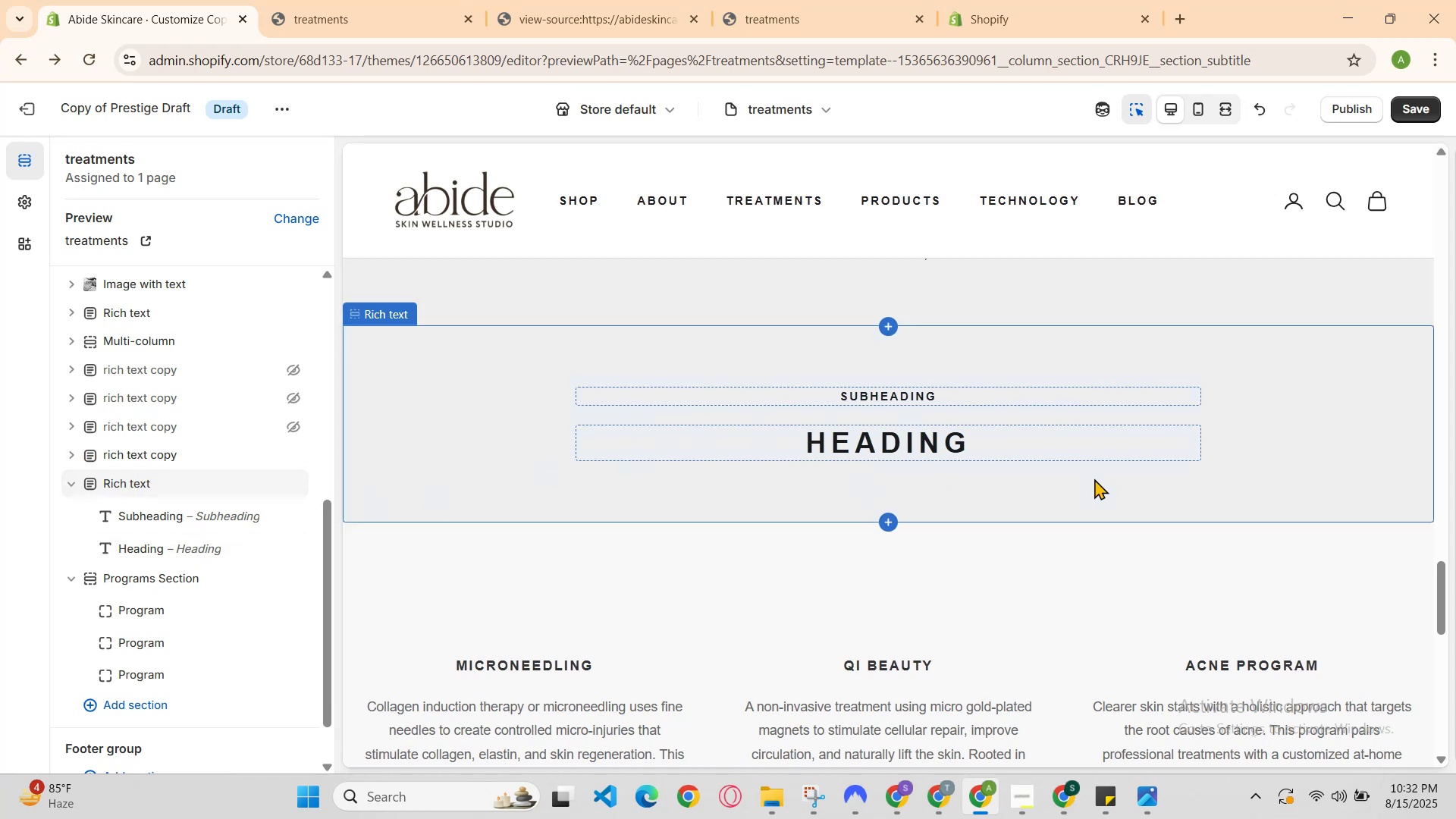 
left_click([1044, 402])
 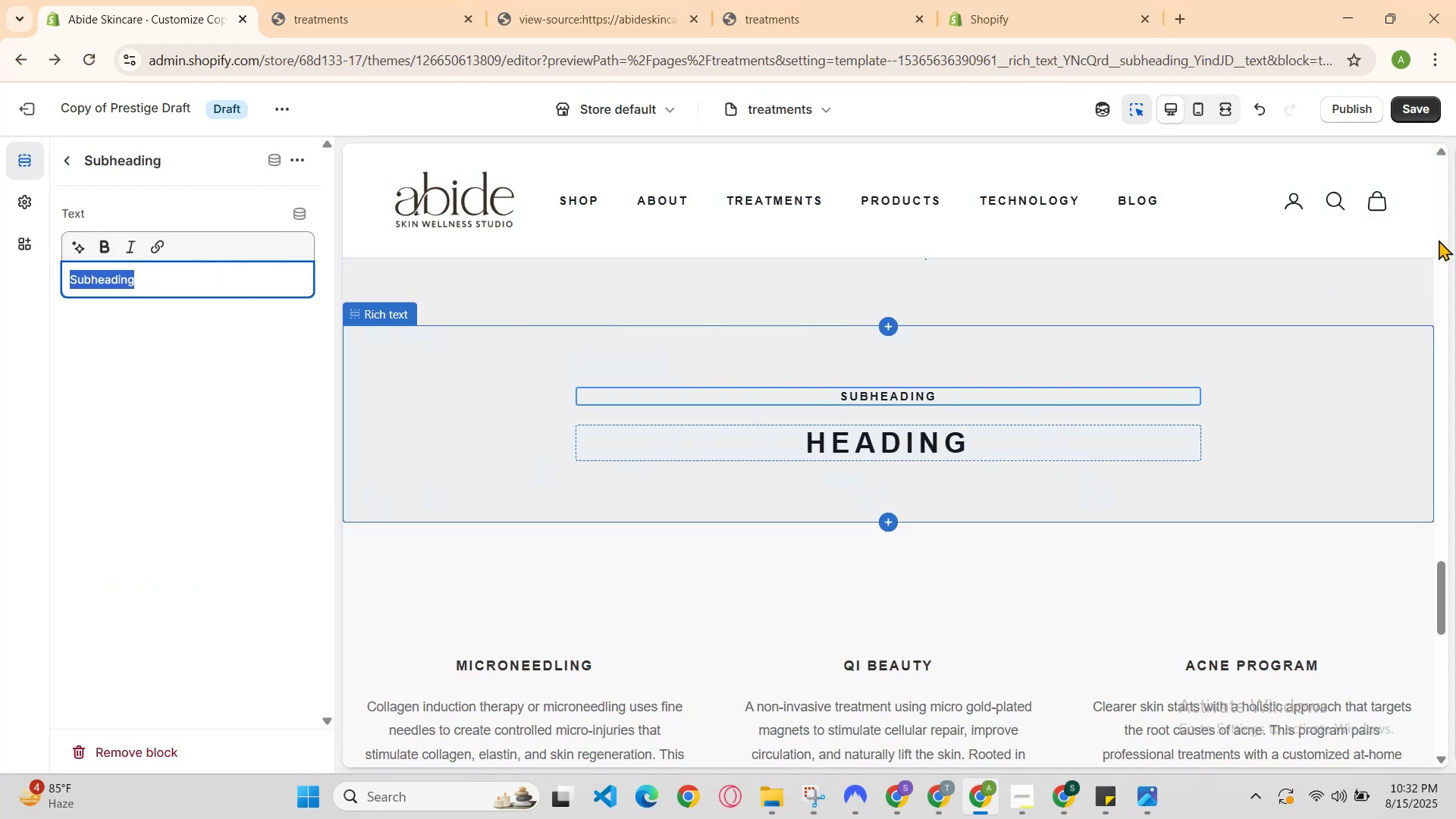 
left_click([1414, 119])
 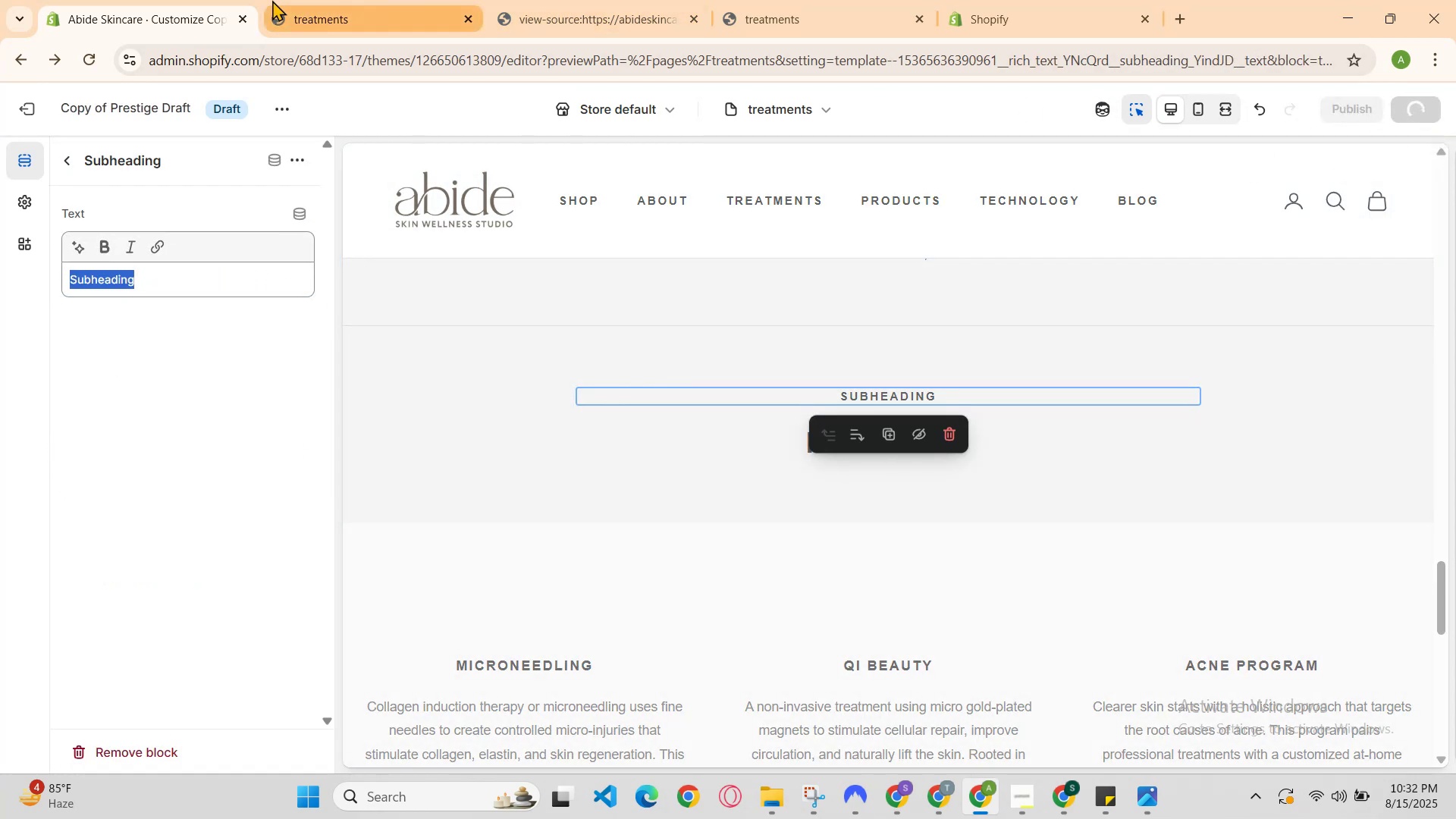 
left_click([342, 0])
 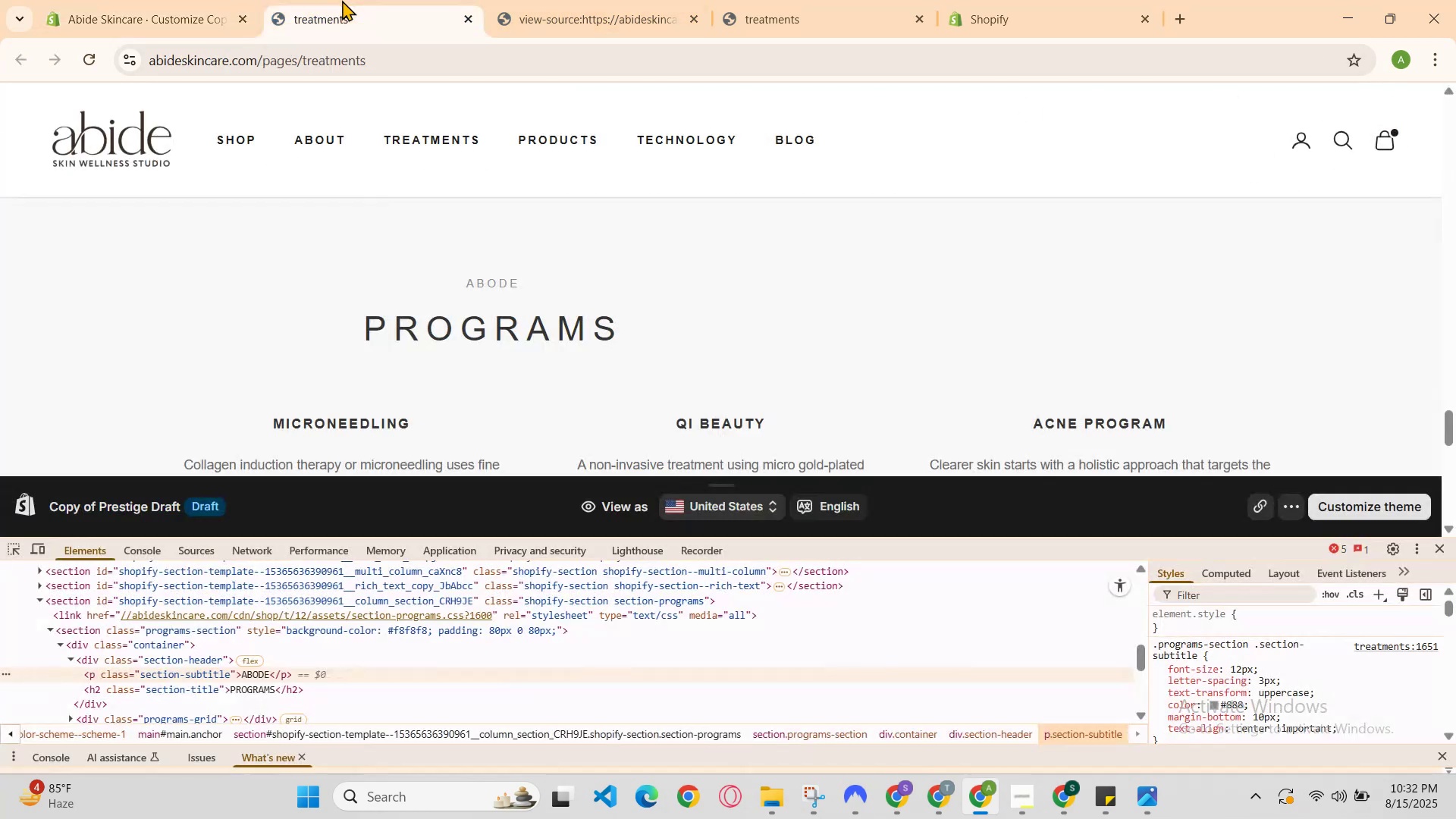 
key(Control+R)
 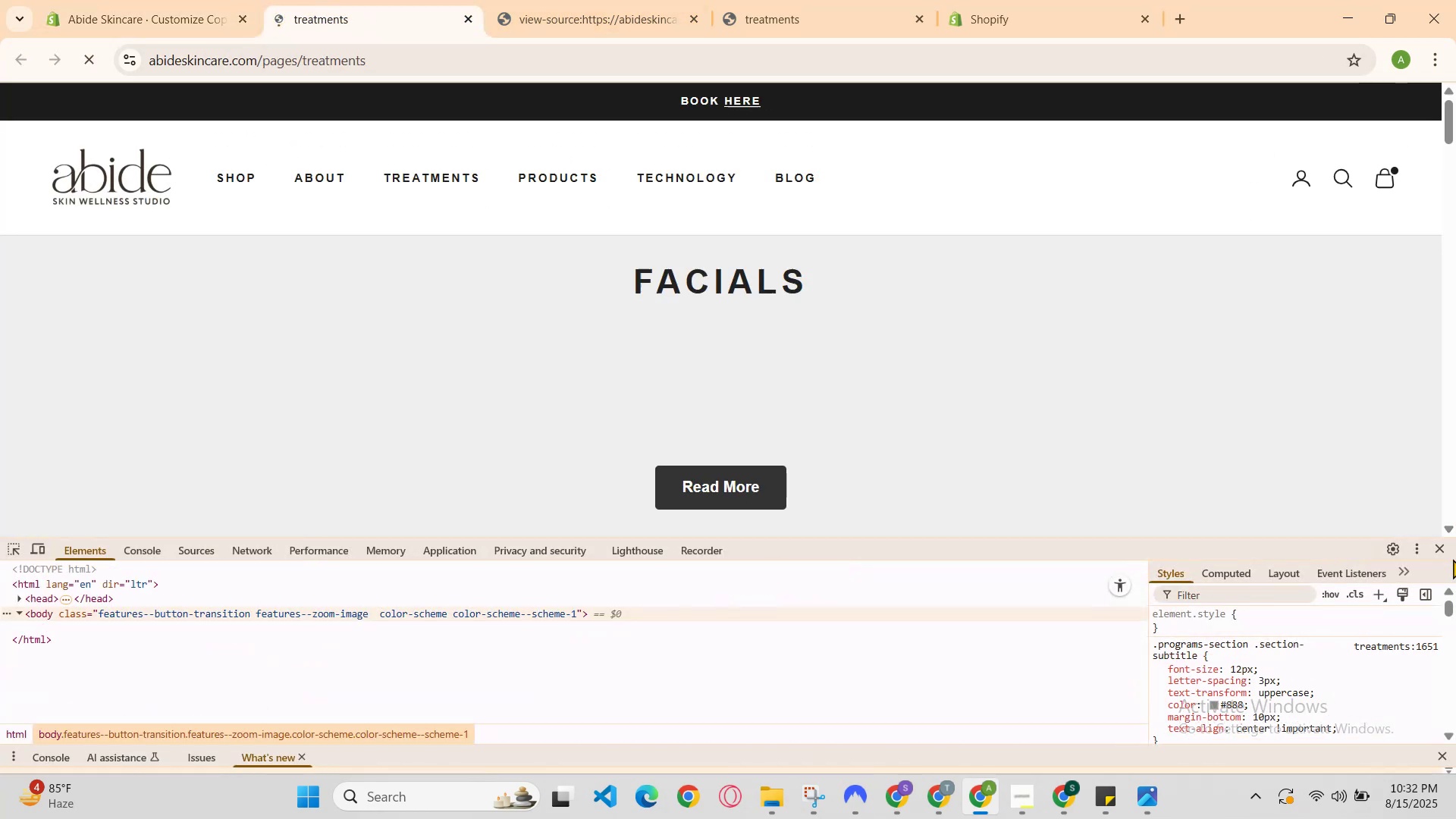 
left_click([1438, 552])
 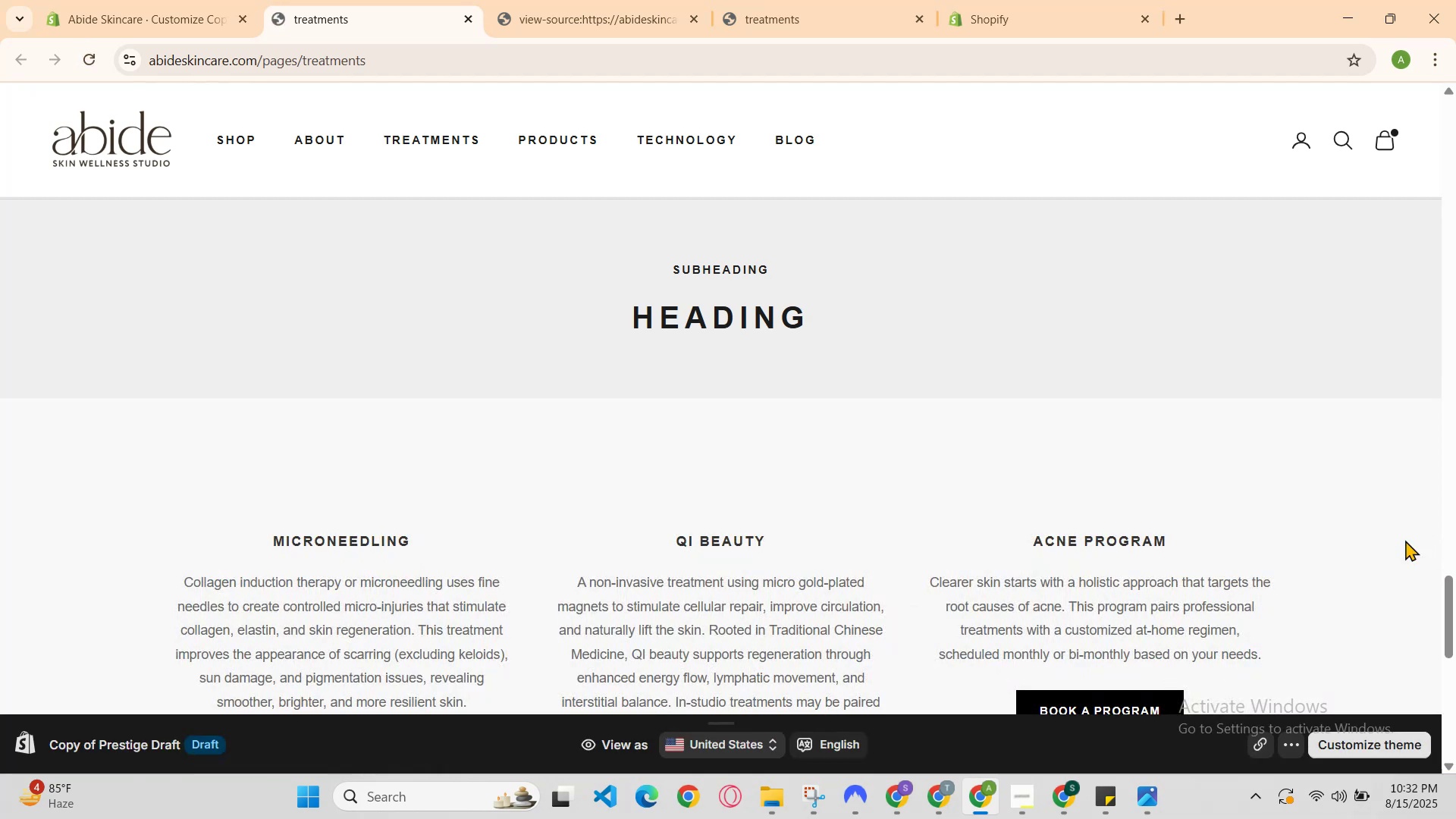 
scroll: coordinate [714, 328], scroll_direction: none, amount: 0.0
 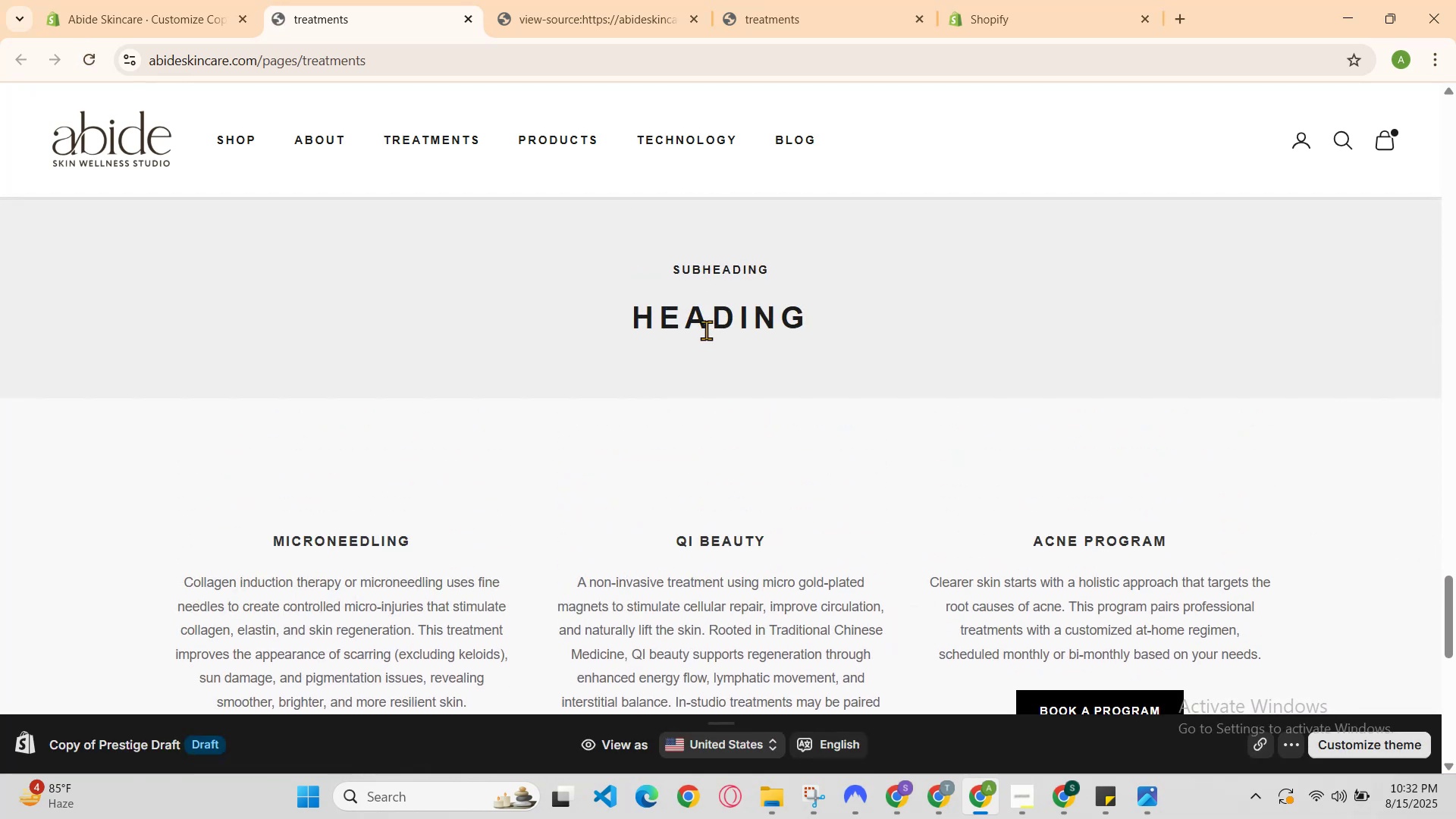 
scroll: coordinate [705, 331], scroll_direction: up, amount: 2.0
 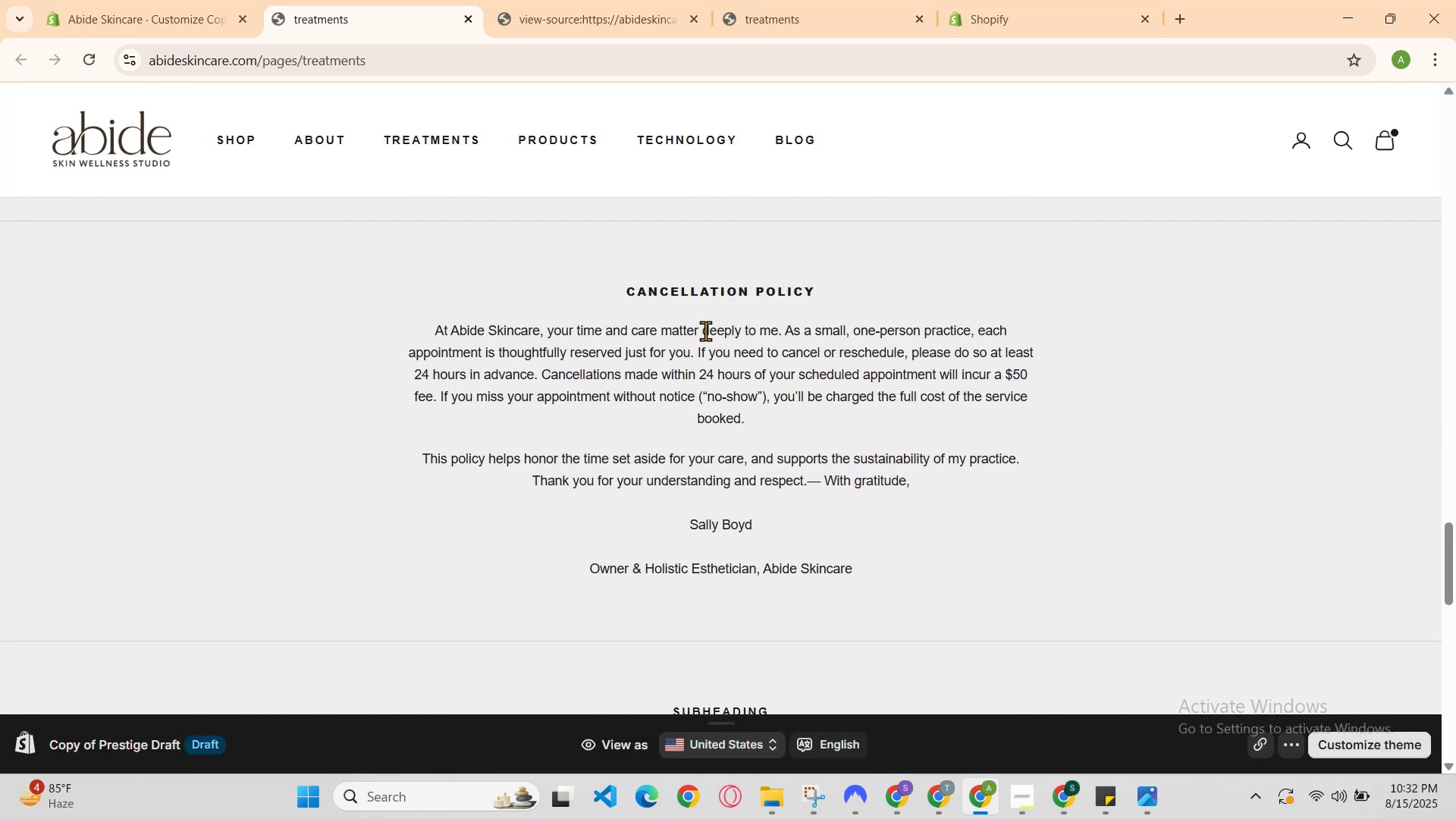 
scroll: coordinate [701, 337], scroll_direction: down, amount: 2.0
 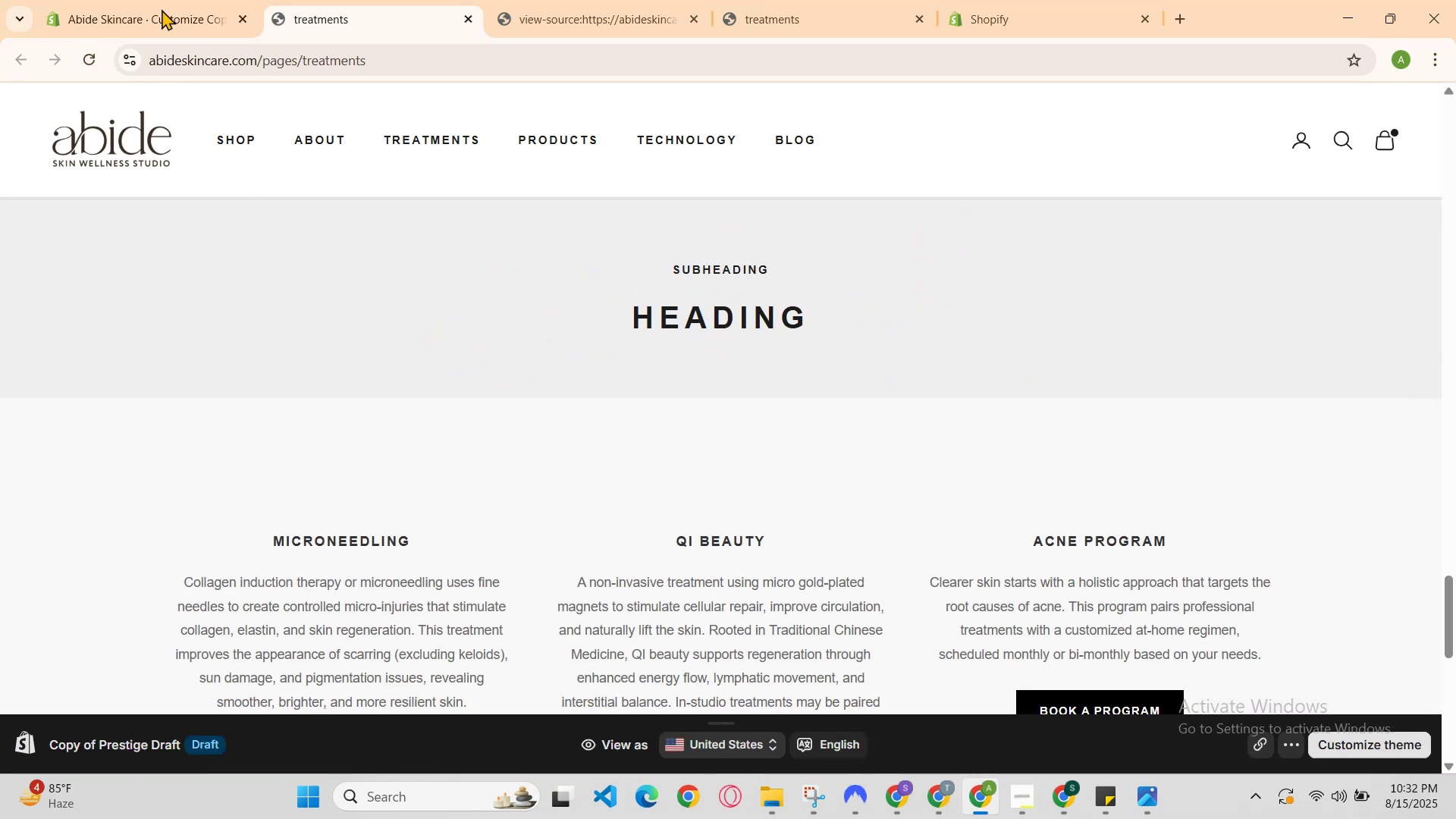 
left_click([165, 0])
 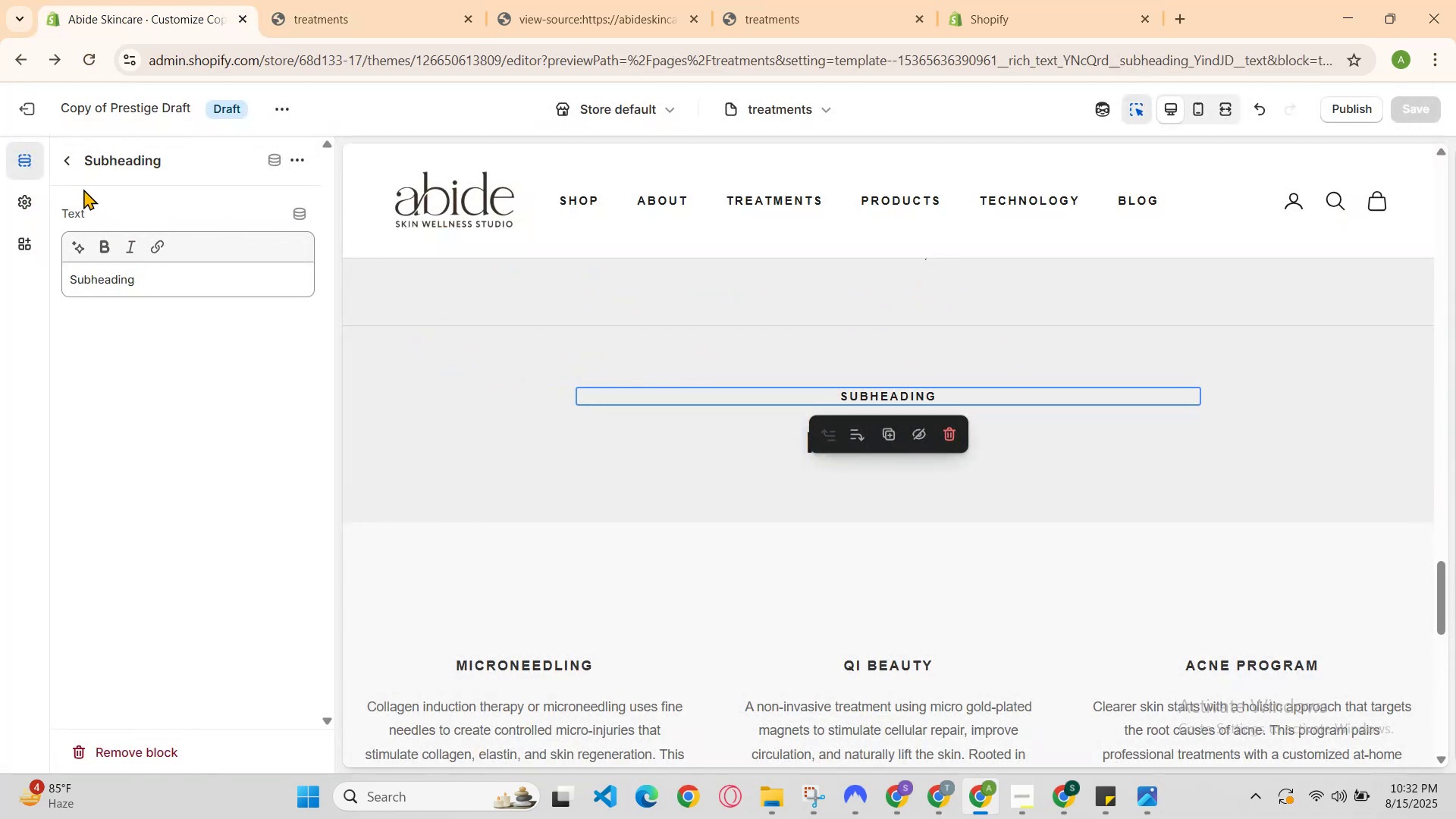 
left_click([69, 161])
 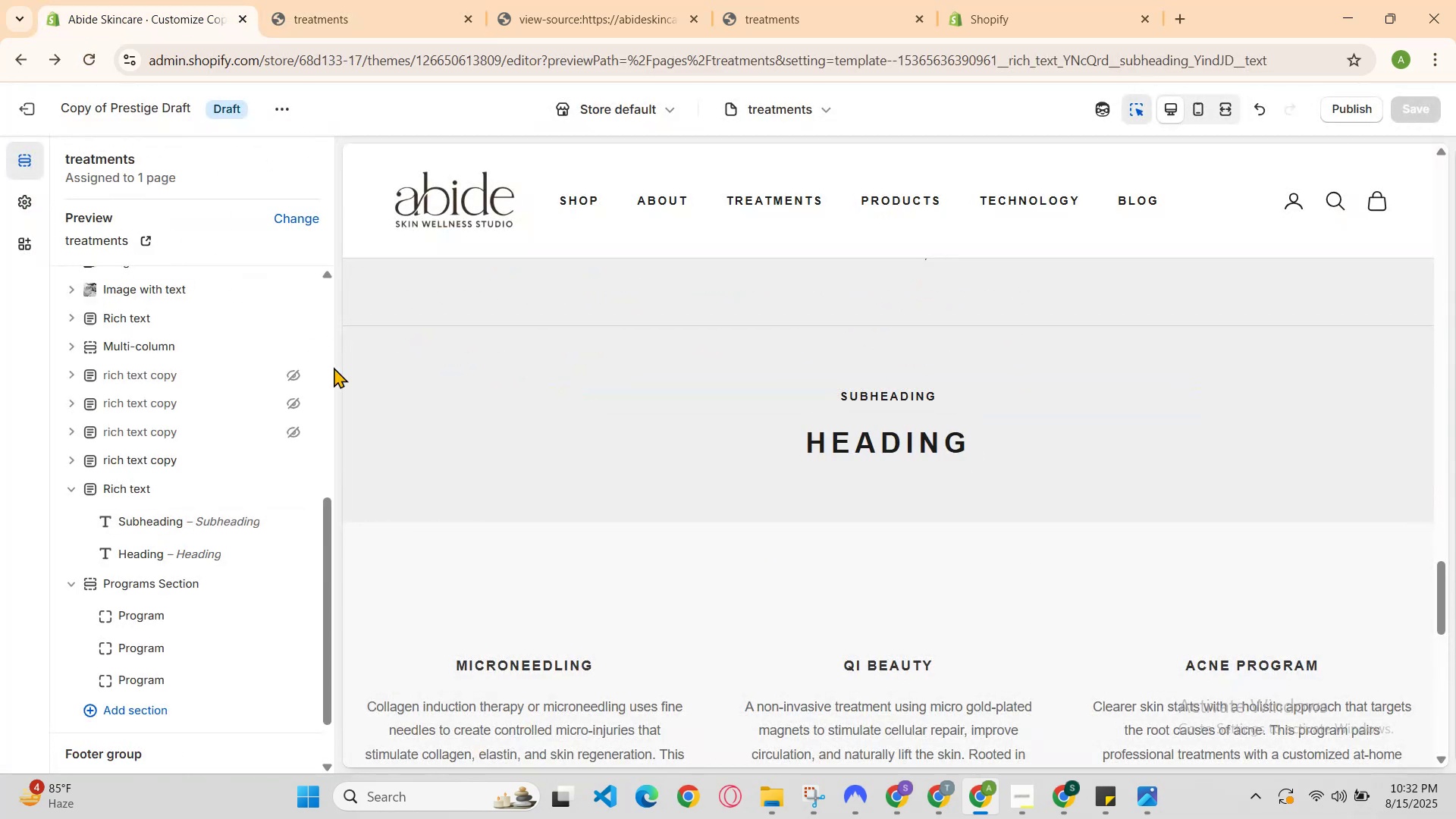 
hold_key(key=ControlLeft, duration=0.41)
 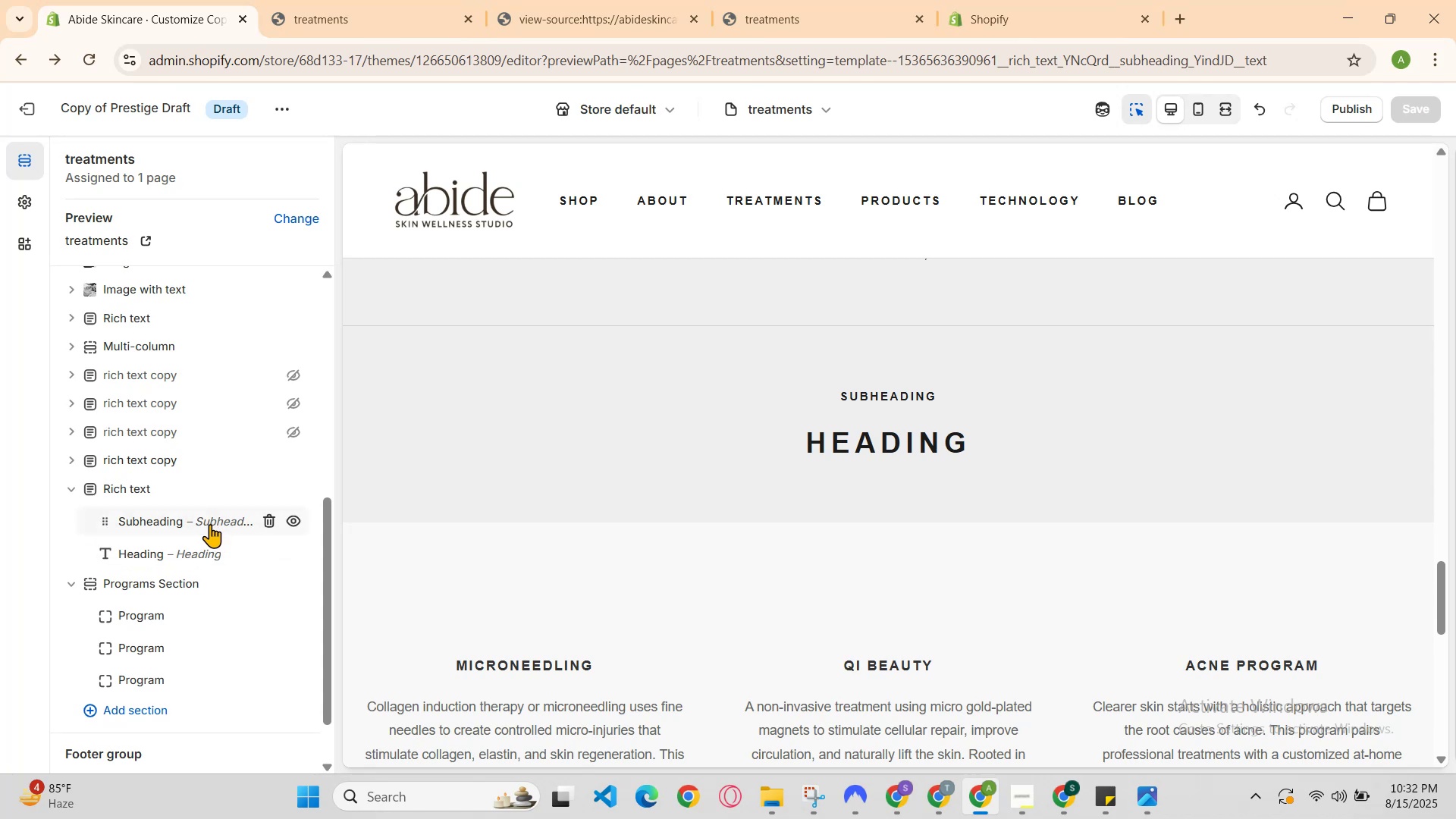 
left_click_drag(start_coordinate=[202, 524], to_coordinate=[198, 602])
 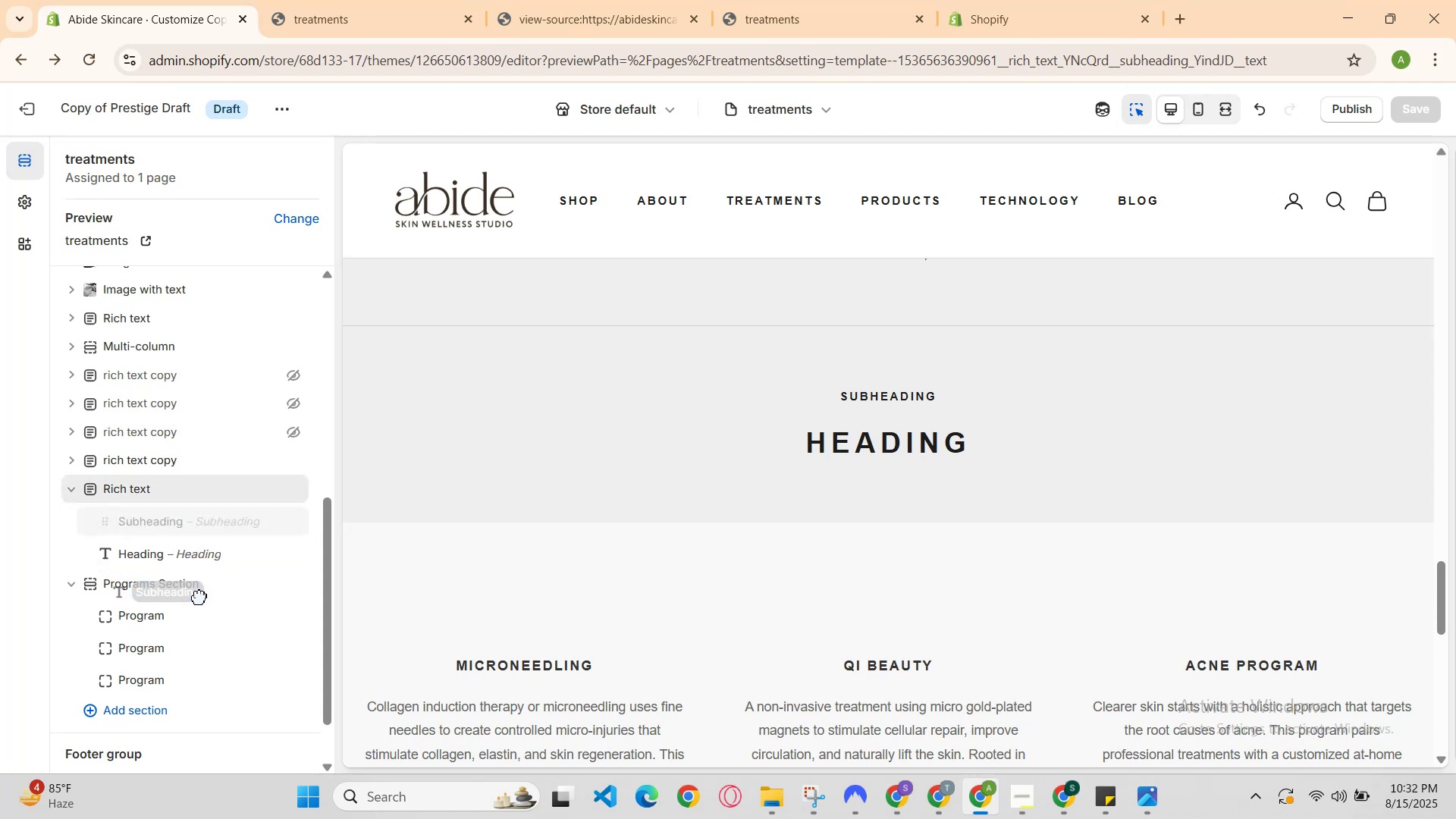 
left_click_drag(start_coordinate=[198, 603], to_coordinate=[196, 611])
 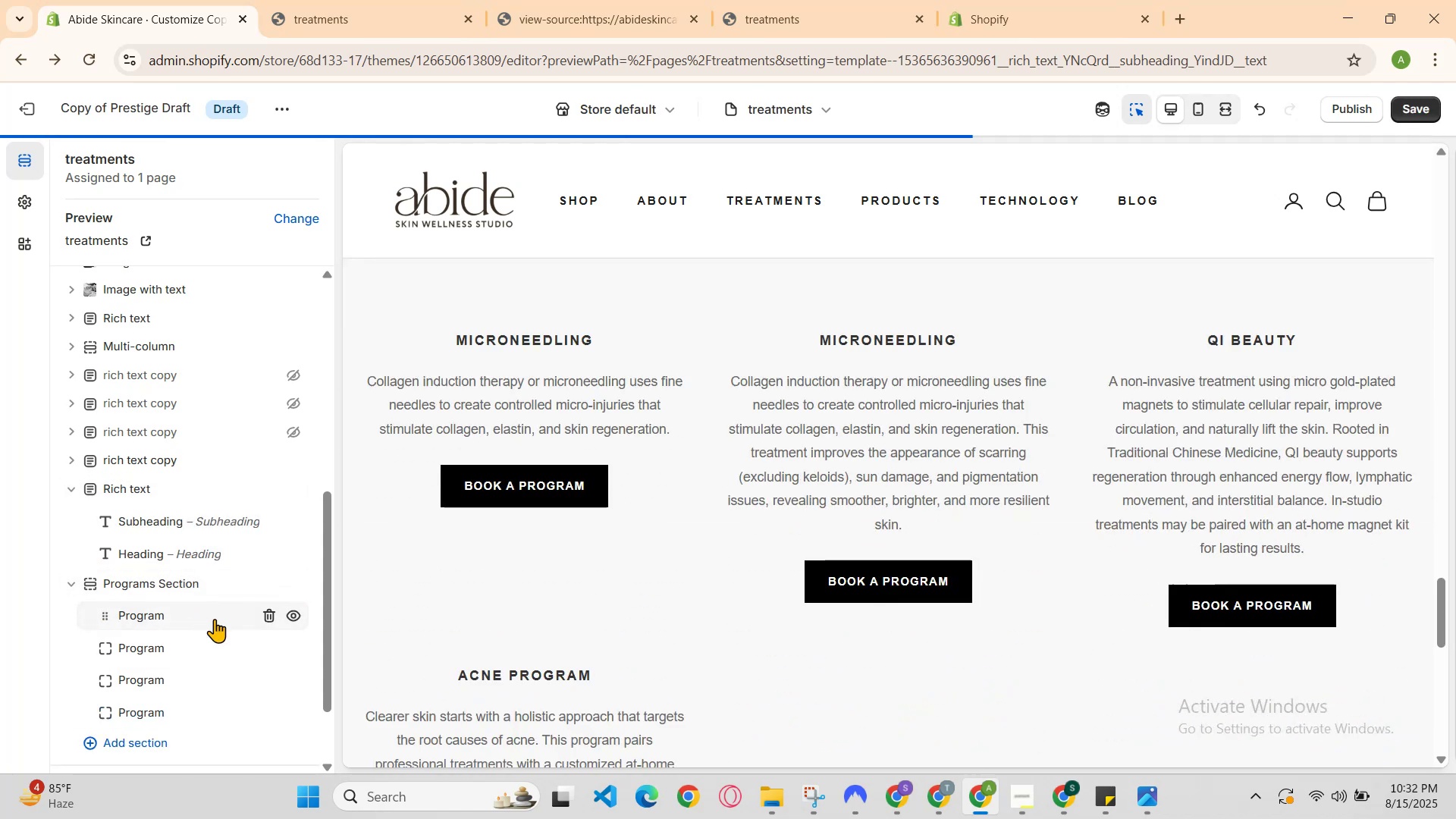 
key(Control+Z)
 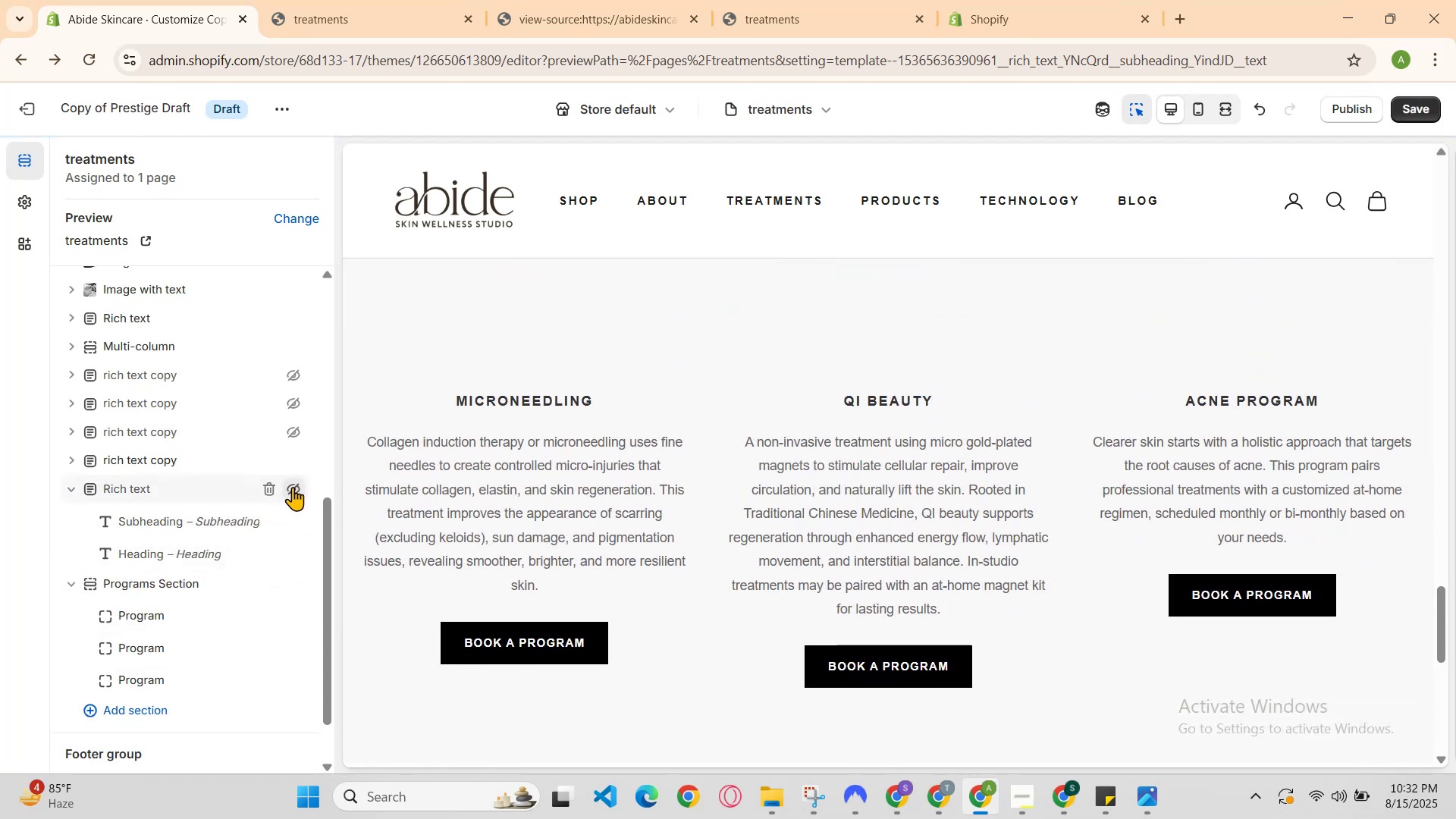 
left_click([71, 491])
 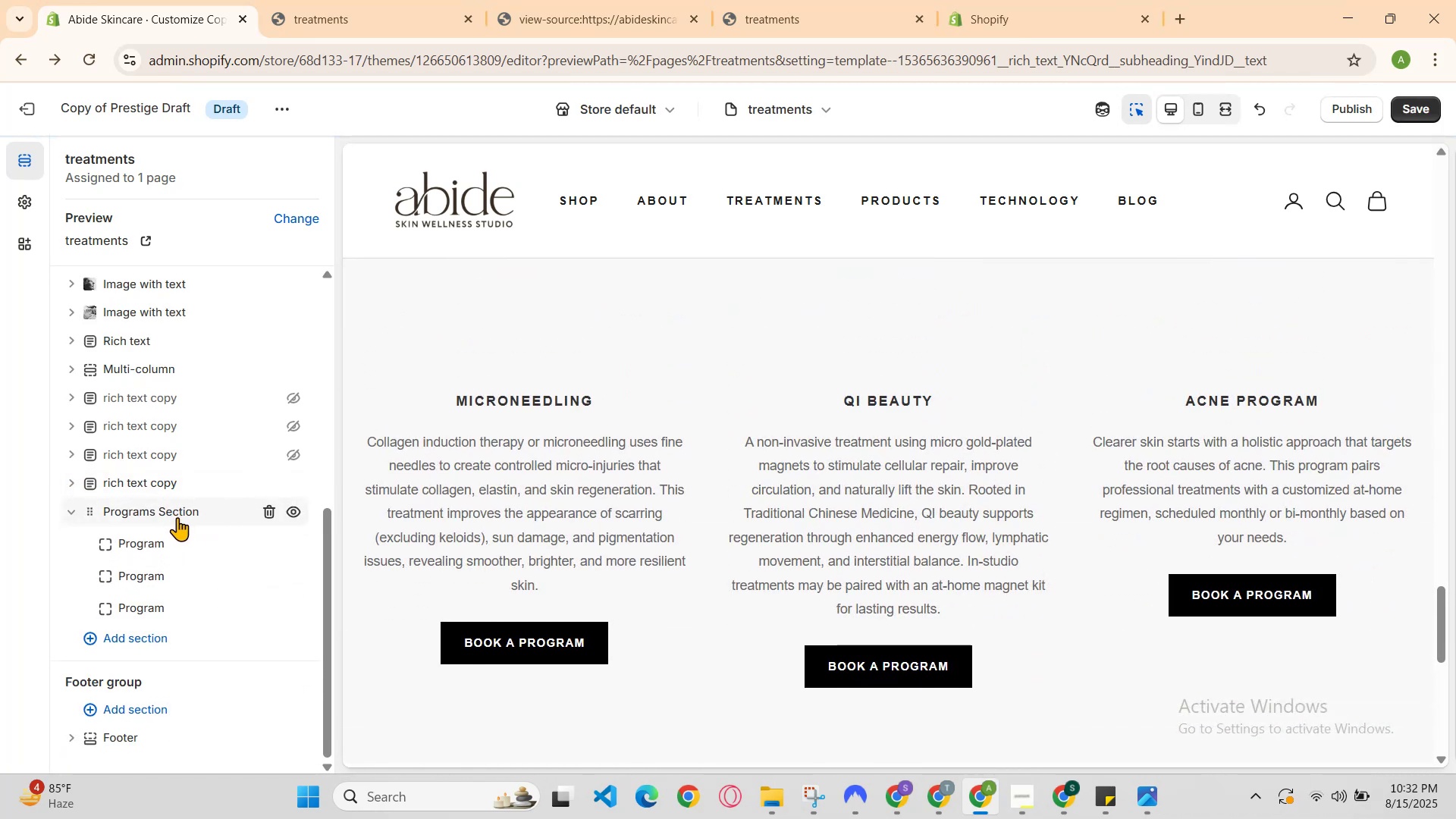 
left_click([410, 0])
 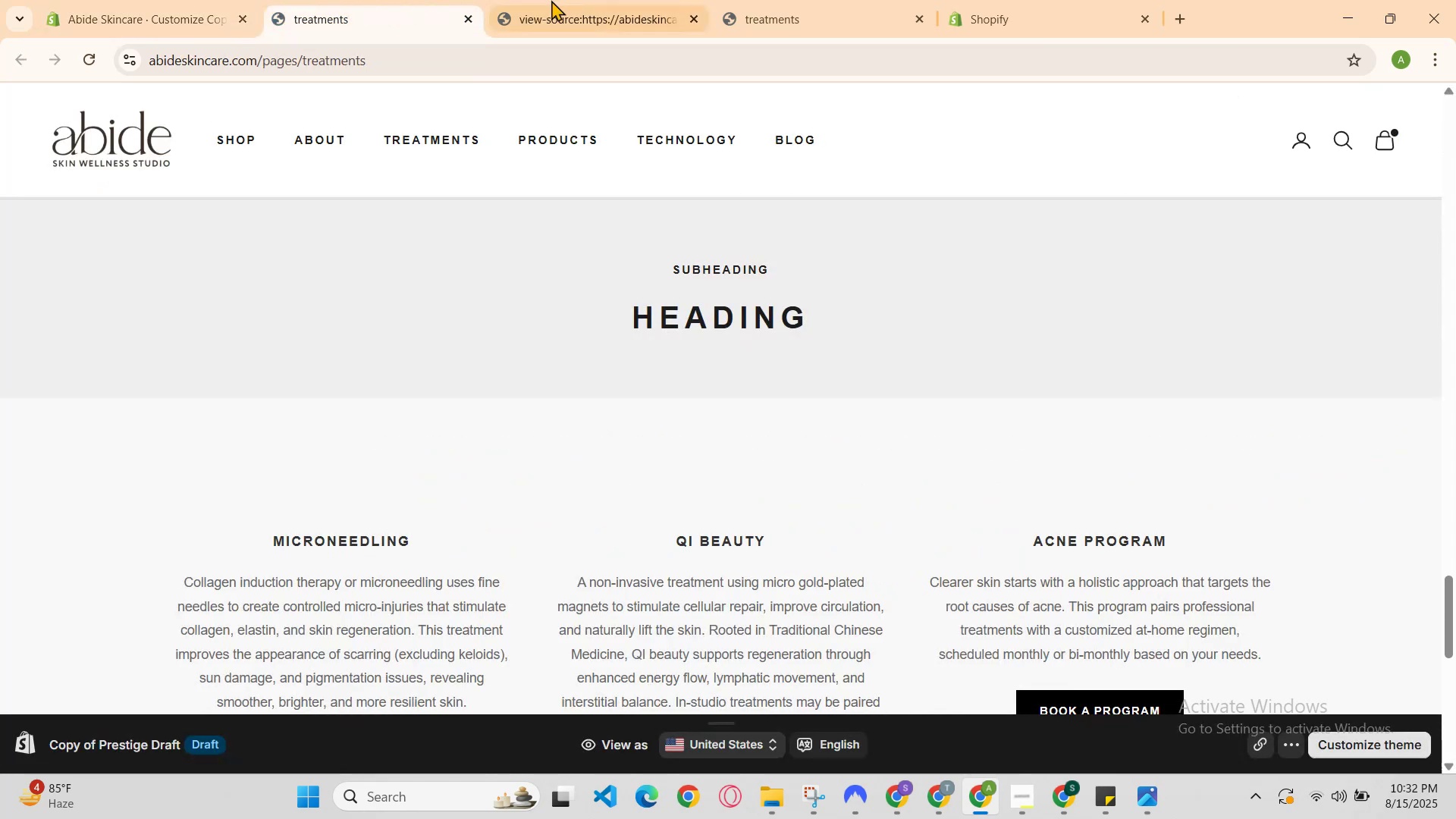 
left_click([563, 0])
 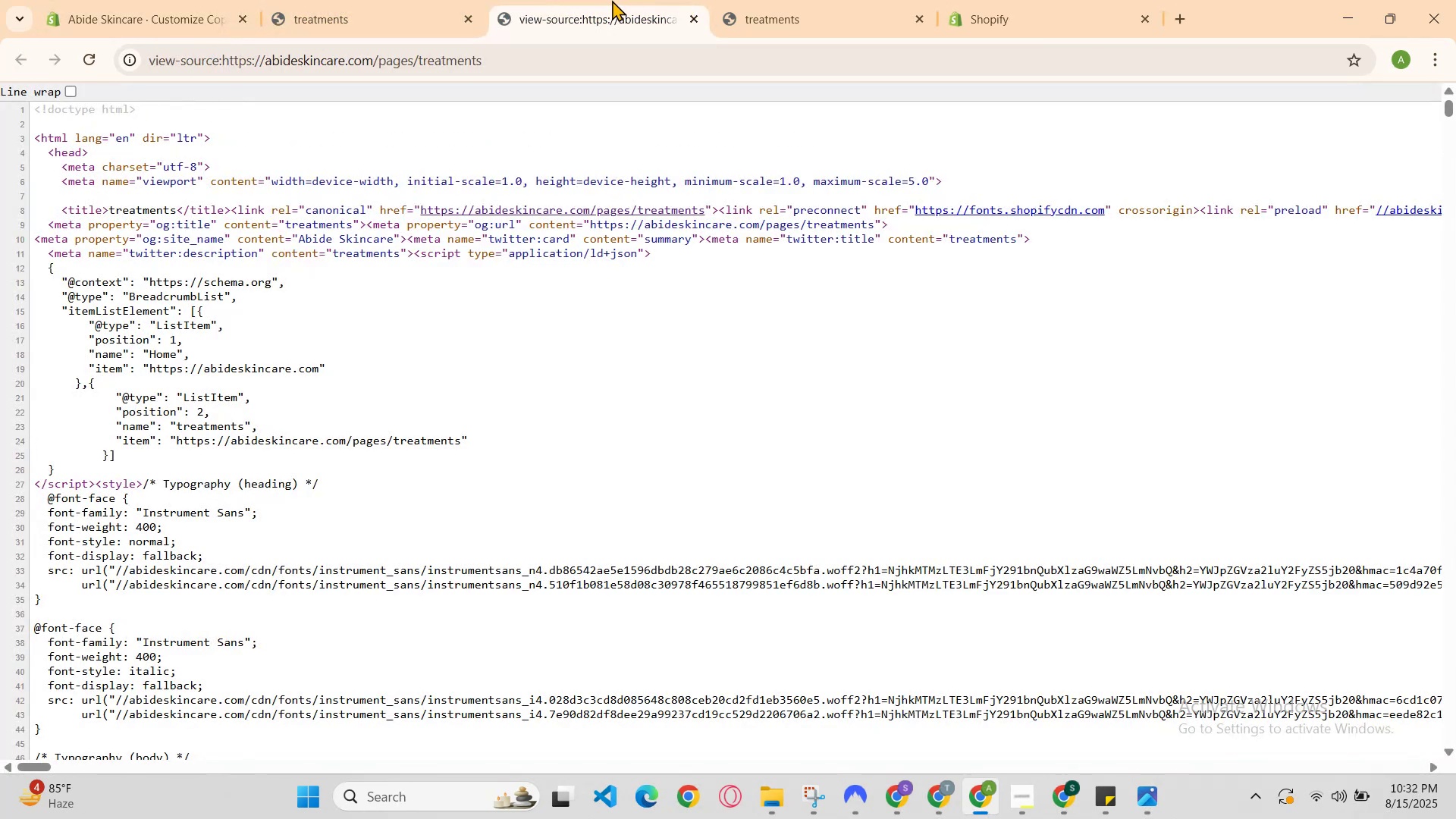 
left_click([473, 0])
 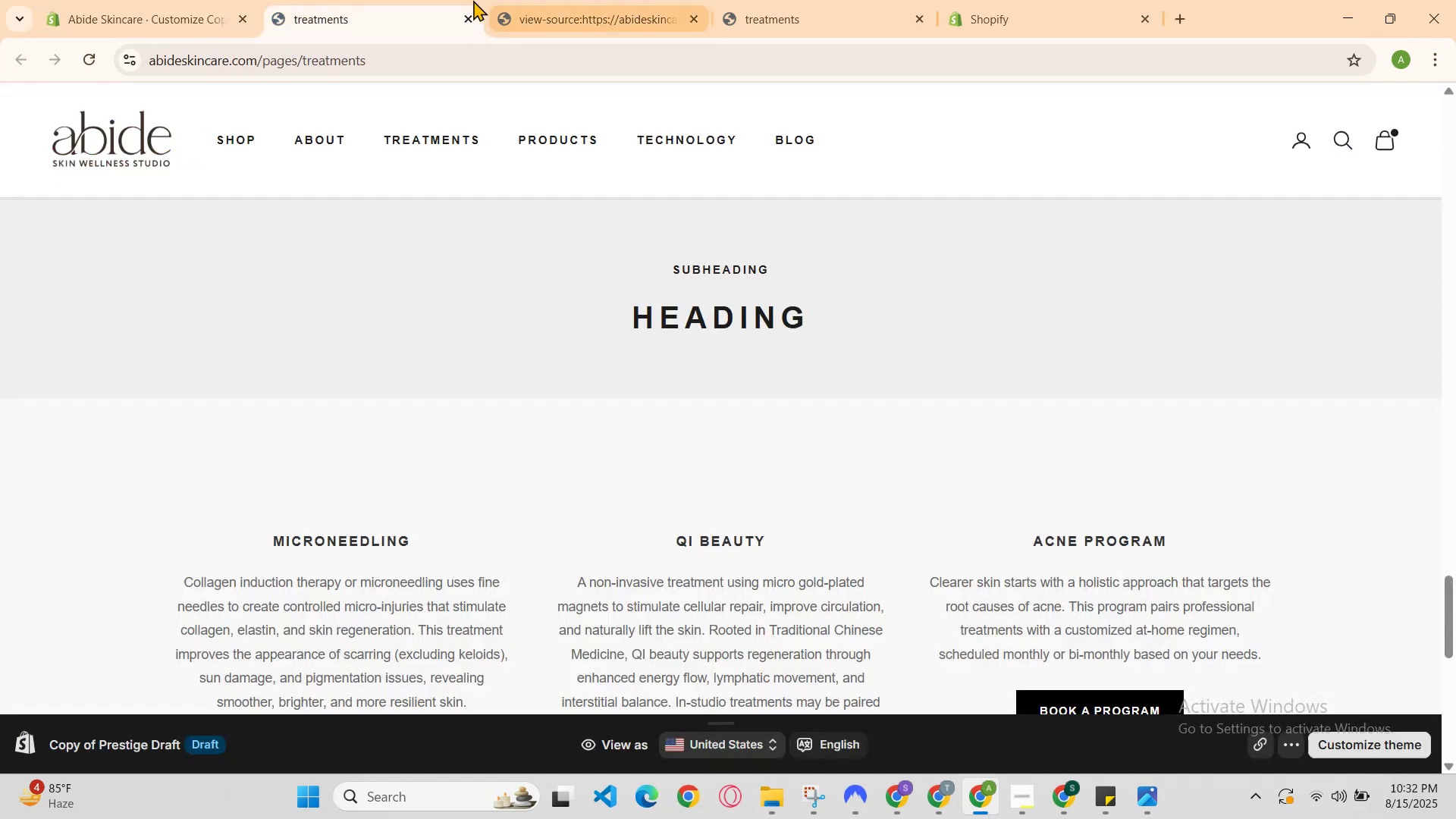 
key(Control+R)
 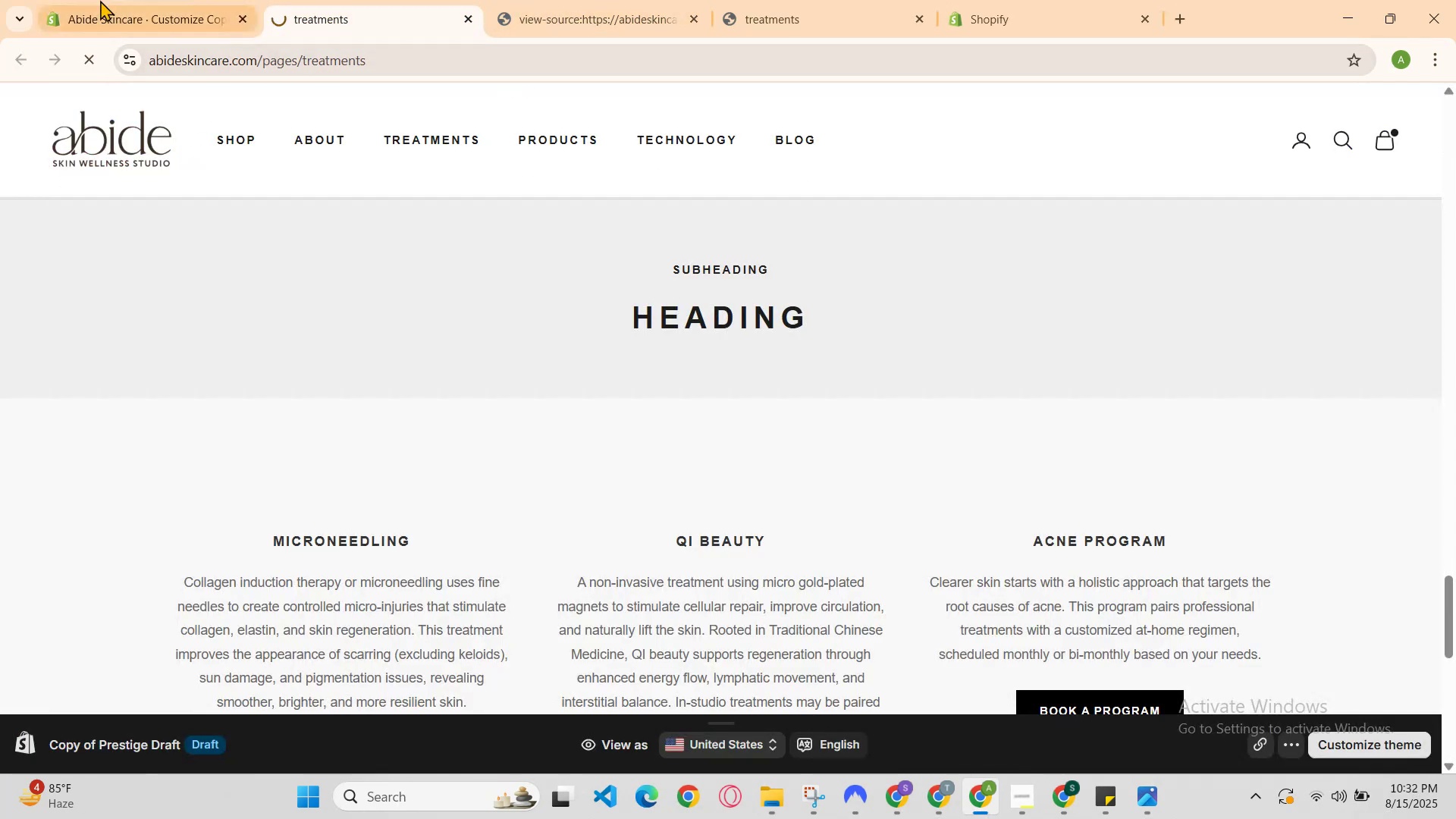 
left_click_drag(start_coordinate=[108, 0], to_coordinate=[116, 0])
 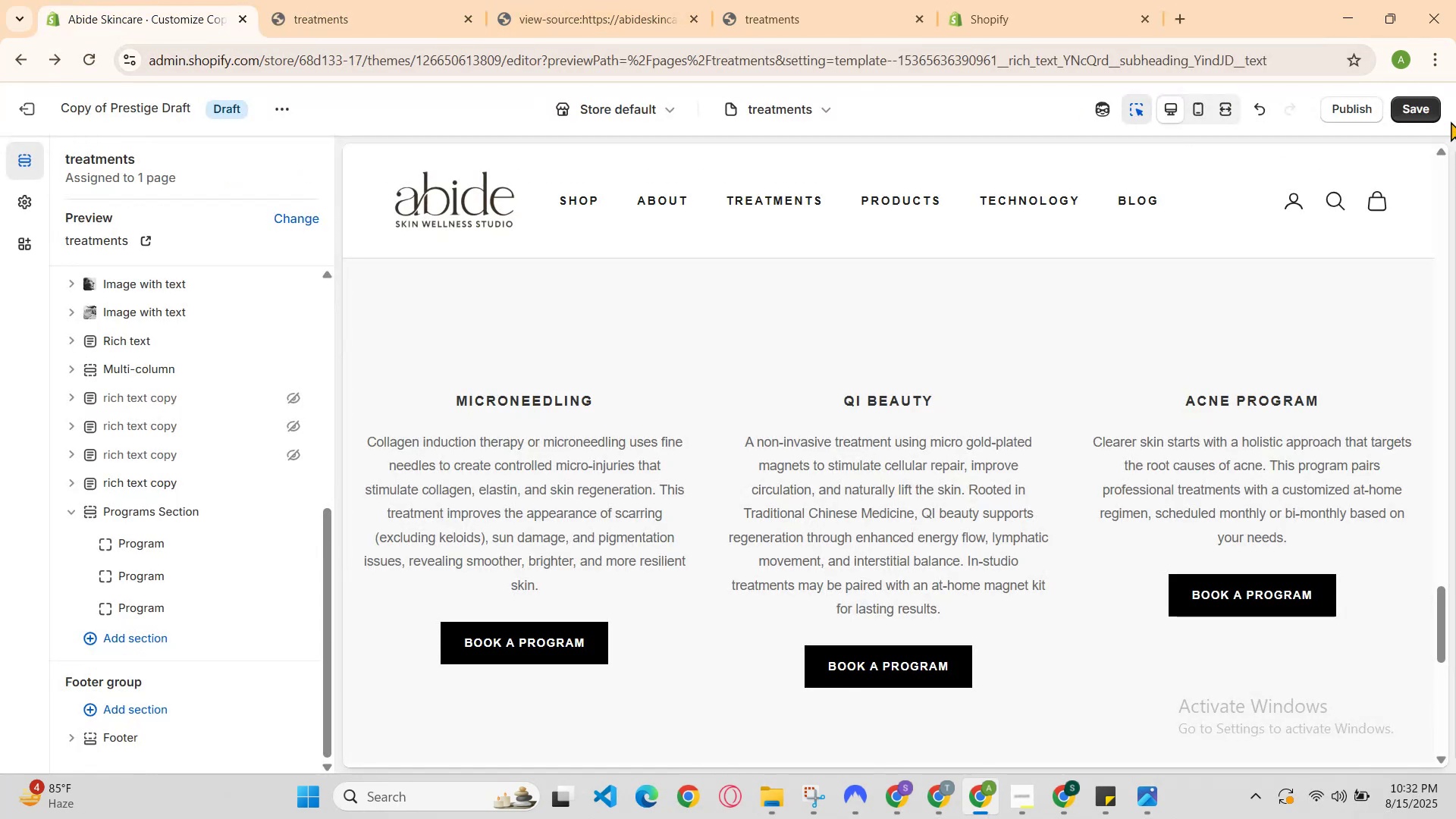 
left_click([1420, 116])
 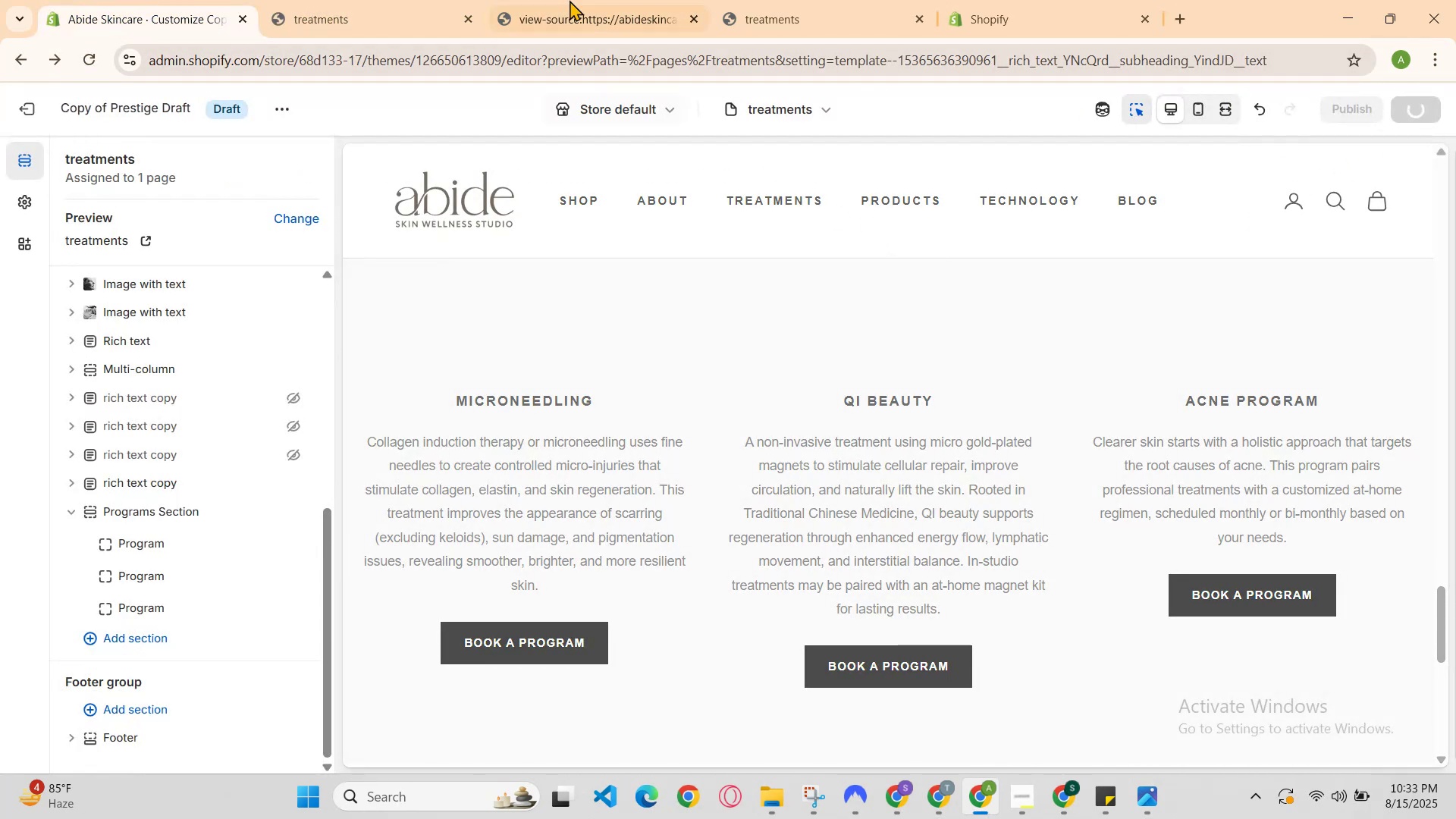 
left_click([425, 0])
 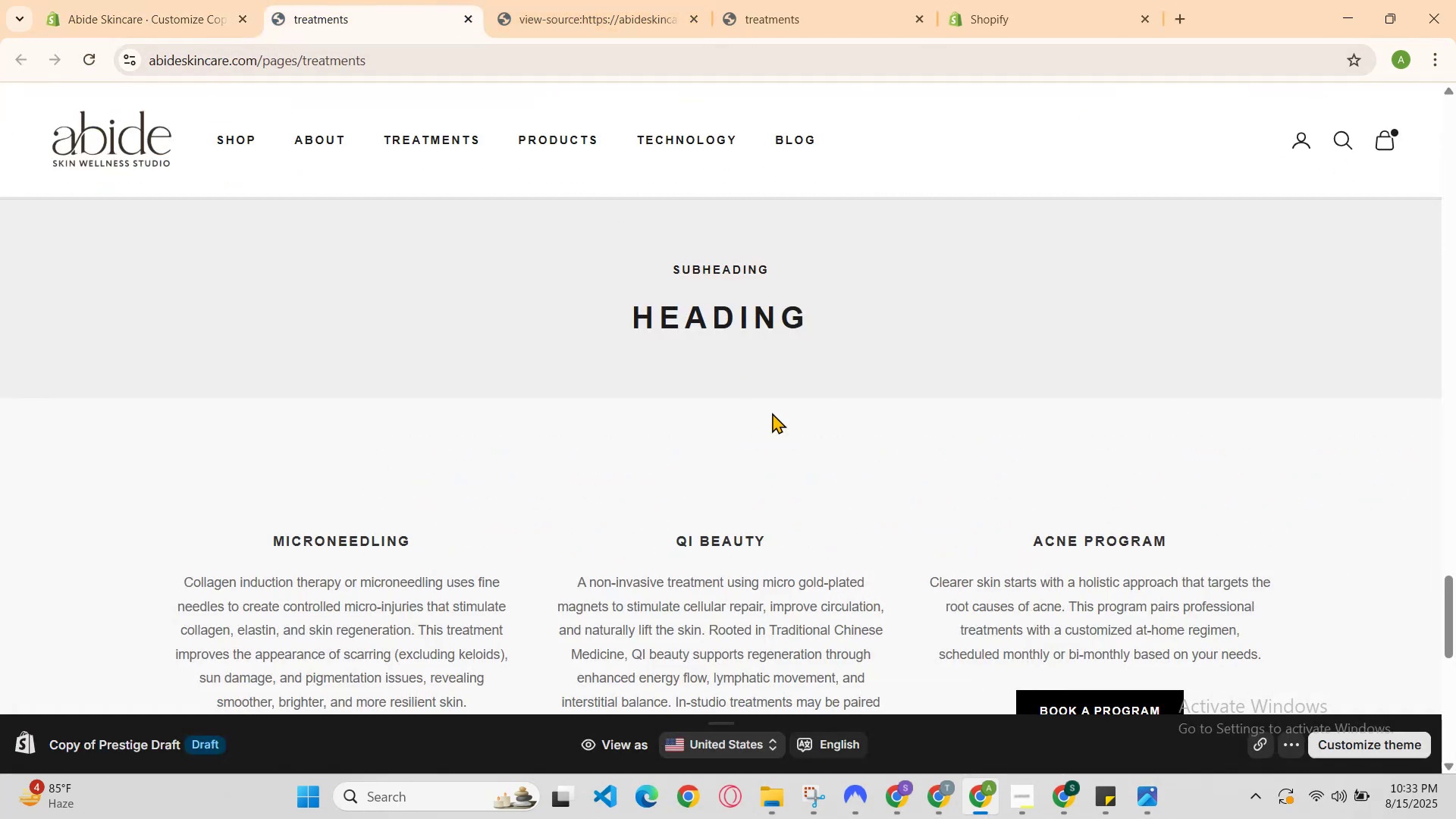 
scroll: coordinate [785, 425], scroll_direction: up, amount: 1.0
 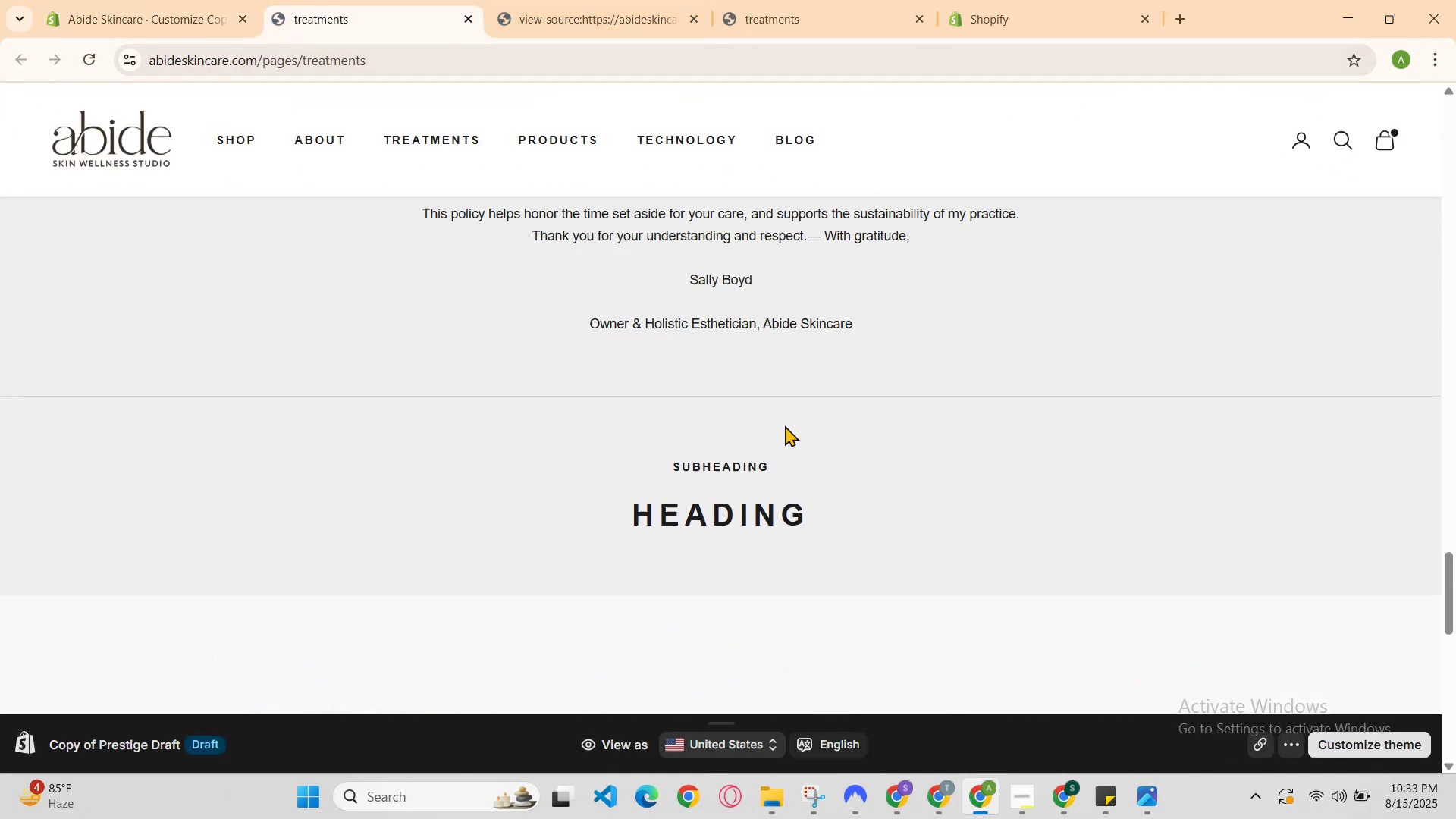 
key(Control+R)
 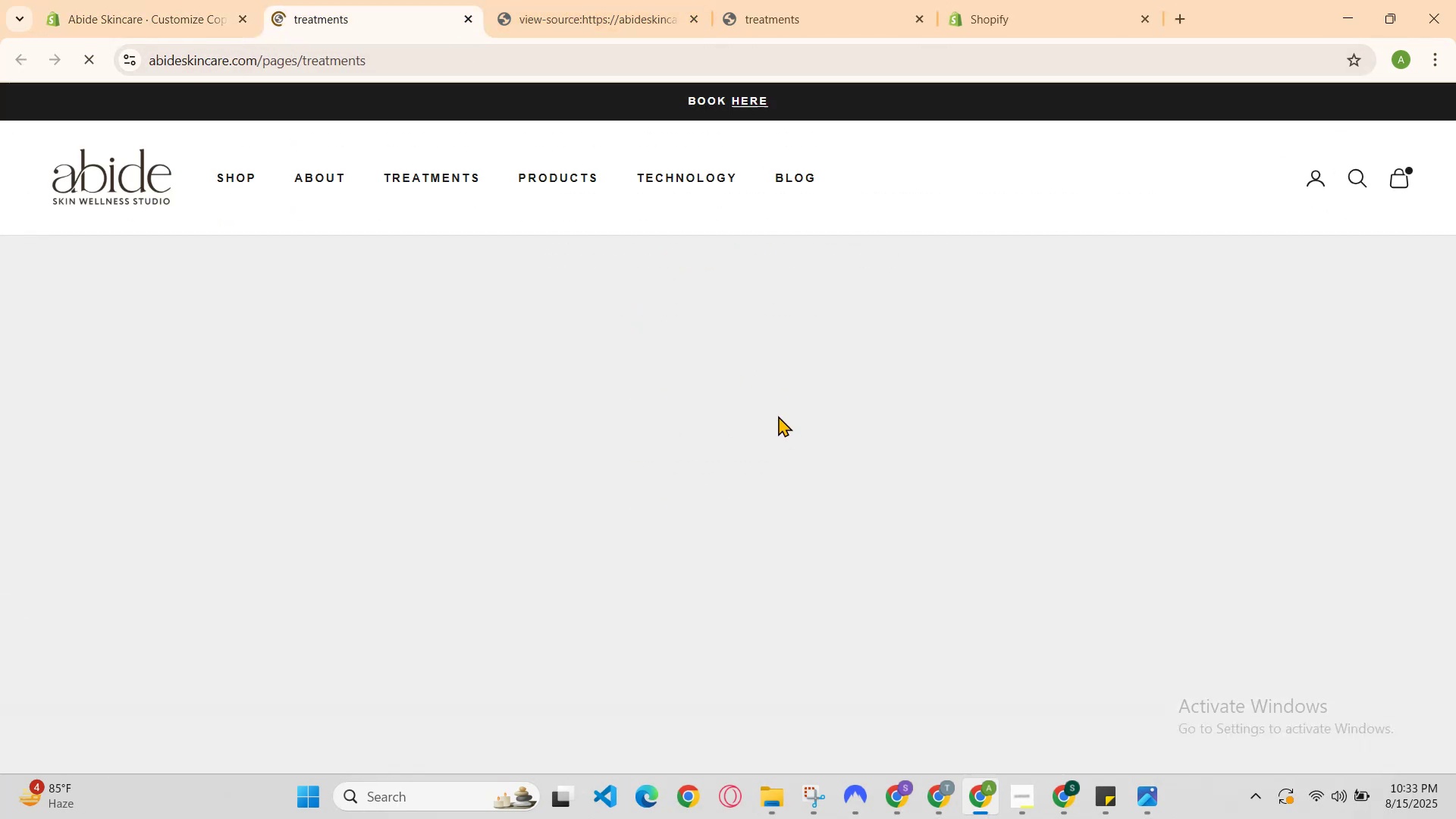 
scroll: coordinate [778, 416], scroll_direction: down, amount: 2.0
 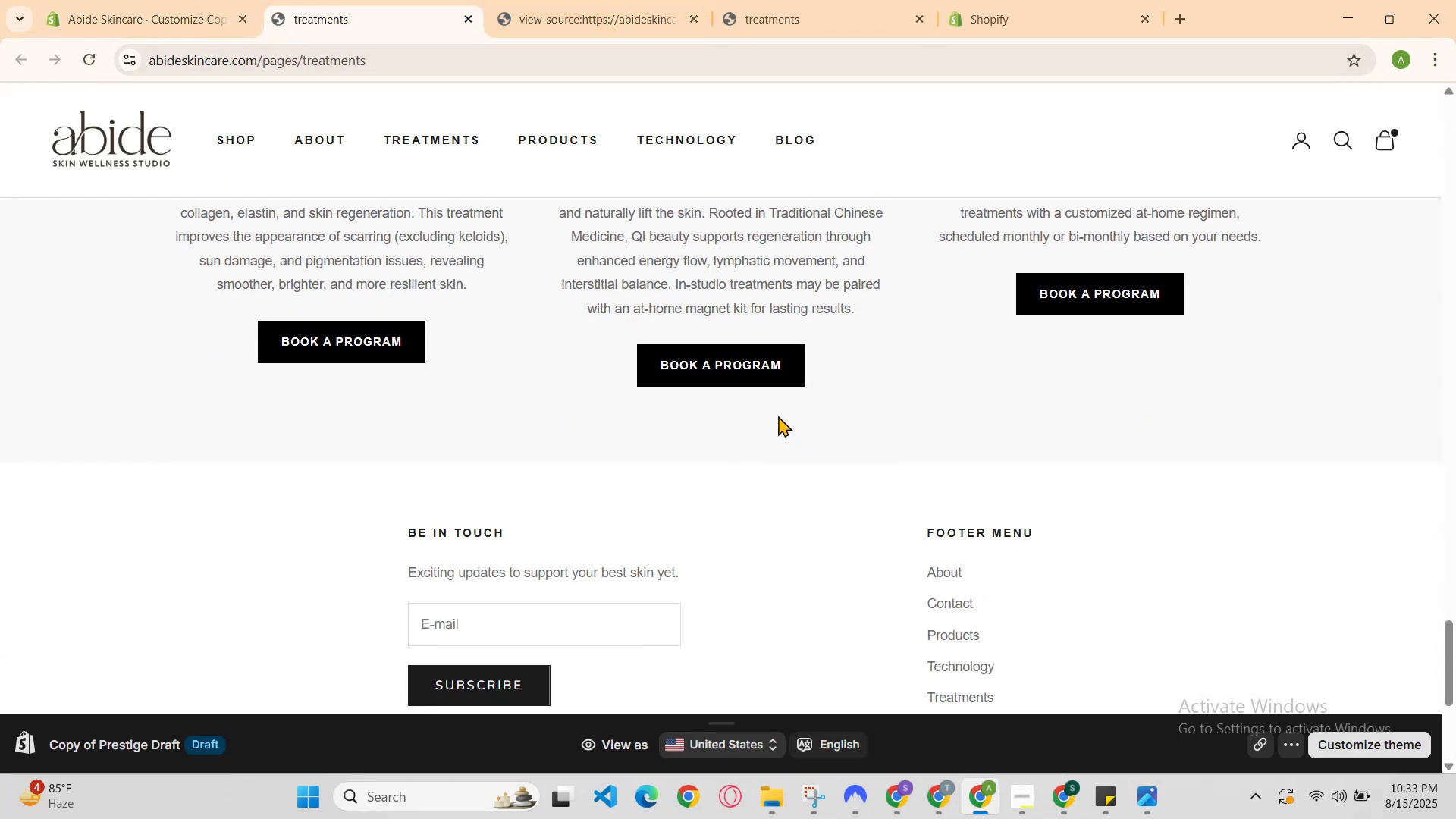 
scroll: coordinate [778, 416], scroll_direction: up, amount: 1.0
 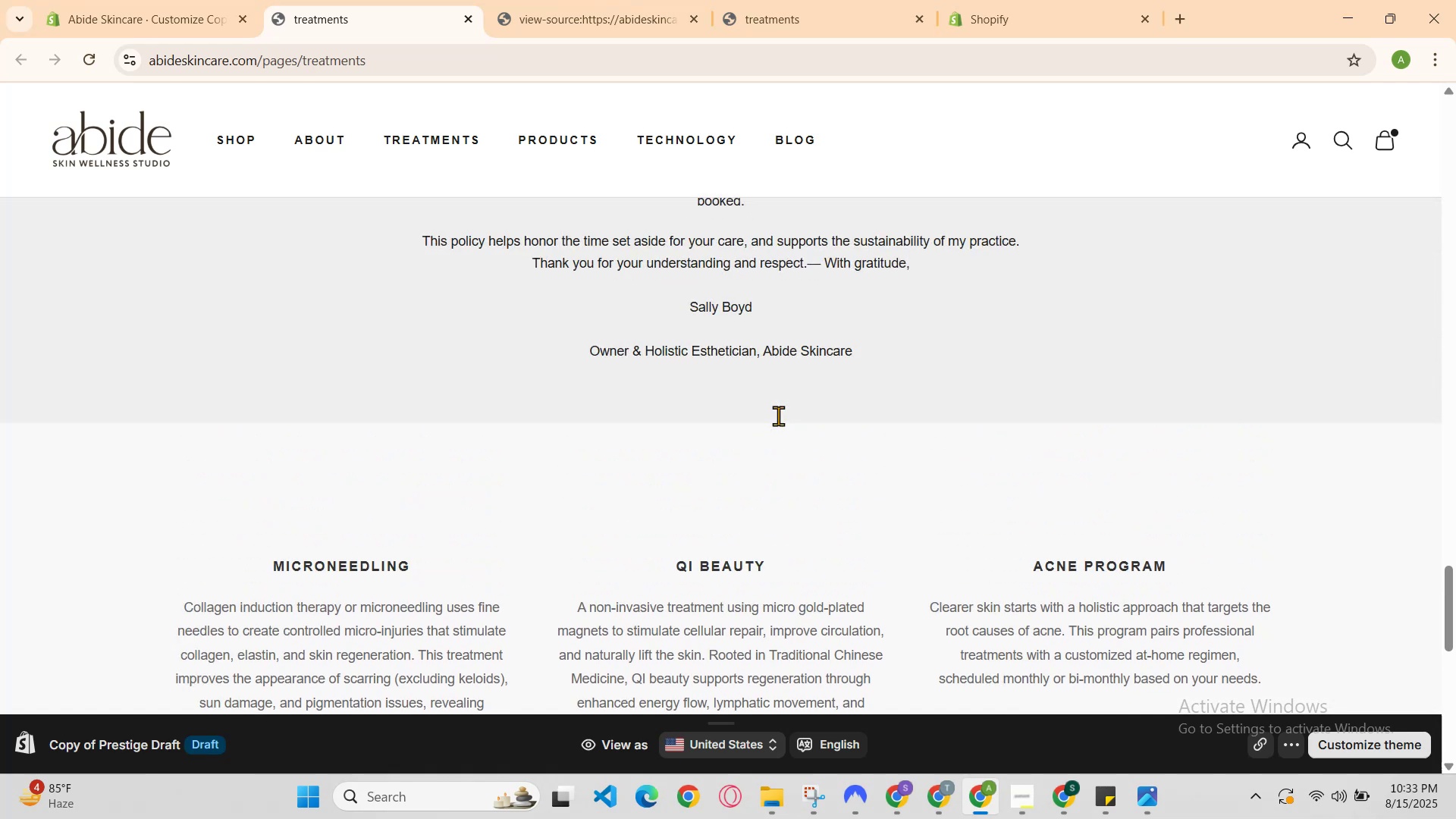 
scroll: coordinate [778, 416], scroll_direction: down, amount: 1.0
 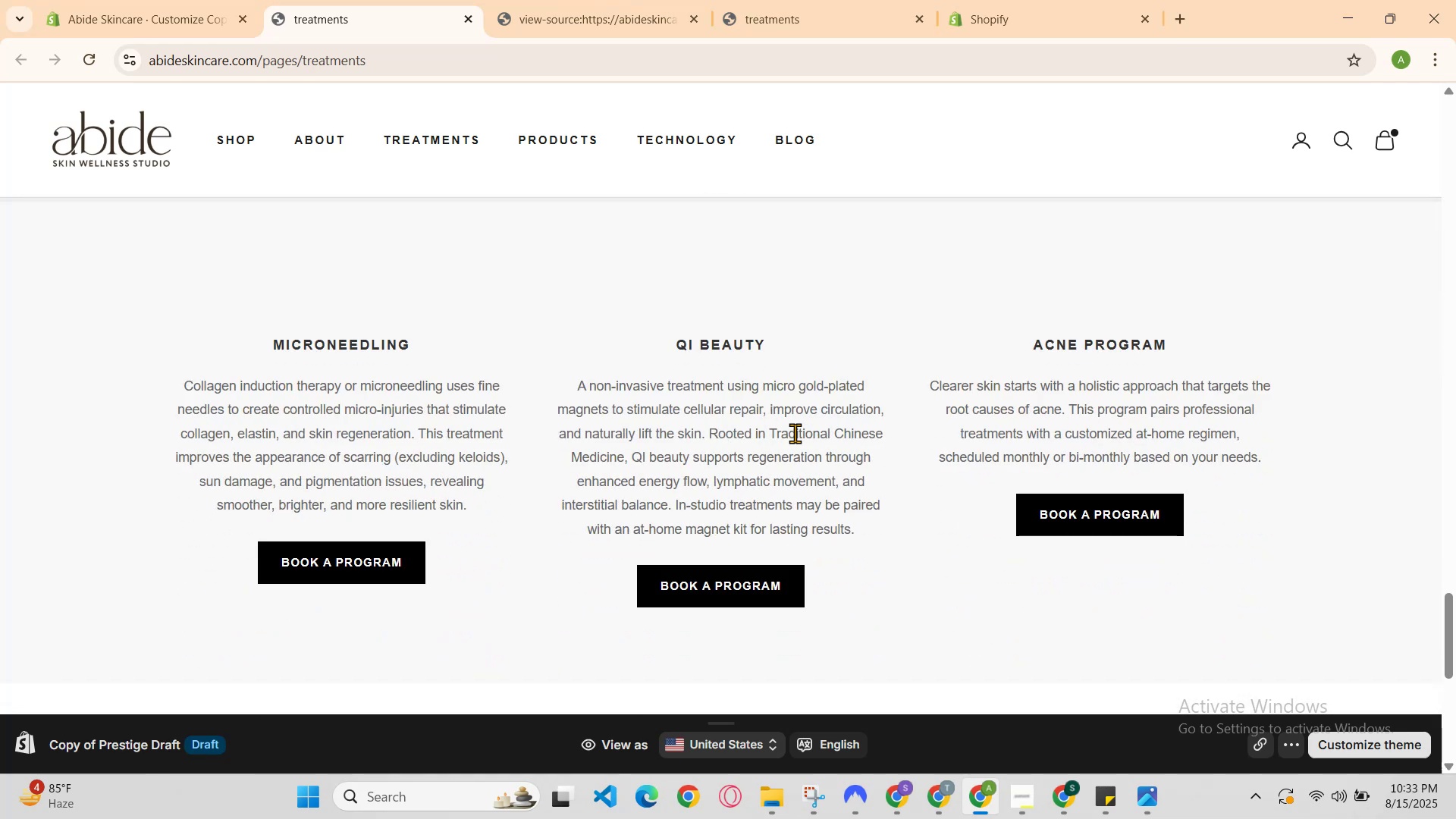 
scroll: coordinate [778, 416], scroll_direction: up, amount: 1.0
 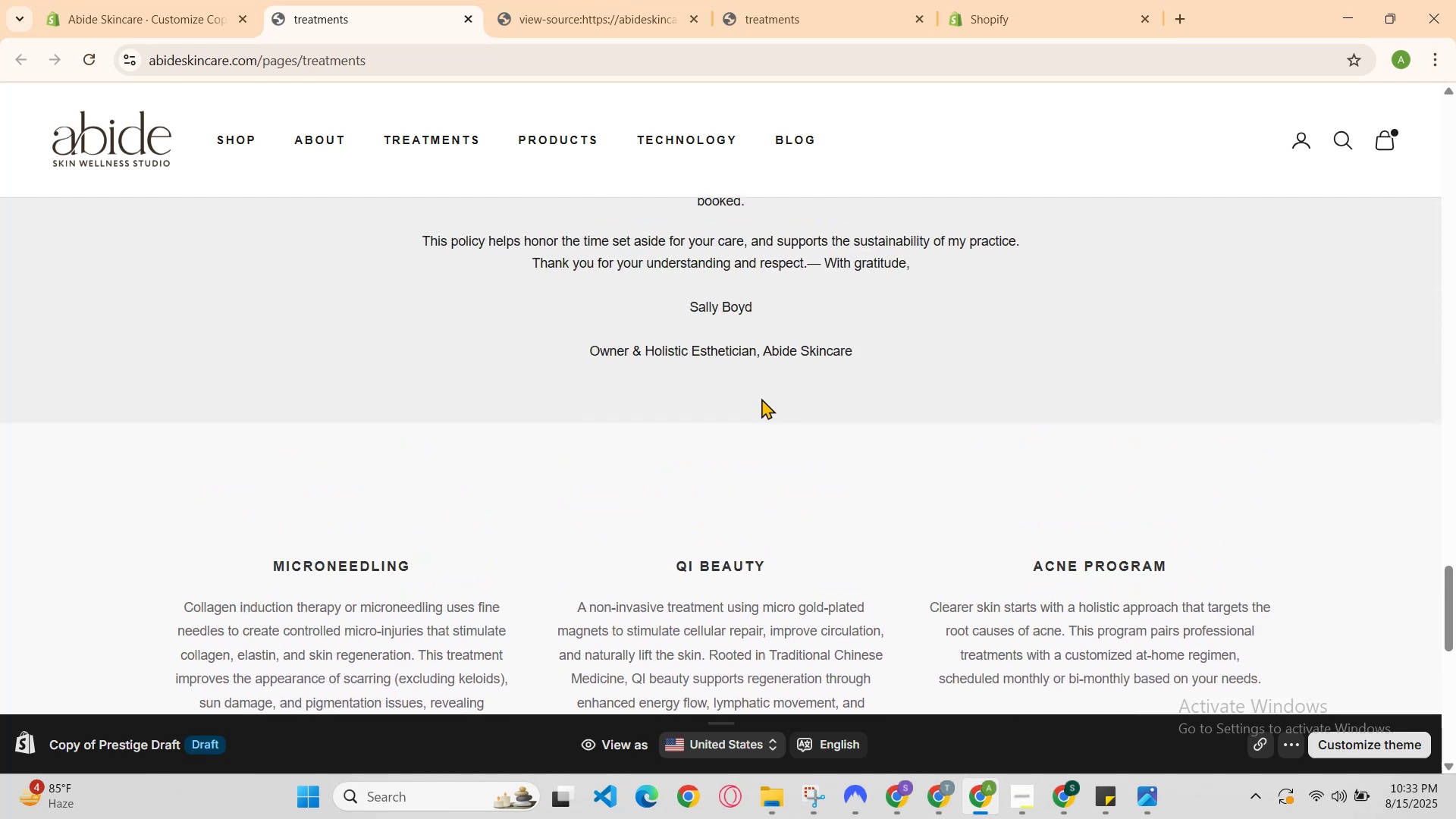 
scroll: coordinate [778, 416], scroll_direction: down, amount: 1.0
 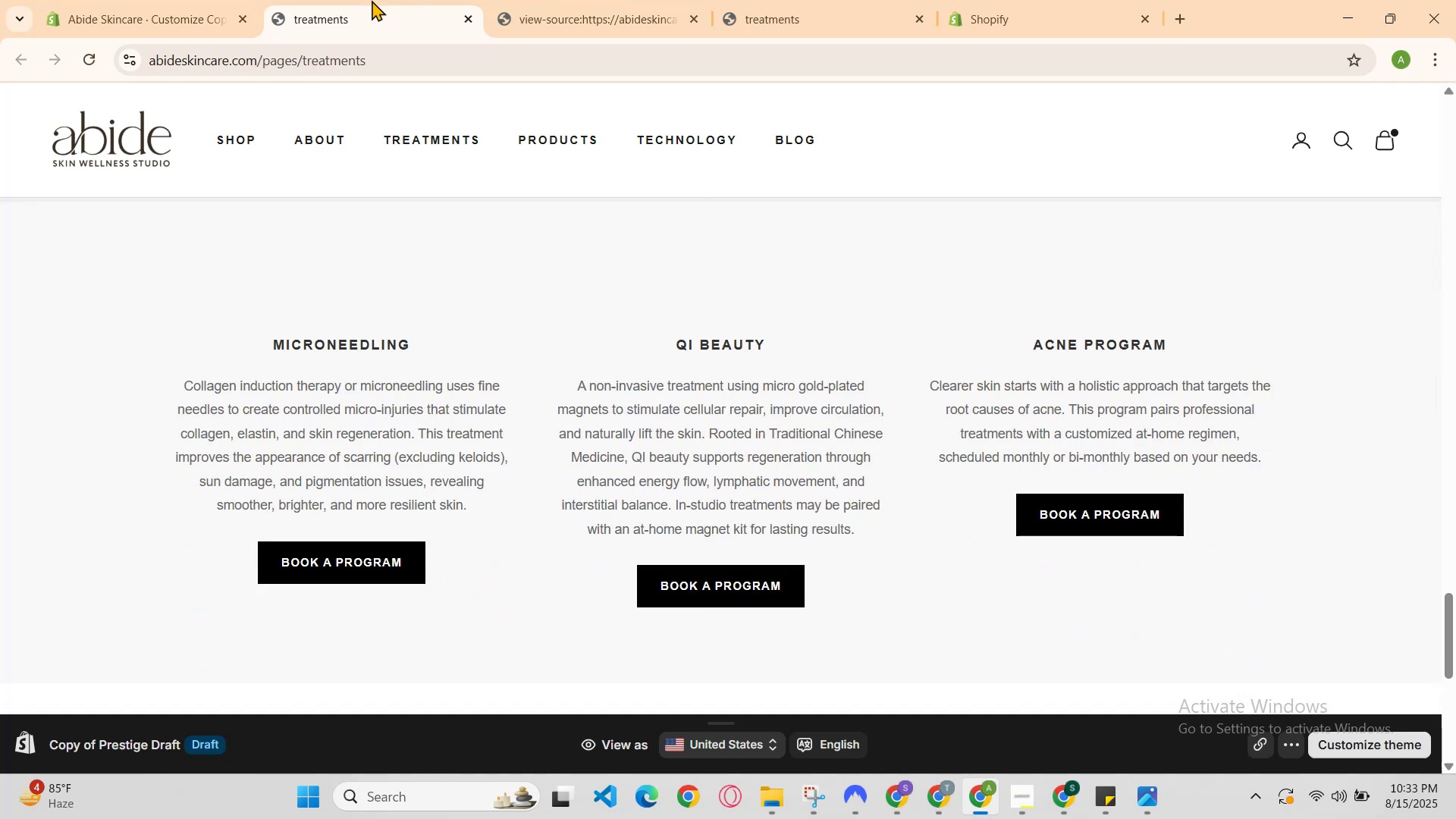 
left_click([209, 0])
 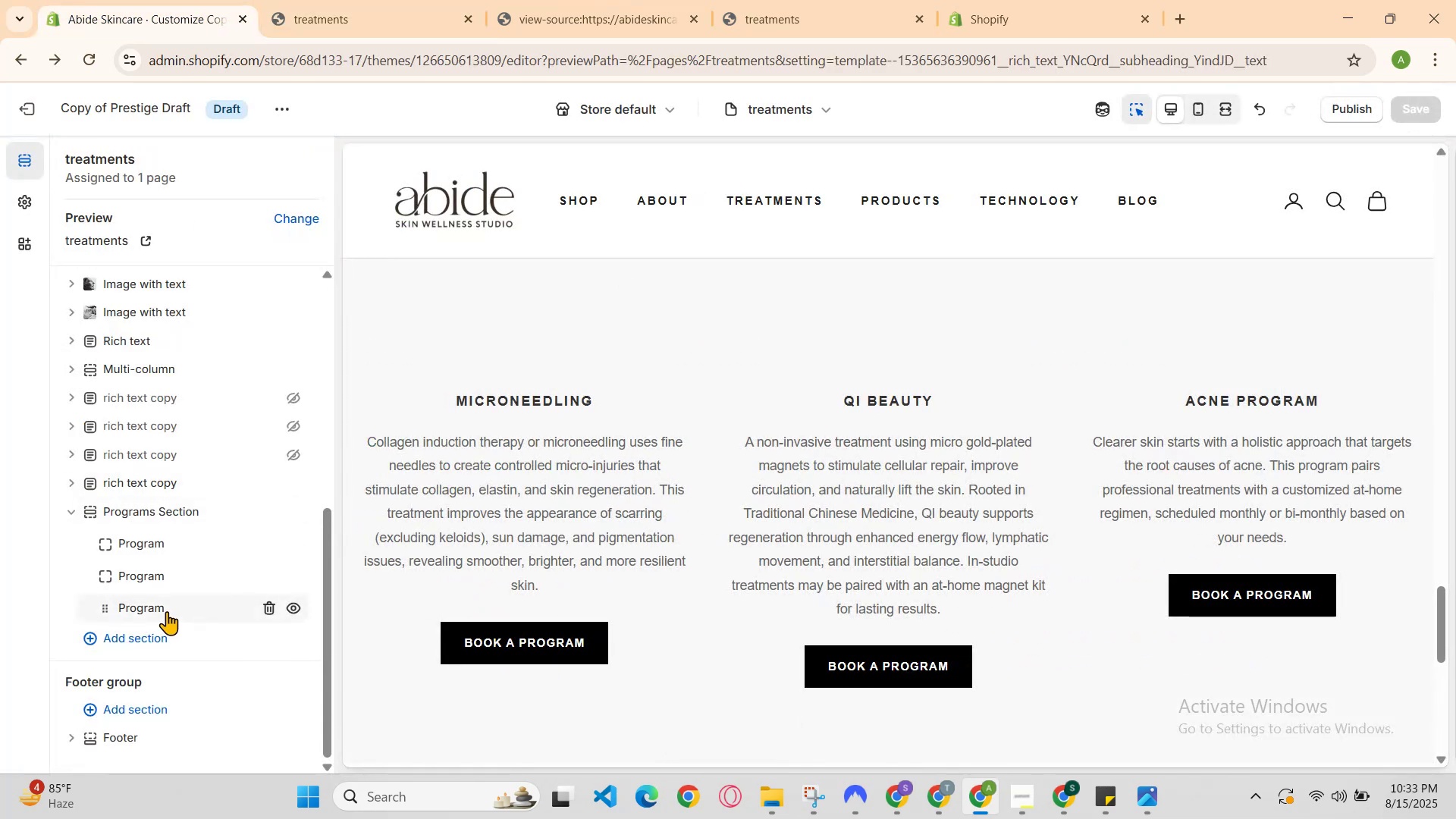 
hold_key(key=ControlLeft, duration=0.31)
 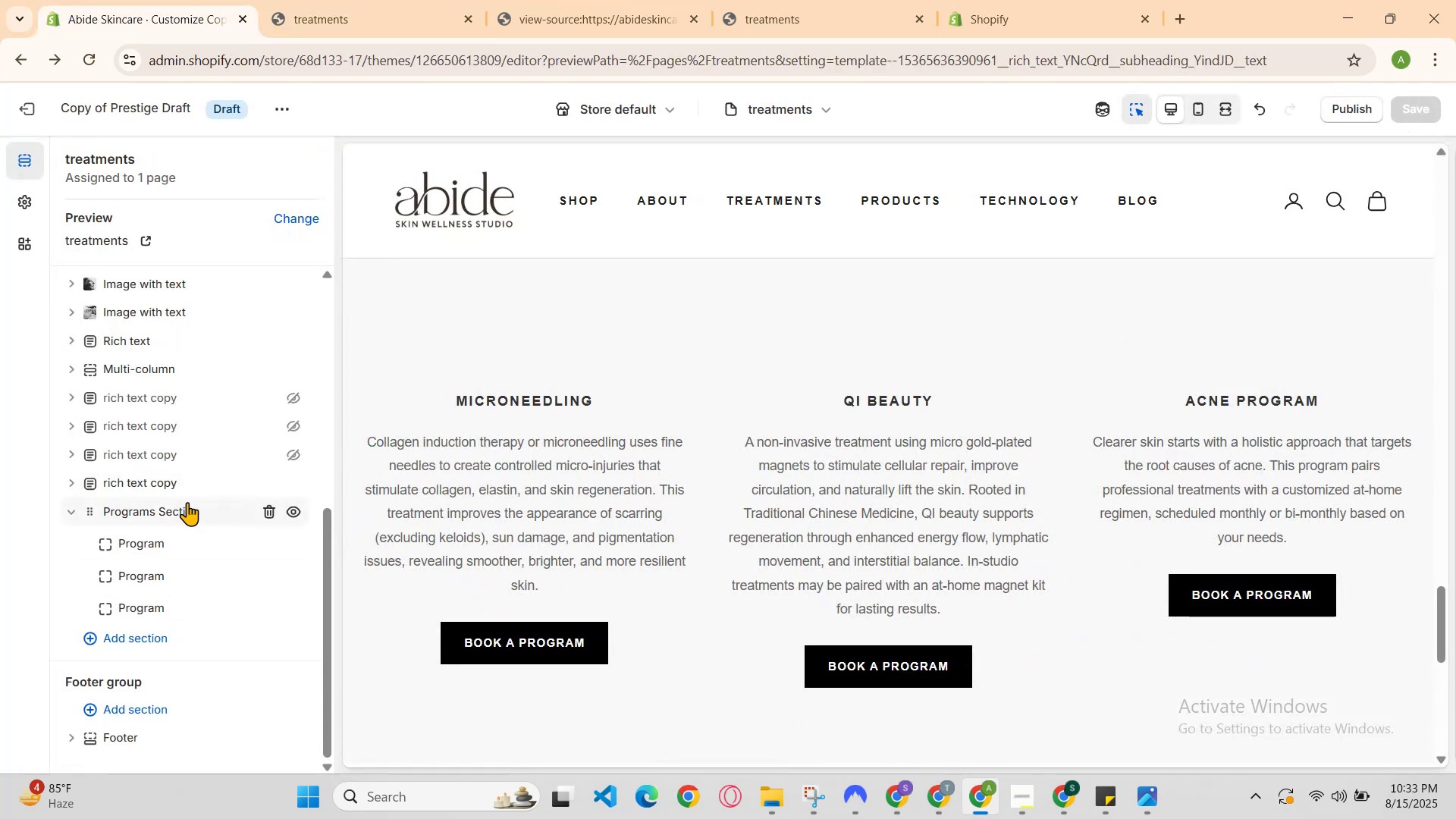 
left_click([188, 504])
 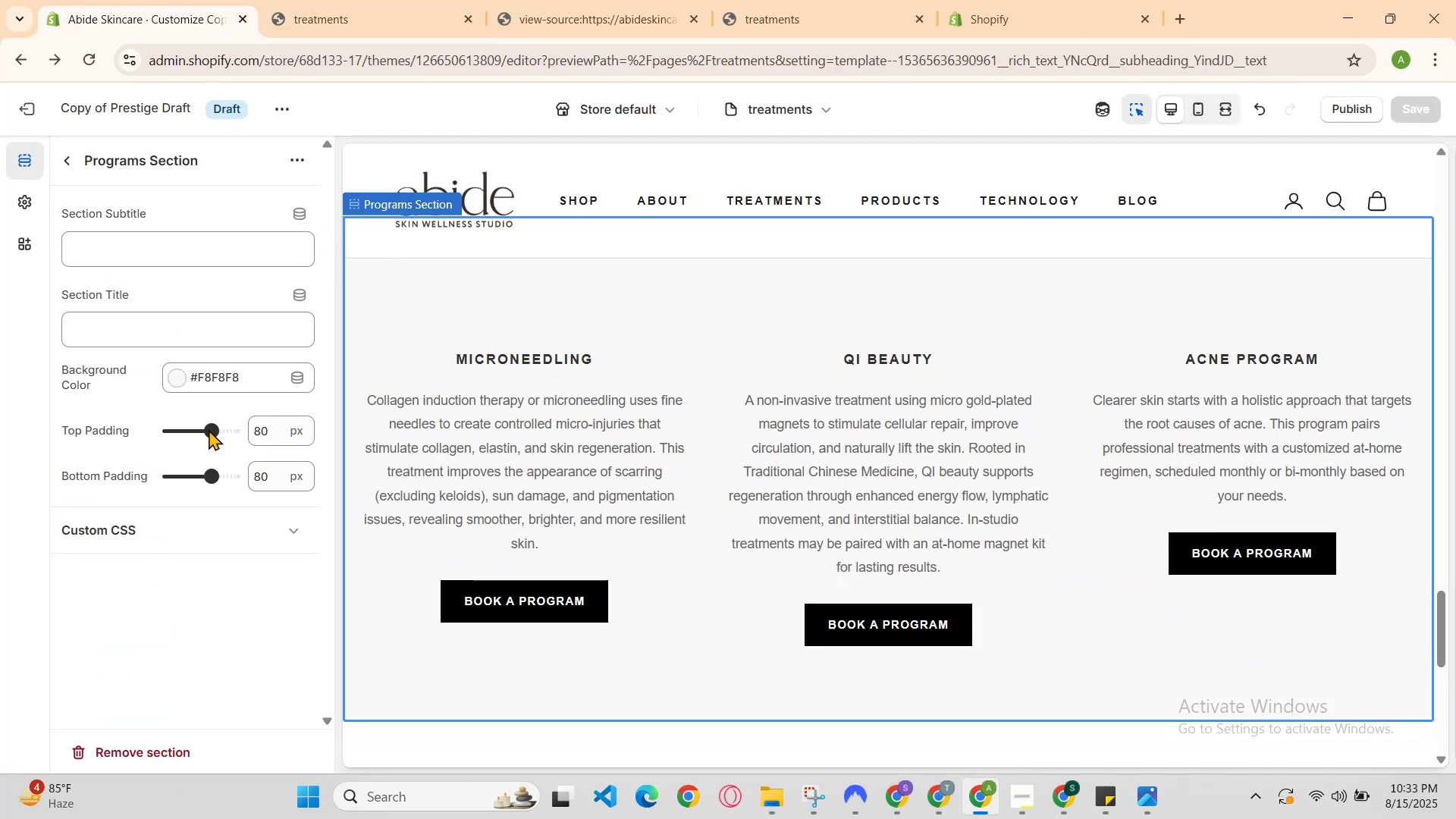 
key(Control+Z)
 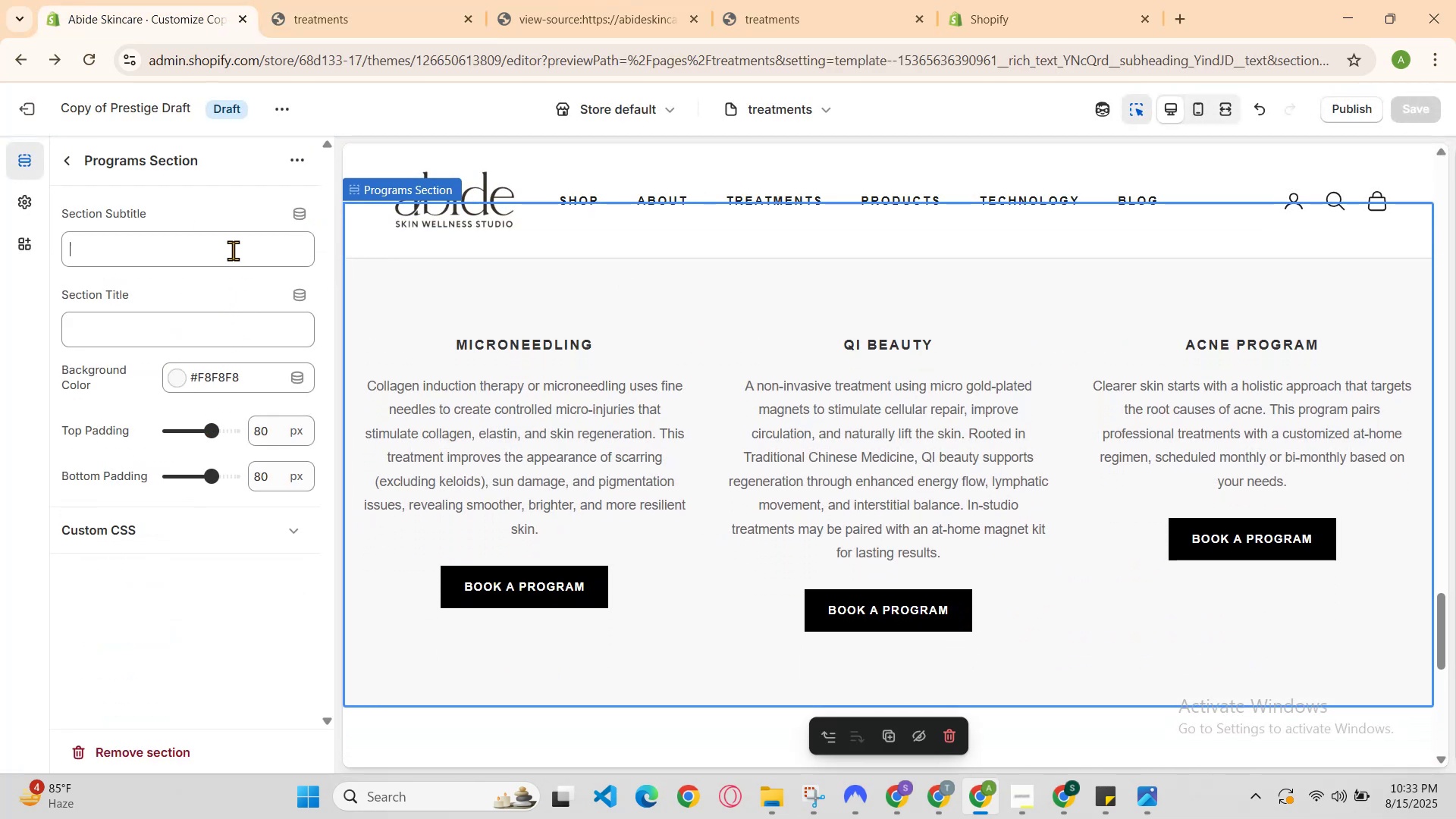 
left_click([233, 250])
 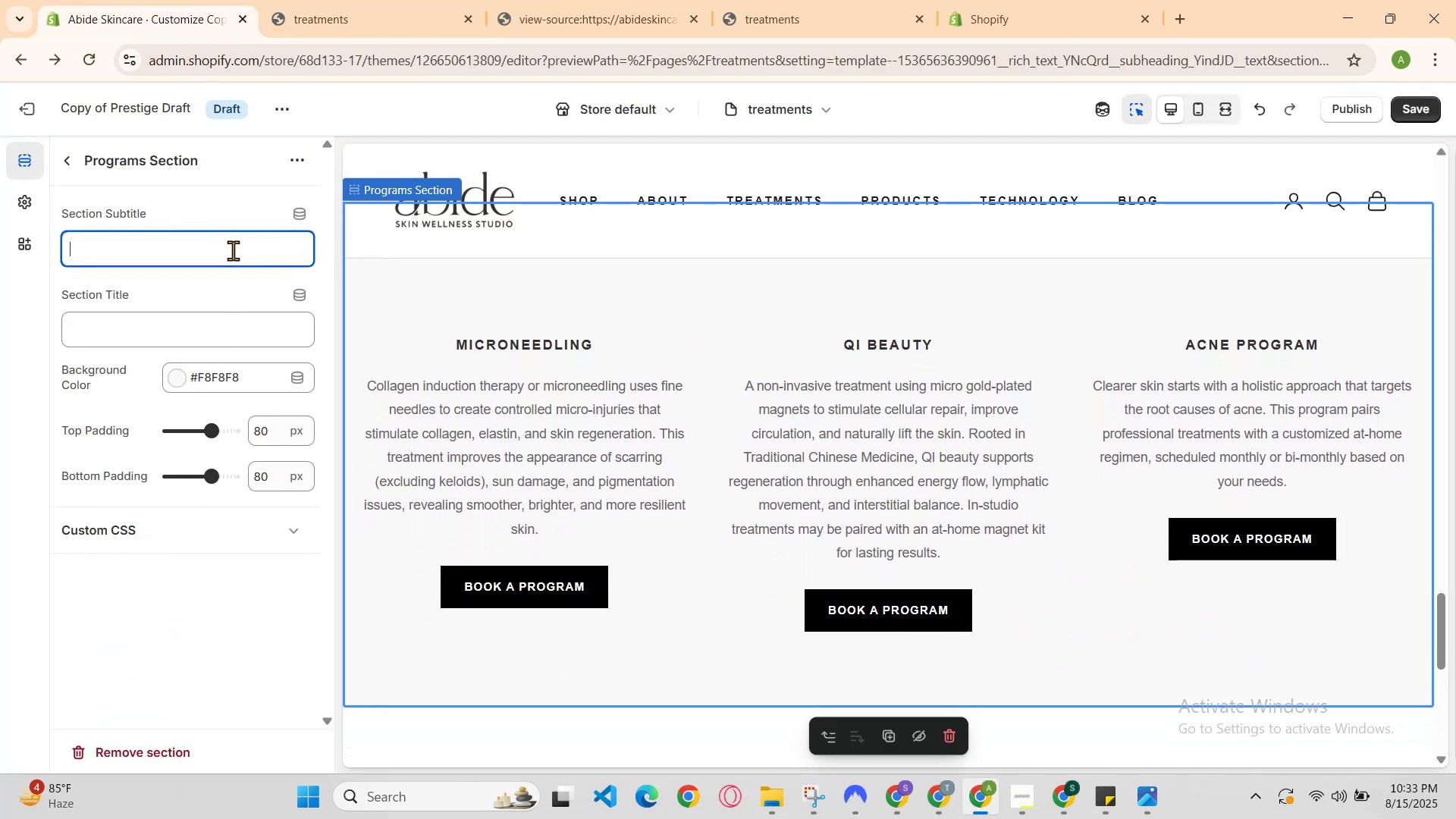 
key(Control+Z)
 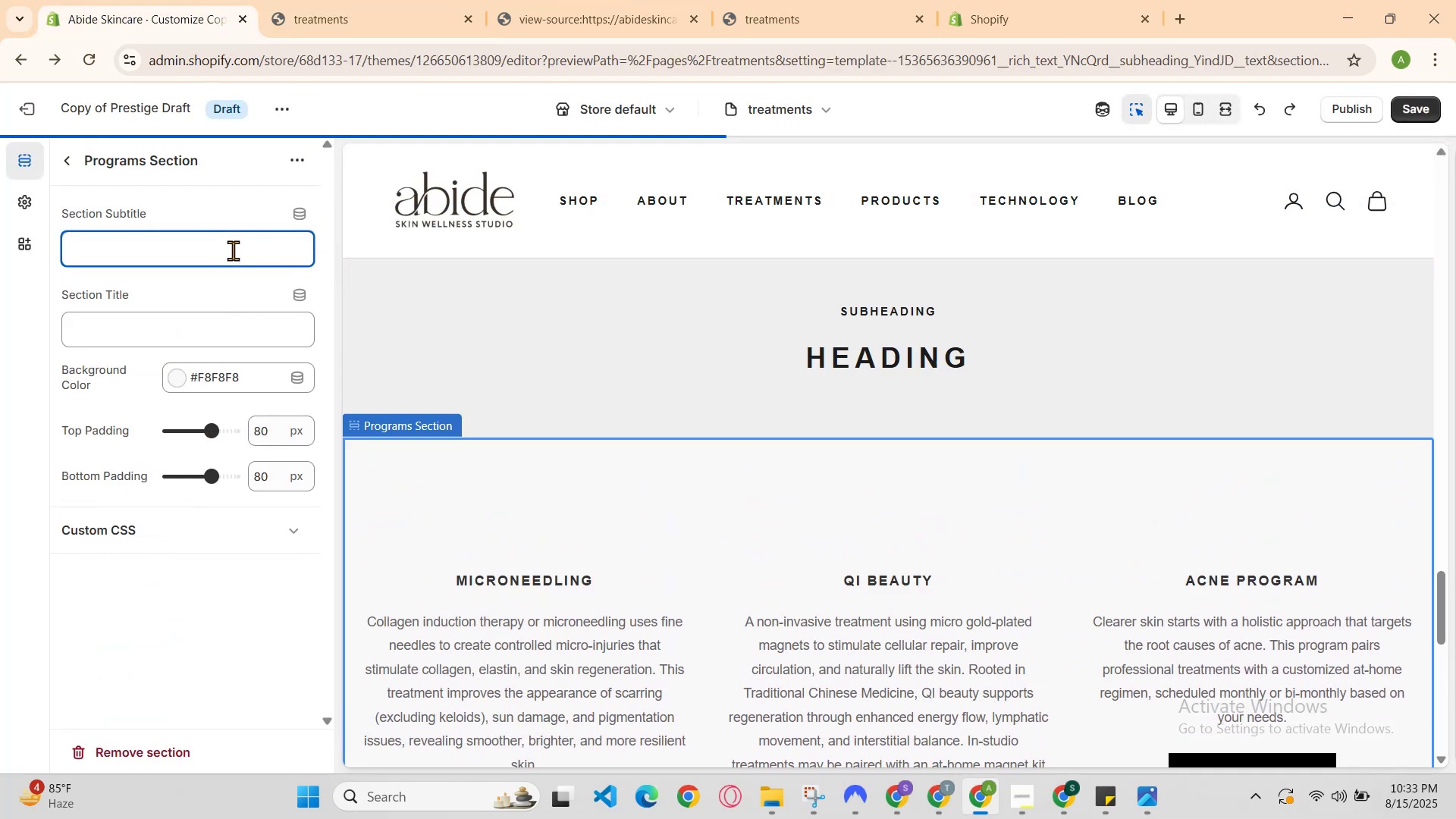 
key(Control+Z)
 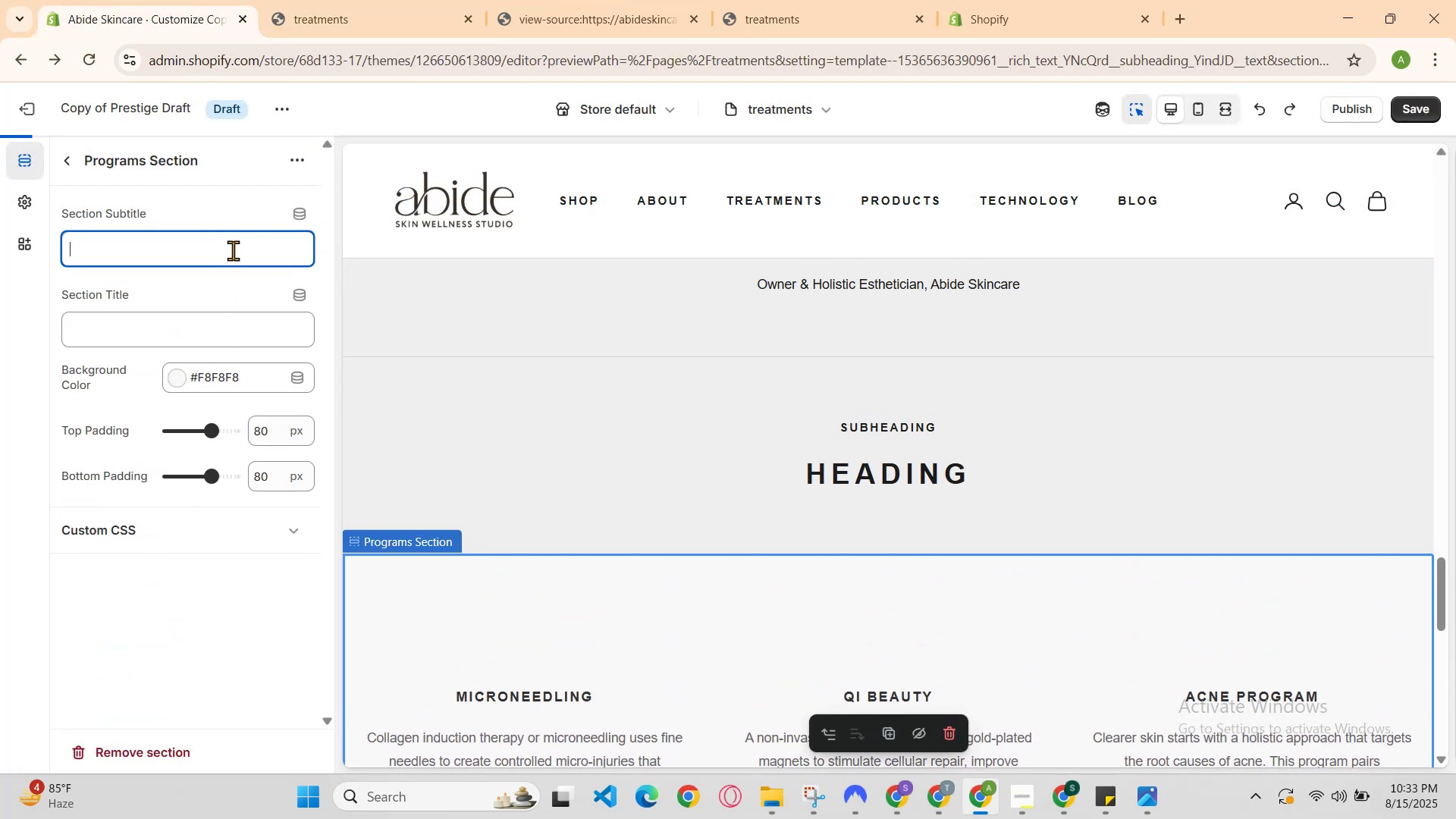 
key(Control+Z)
 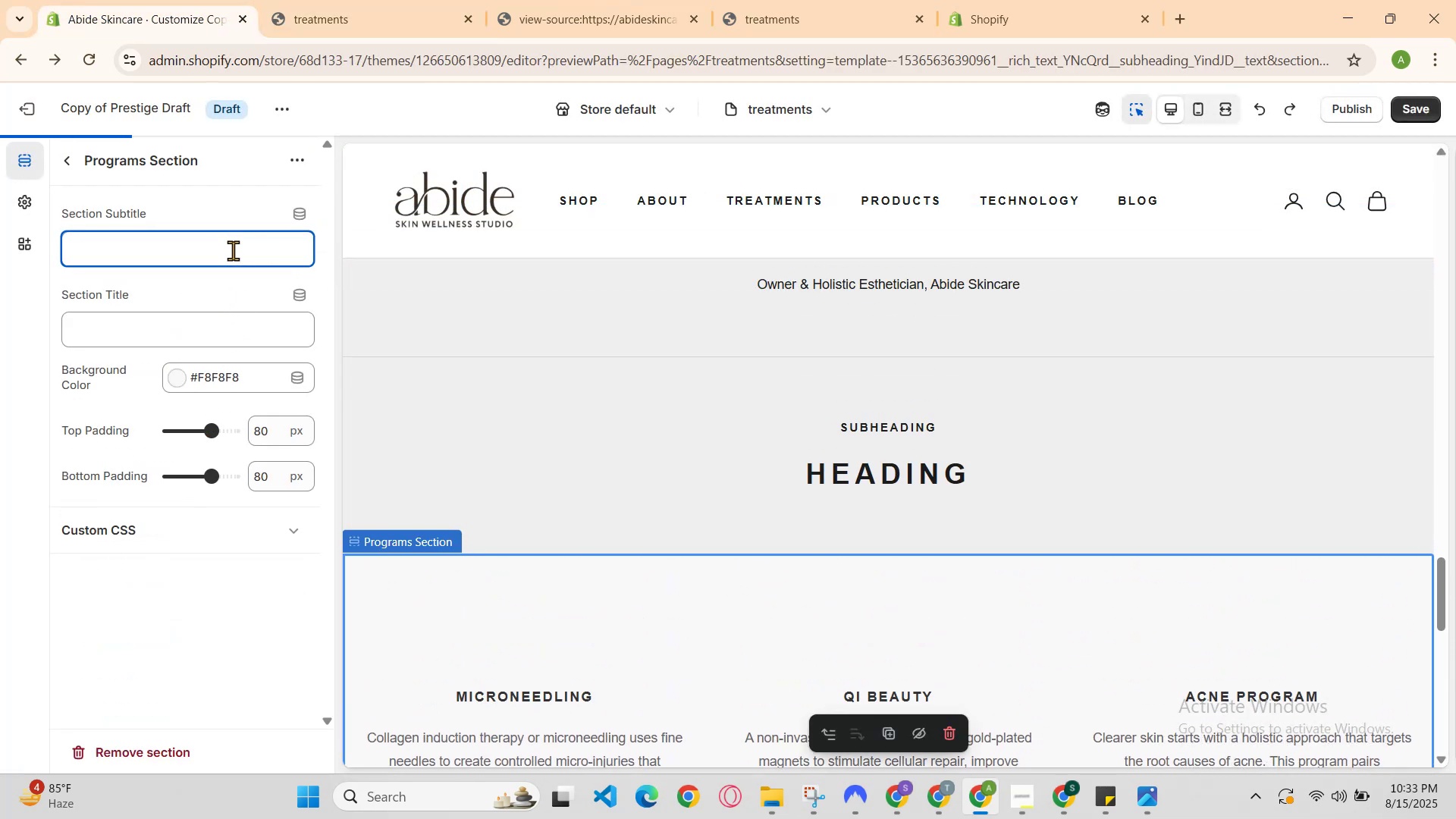 
key(Control+Z)
 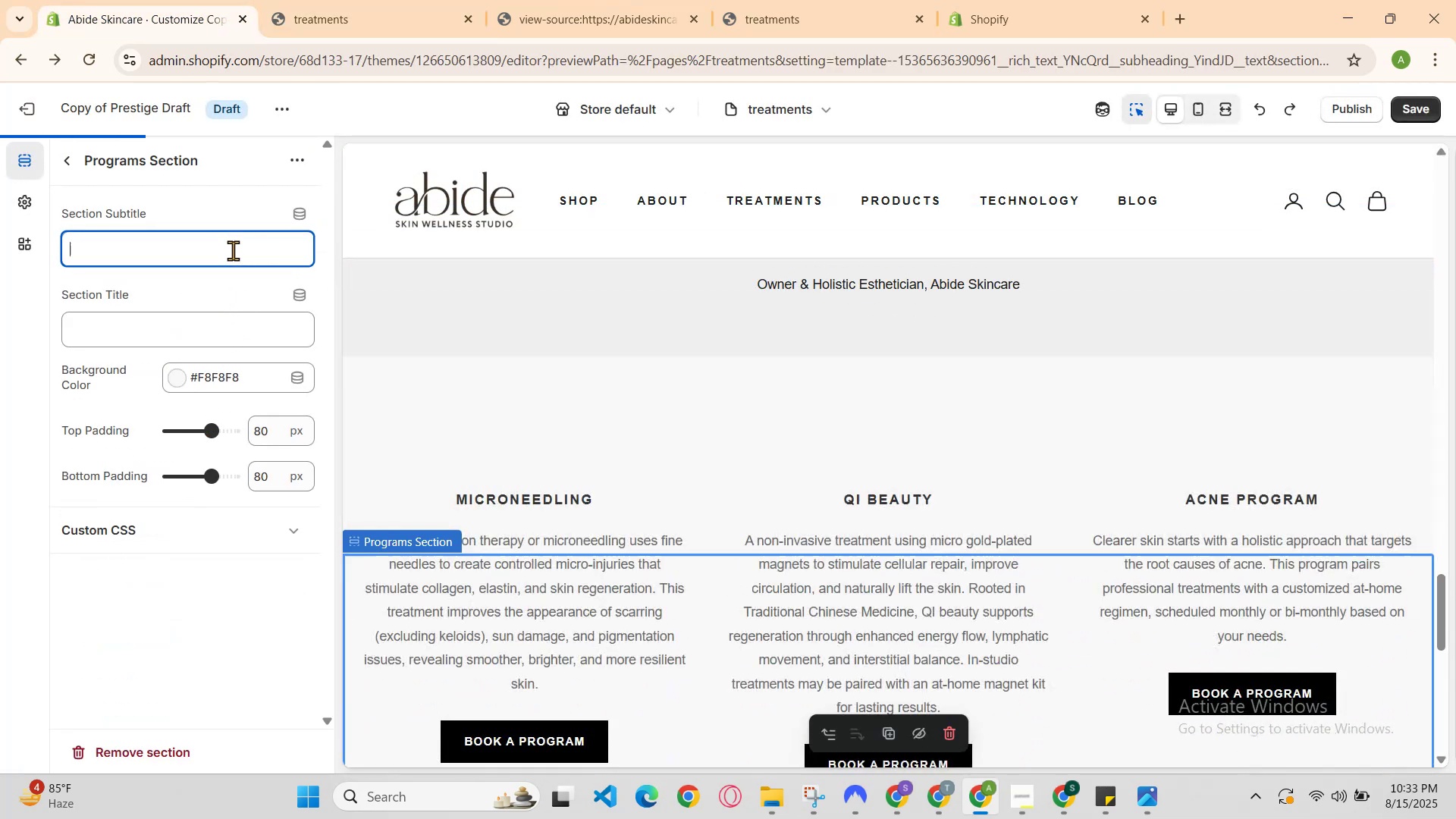 
key(Control+Z)
 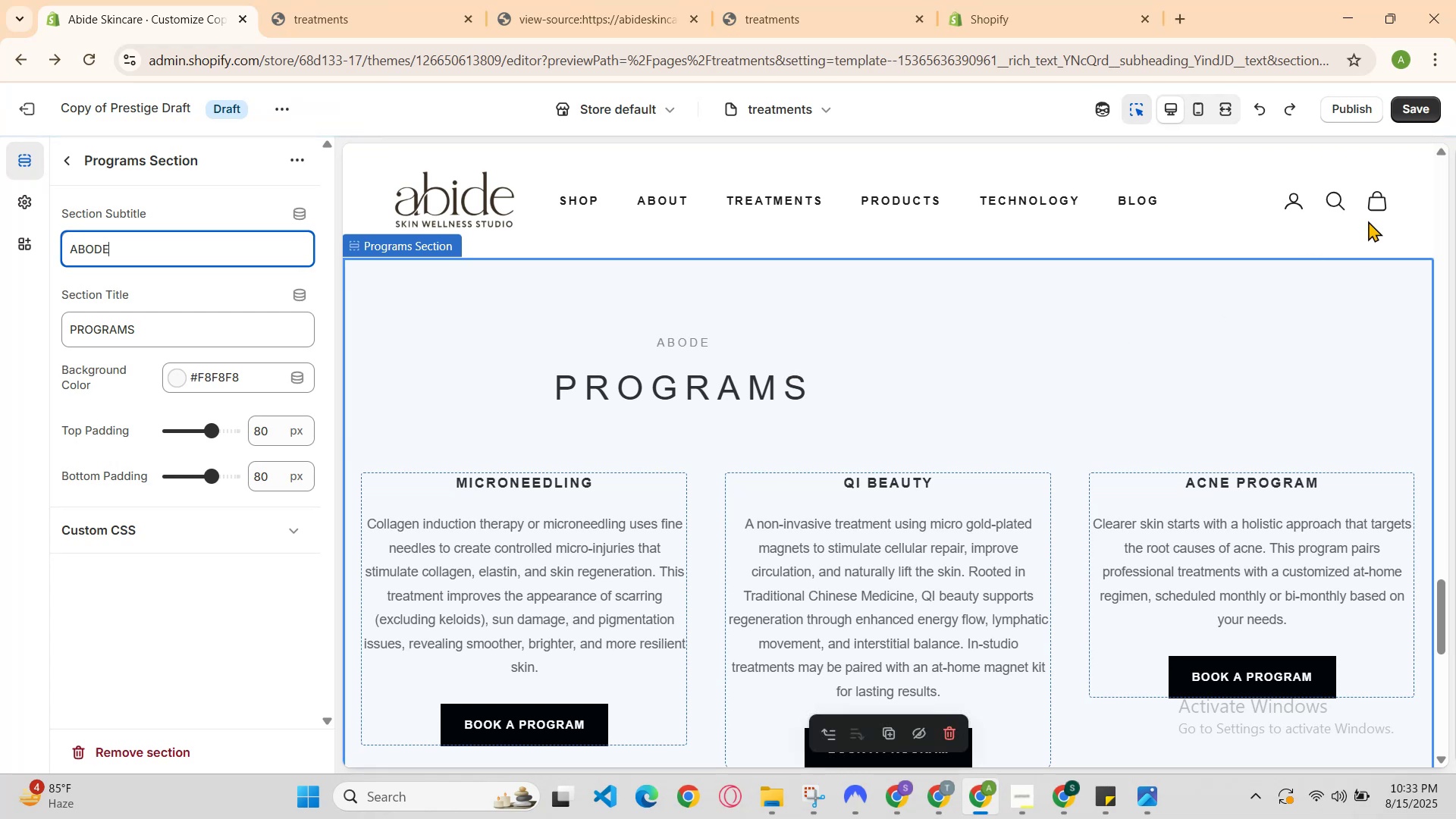 
left_click([1410, 102])
 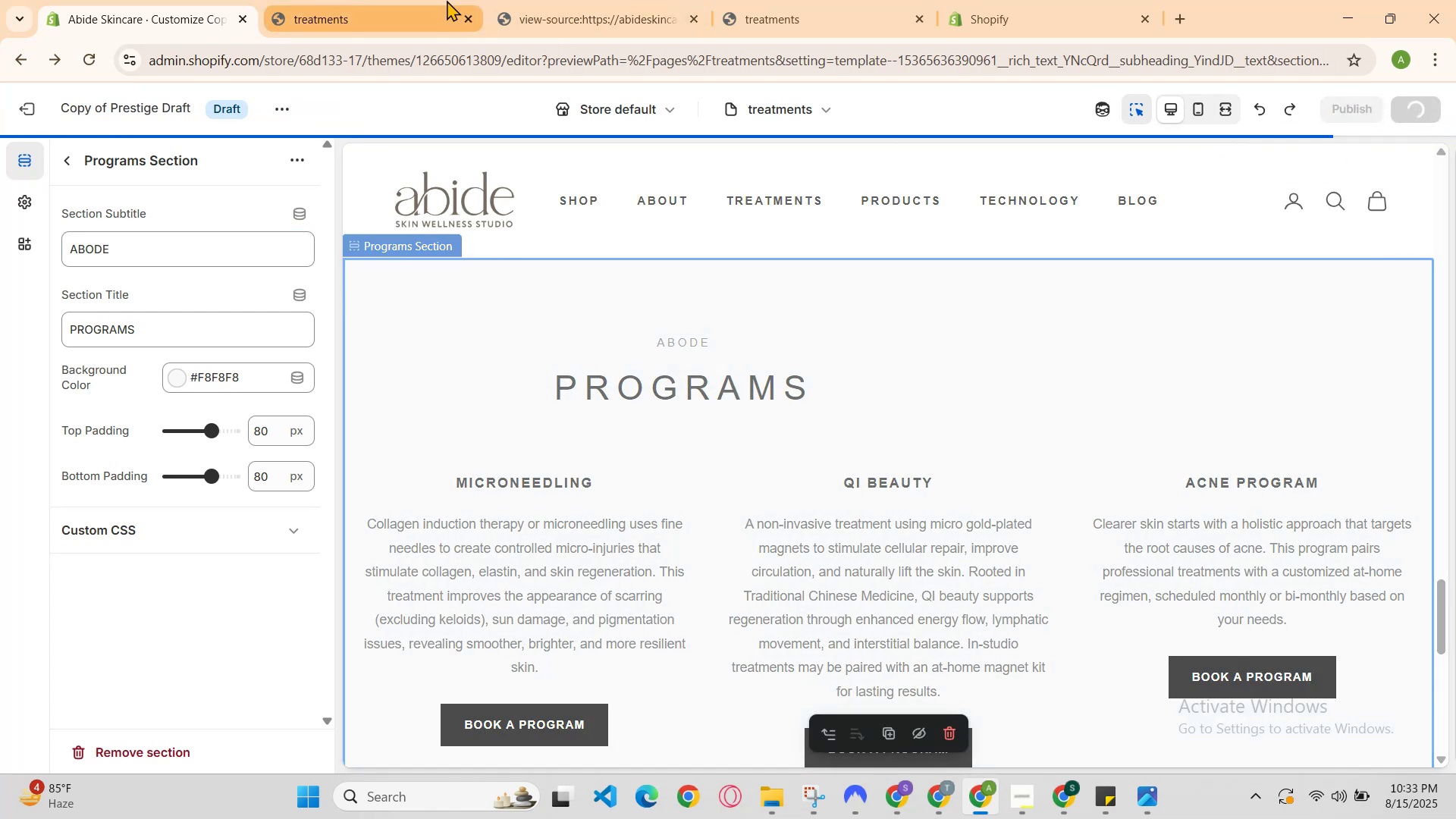 
left_click([422, 0])
 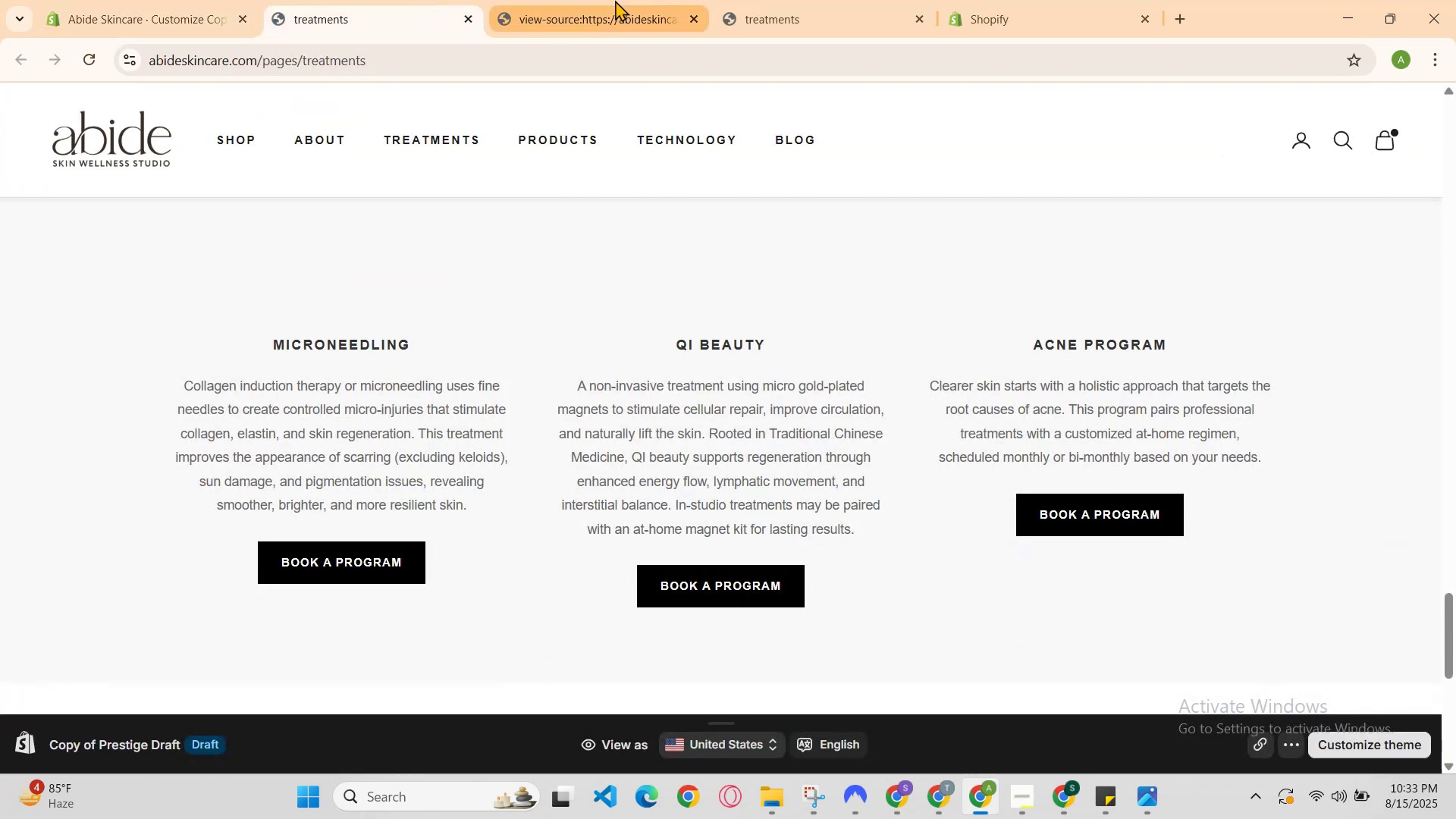 
left_click([615, 0])
 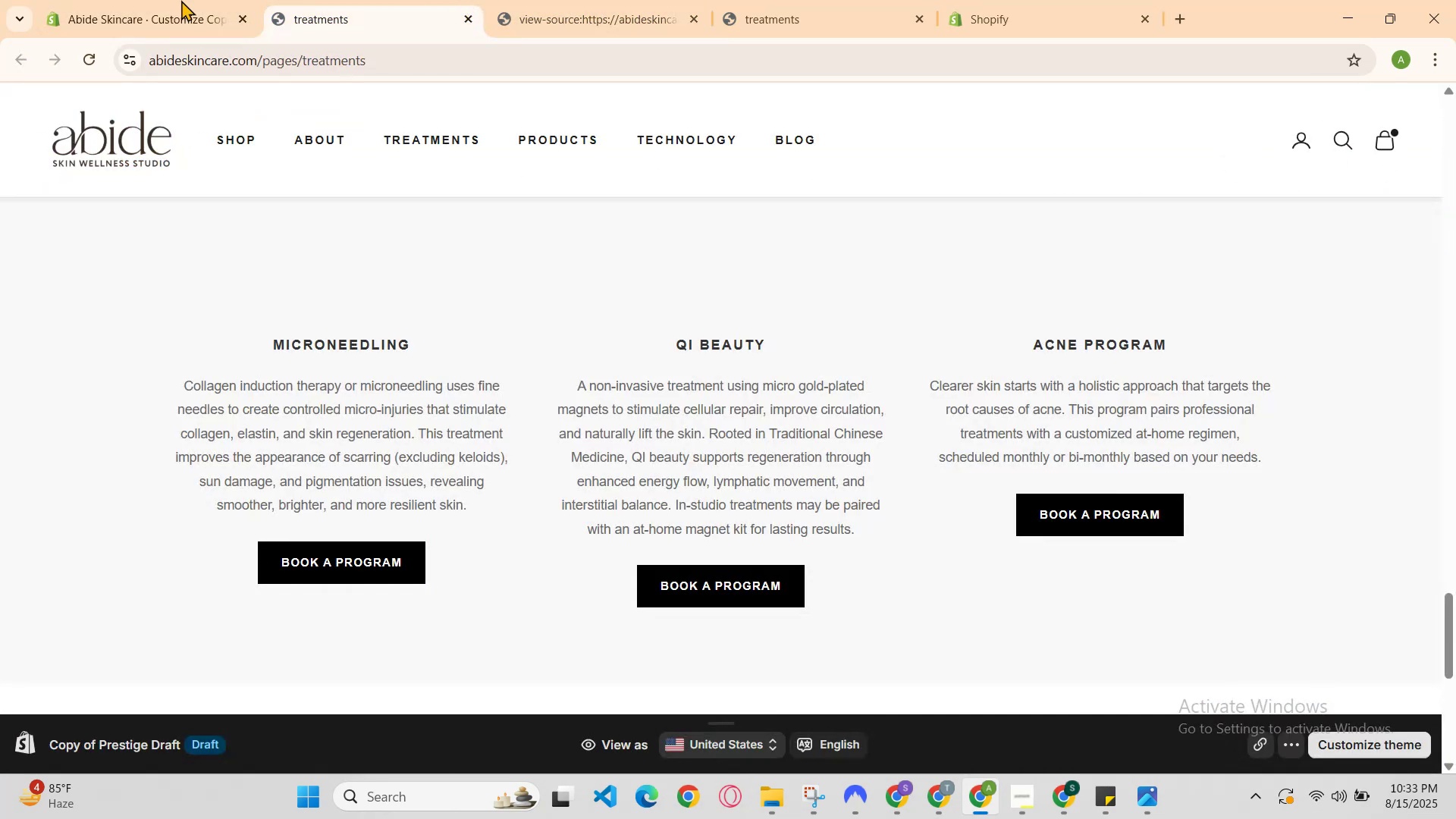 
key(Control+R)
 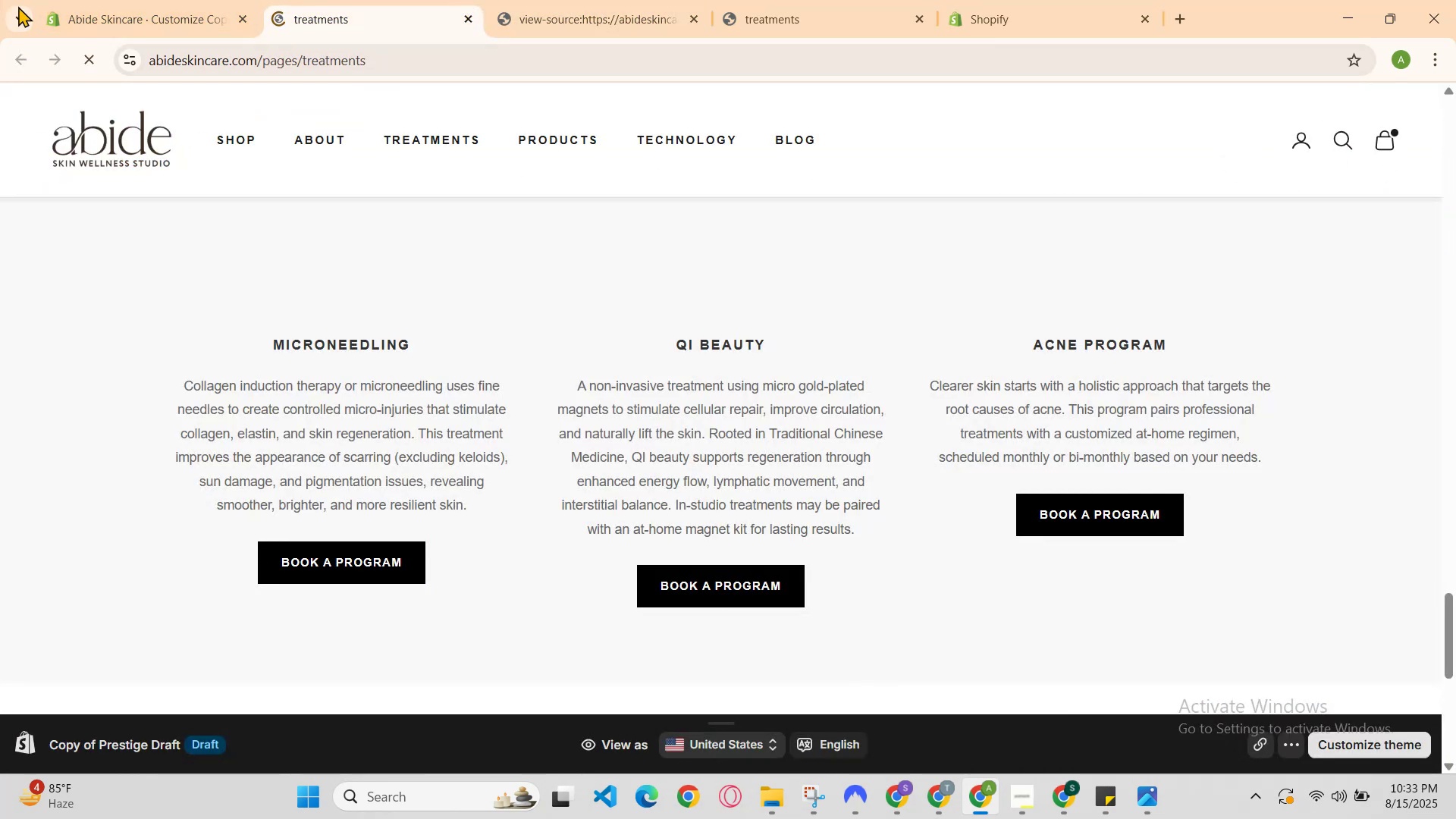 
left_click([122, 0])
 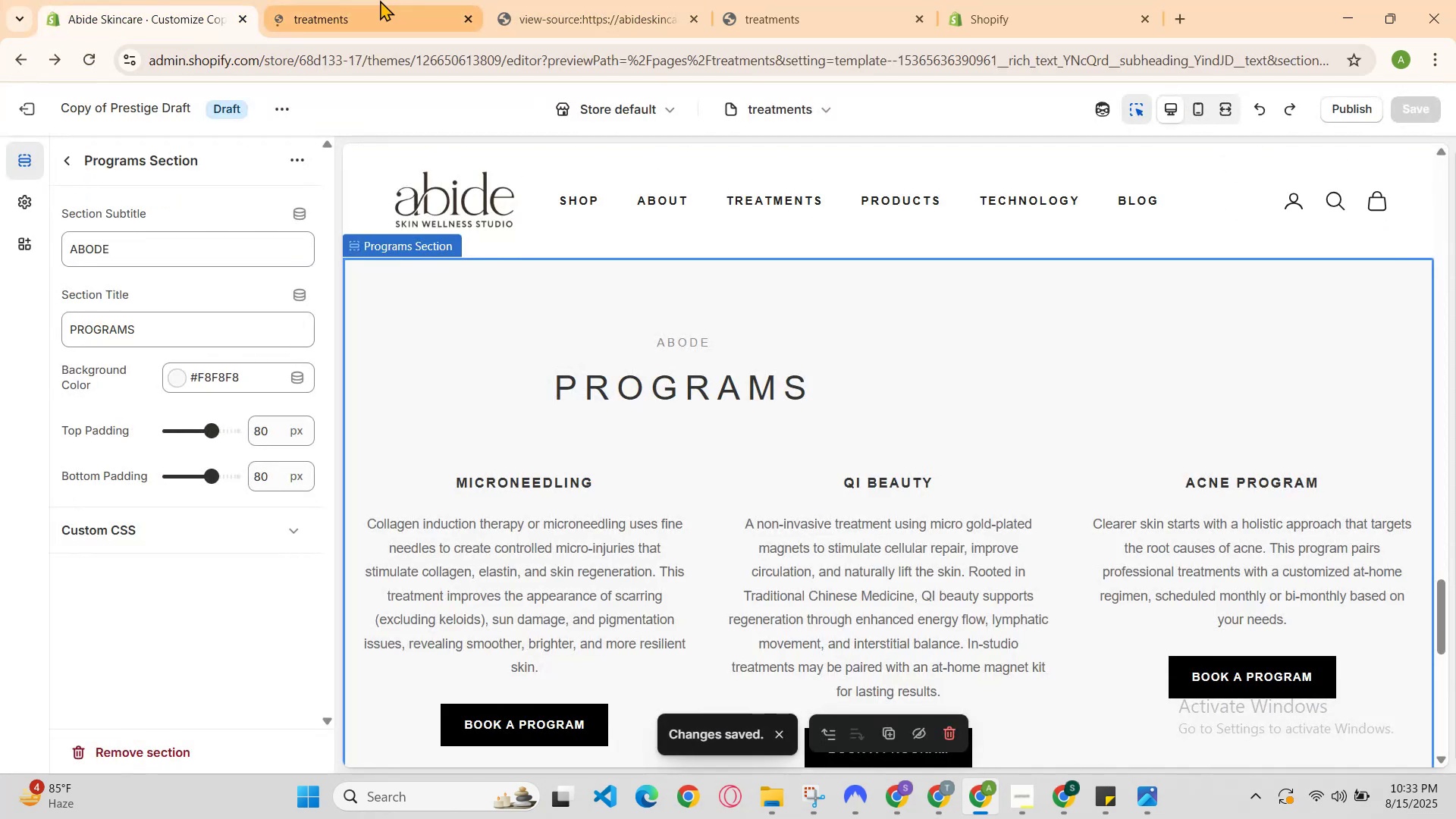 
left_click([414, 0])
 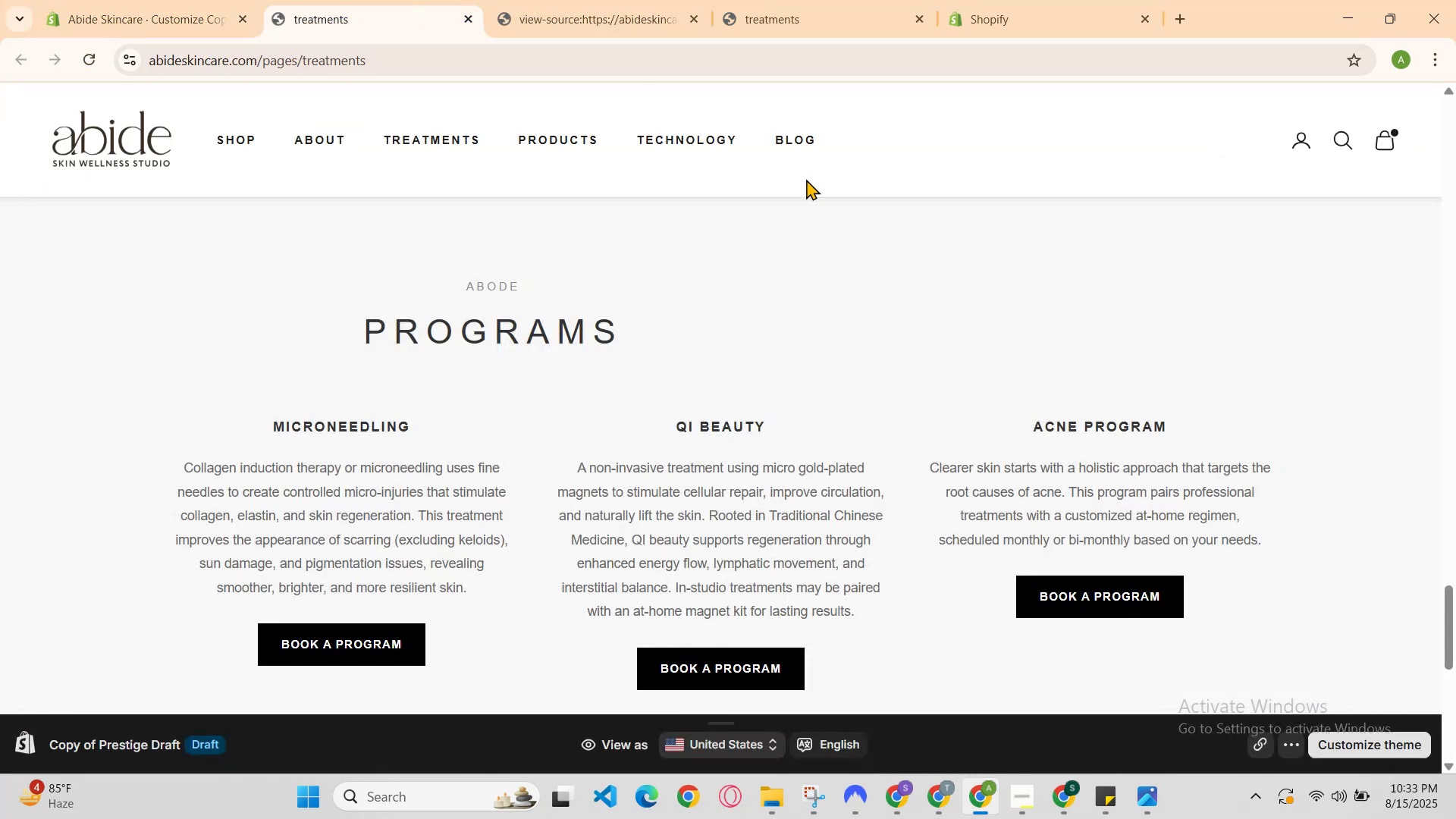 
scroll: coordinate [824, 249], scroll_direction: none, amount: 0.0
 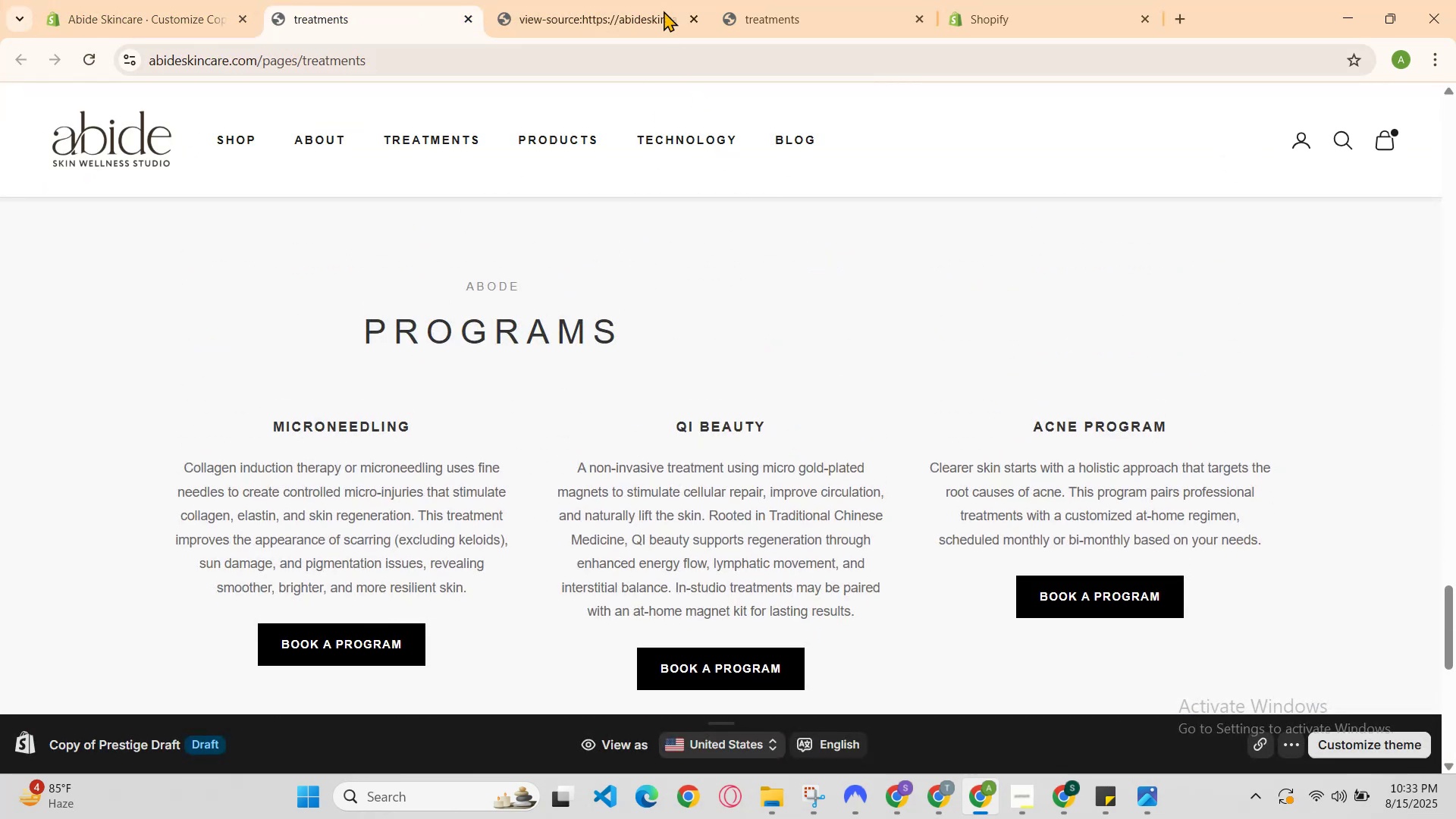 
left_click([660, 0])
 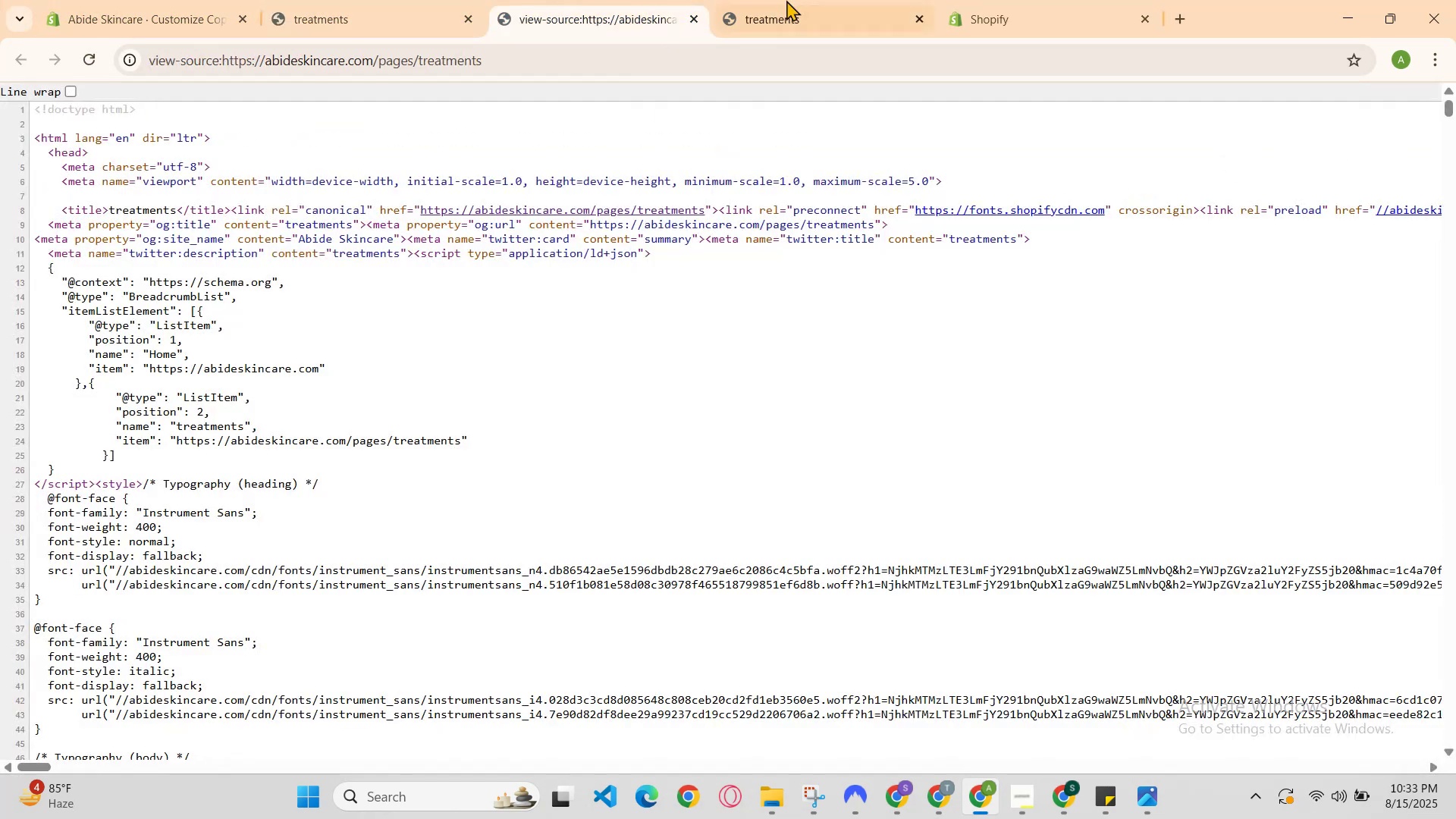 
left_click([795, 0])
 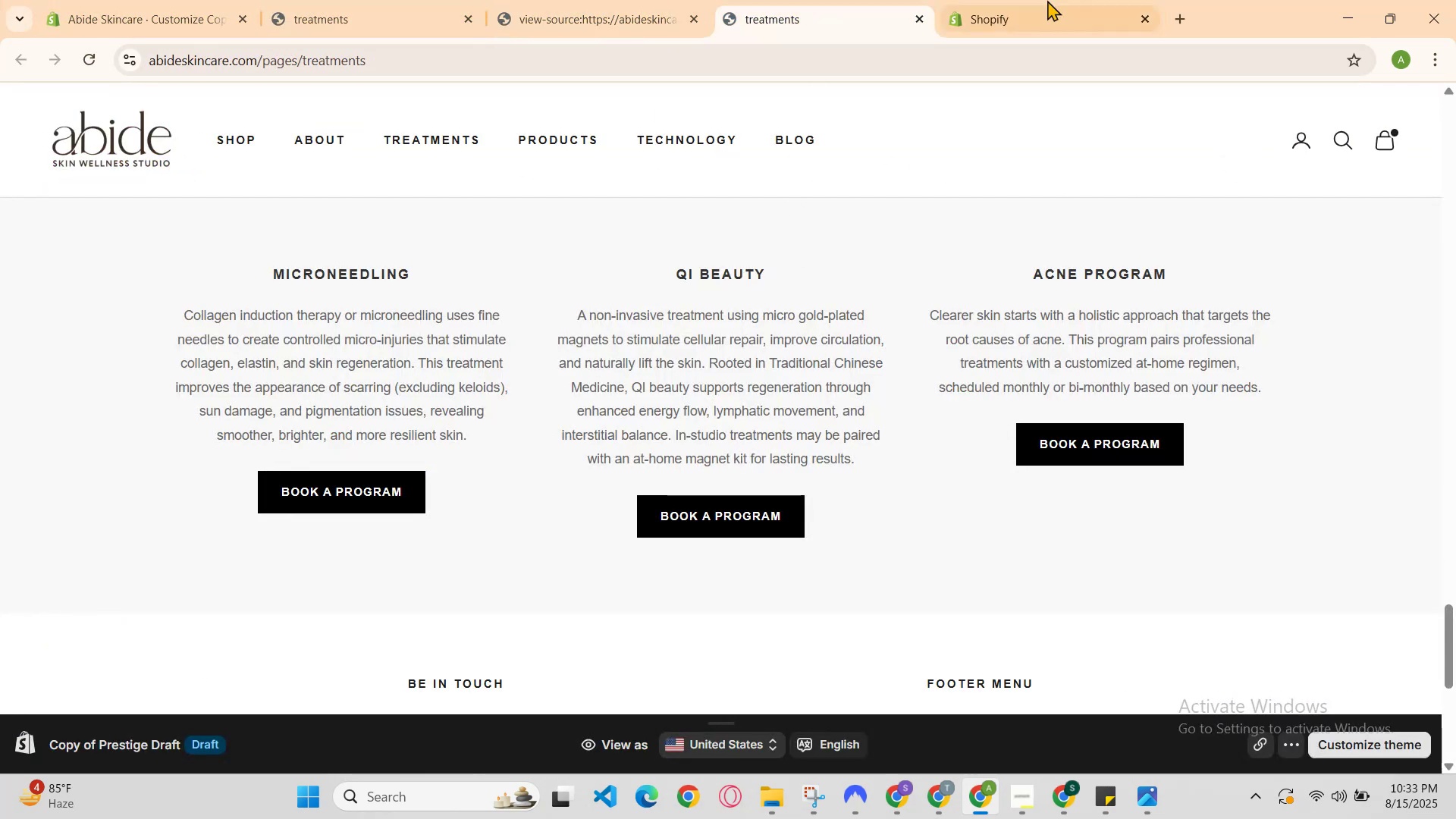 
left_click([1048, 0])
 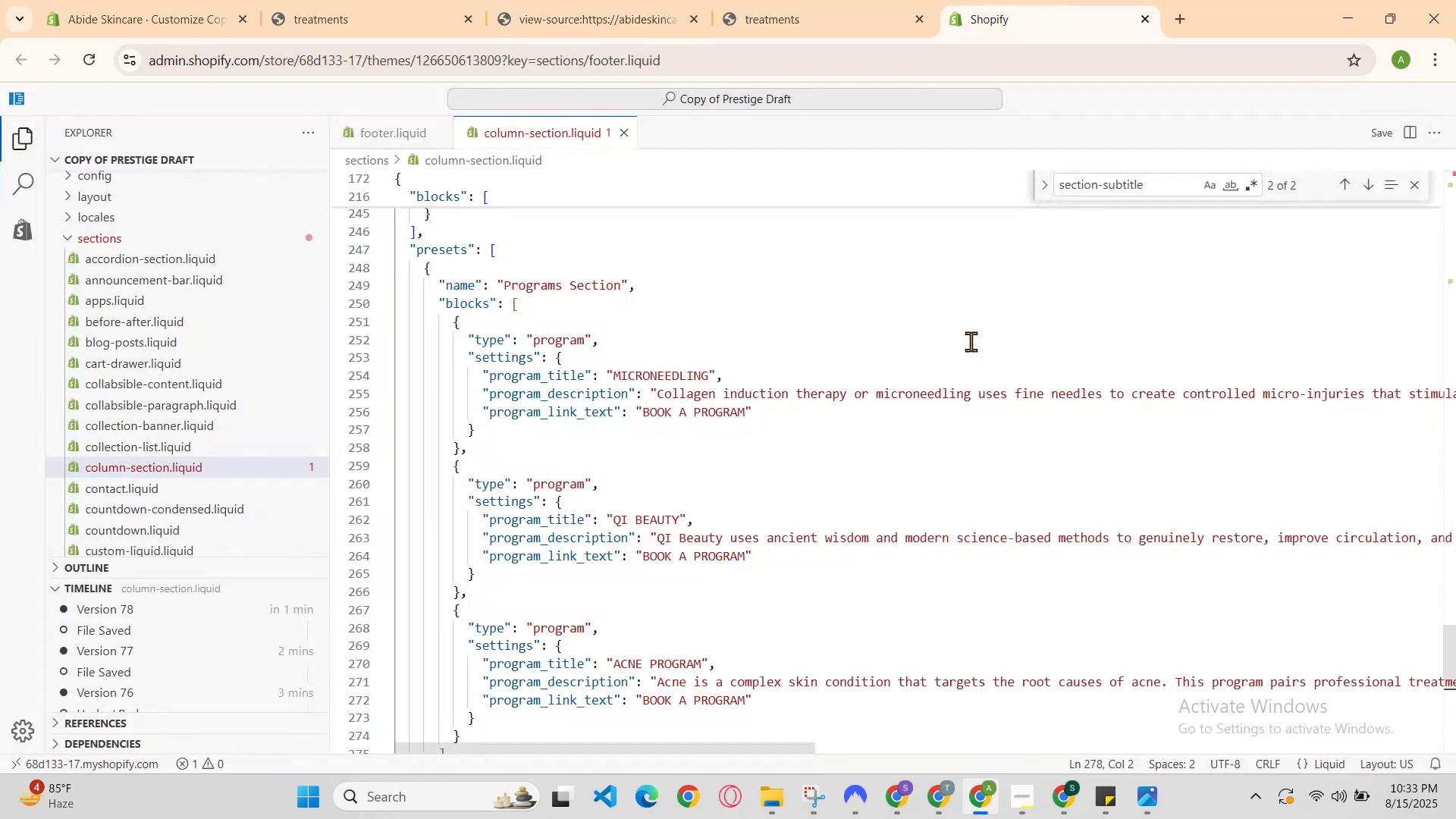 
scroll: coordinate [973, 384], scroll_direction: down, amount: 1.0
 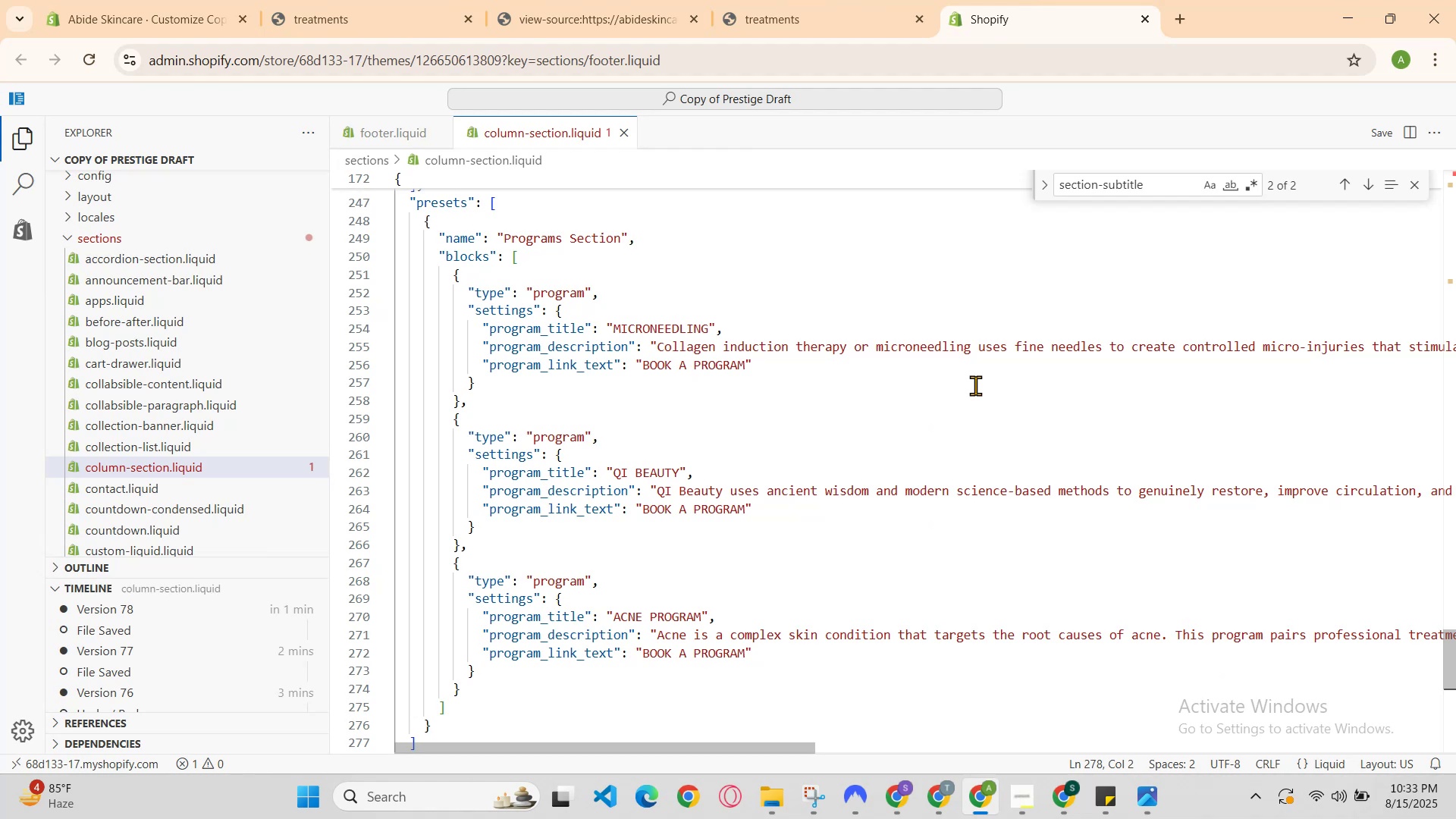 
scroll: coordinate [898, 513], scroll_direction: up, amount: 43.0
 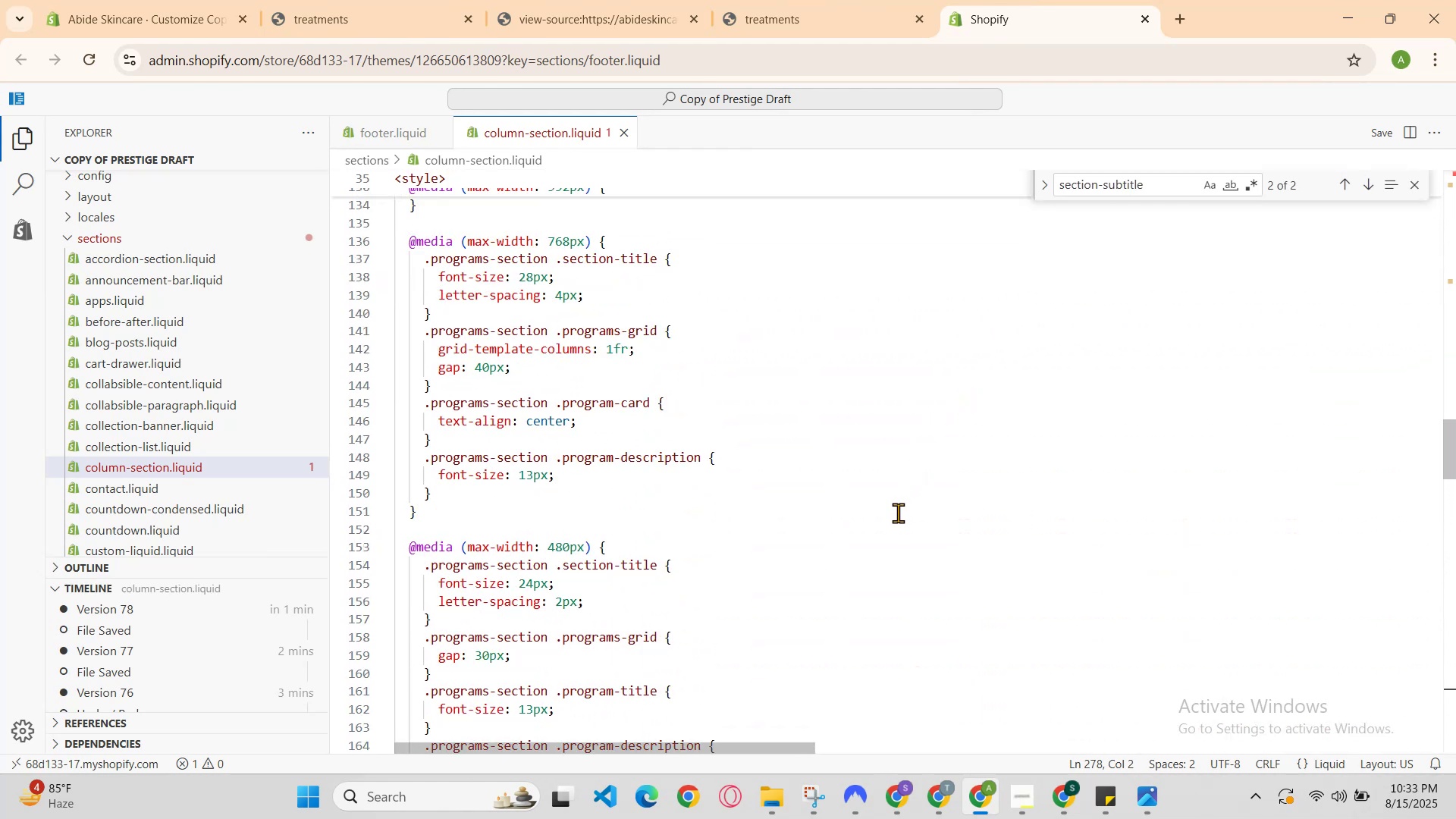 
scroll: coordinate [891, 523], scroll_direction: none, amount: 0.0
 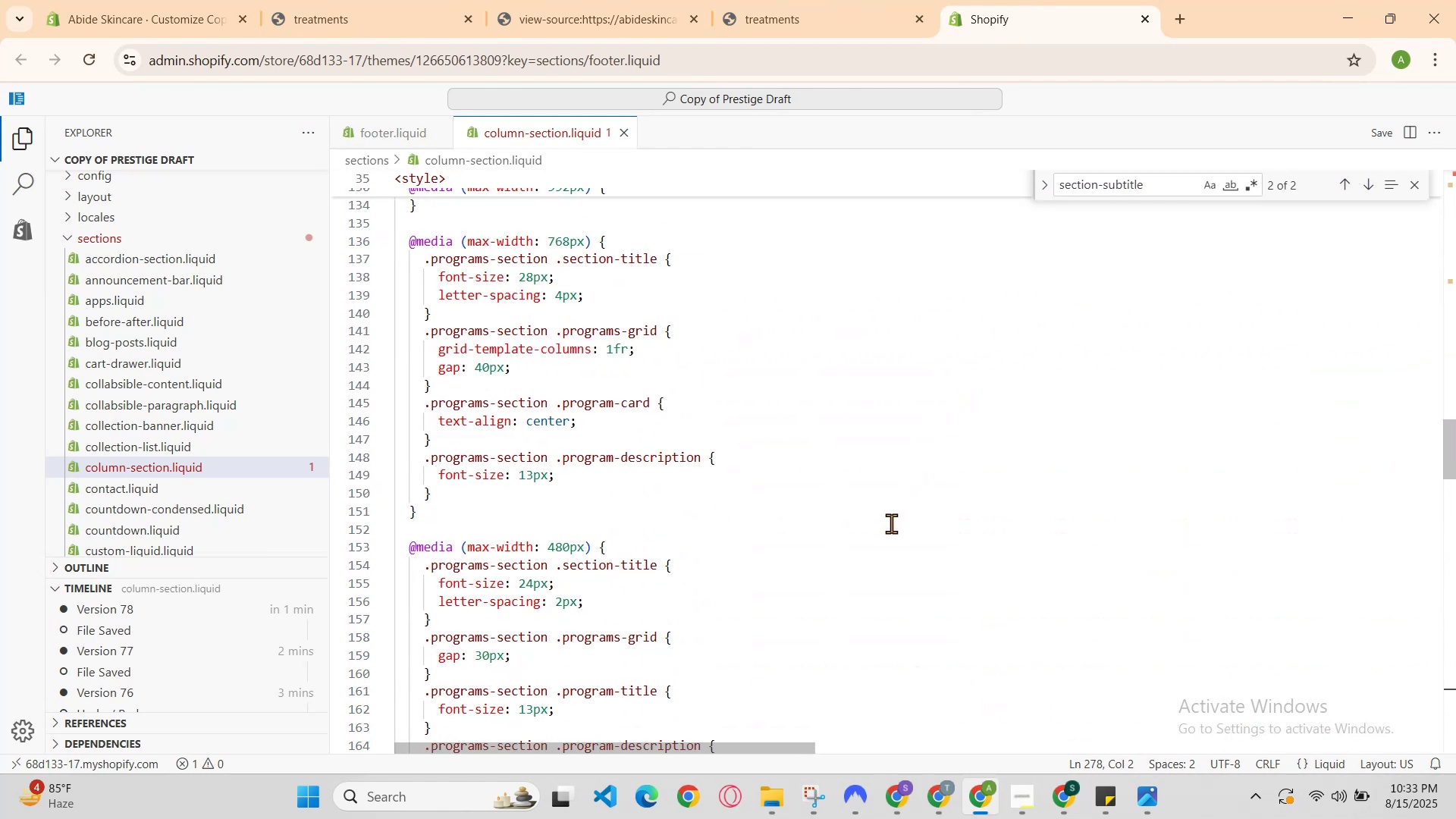 
scroll: coordinate [891, 523], scroll_direction: down, amount: 1.0
 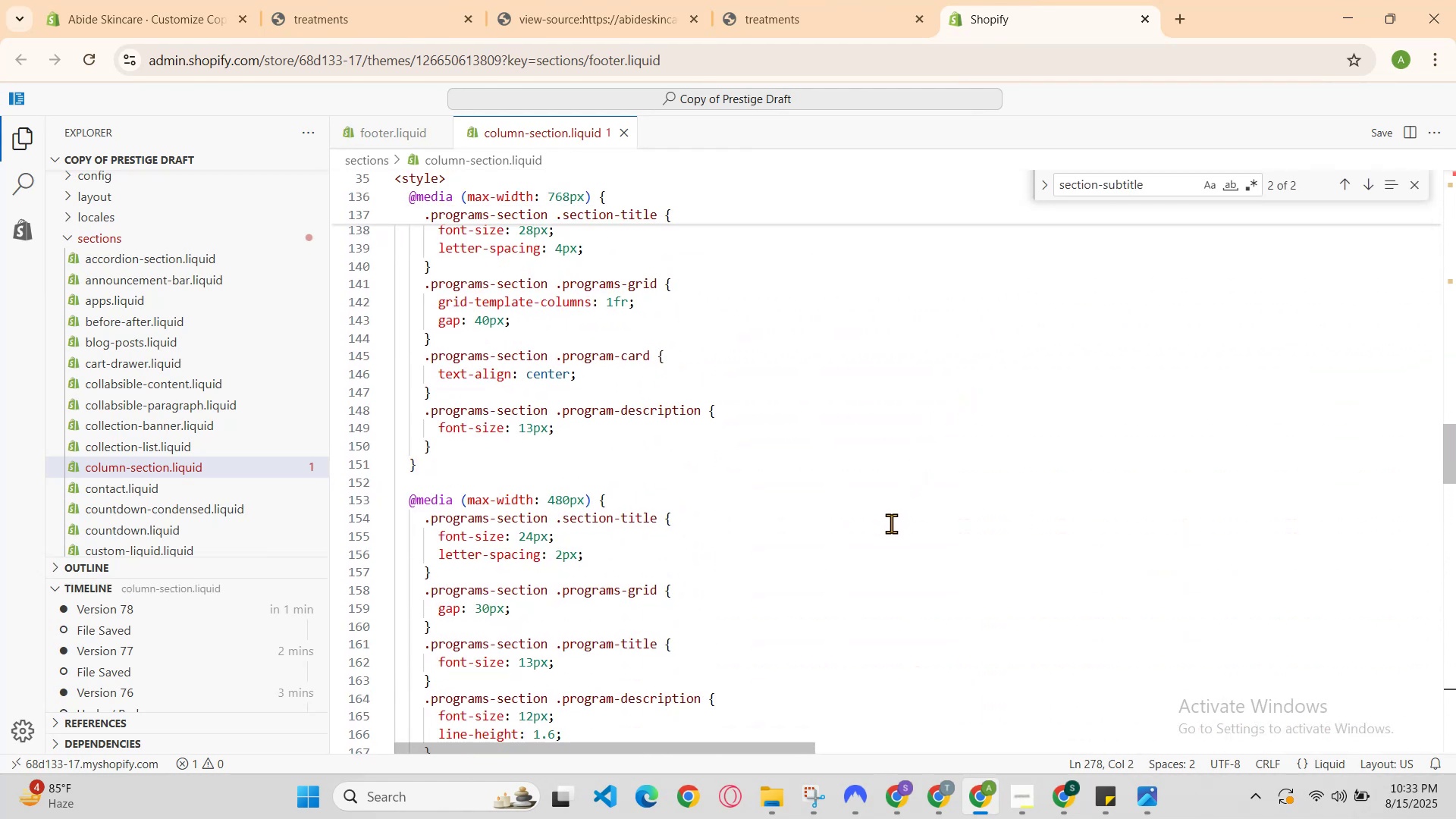 
scroll: coordinate [745, 436], scroll_direction: up, amount: 34.0
 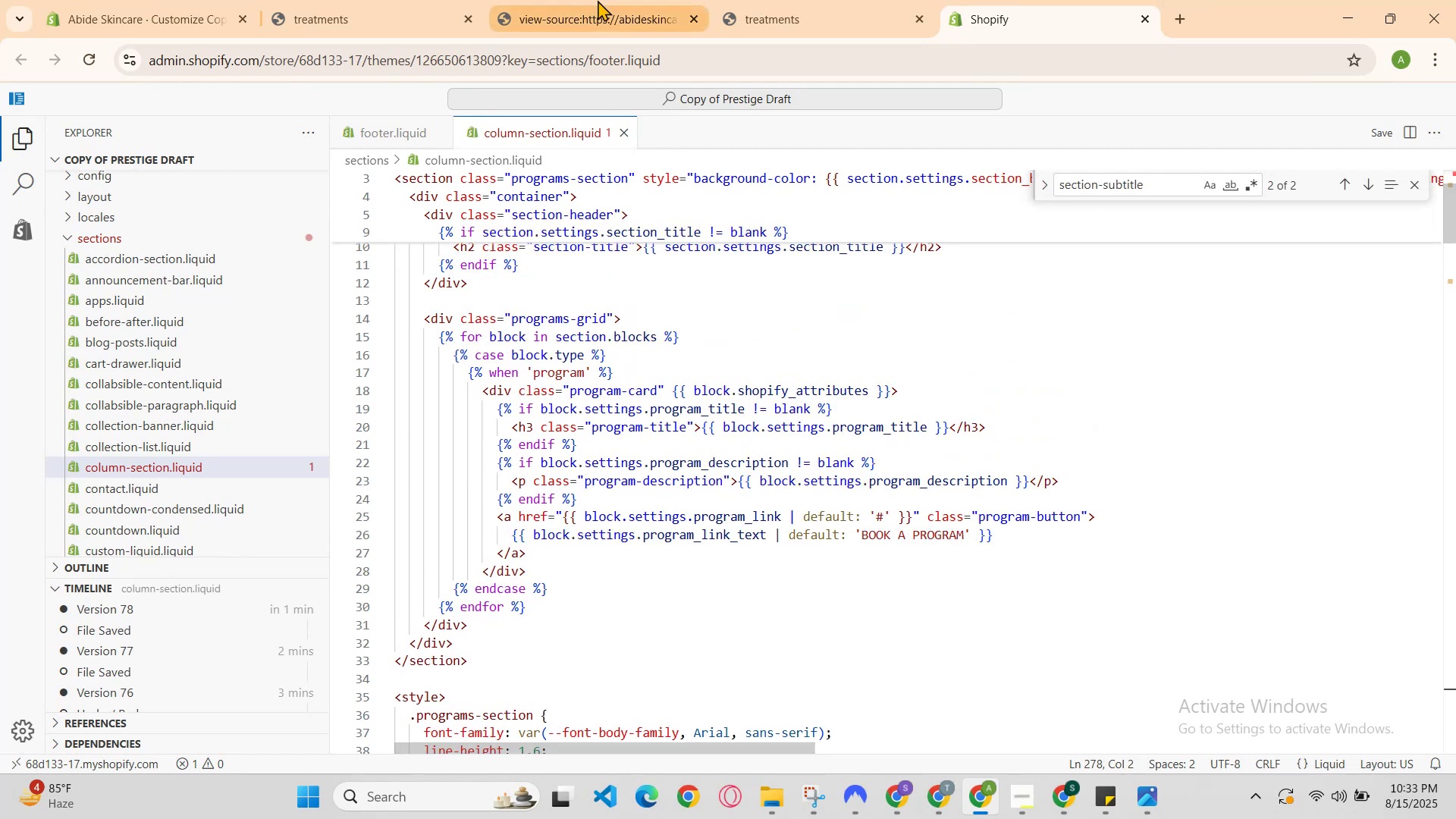 
left_click([757, 0])
 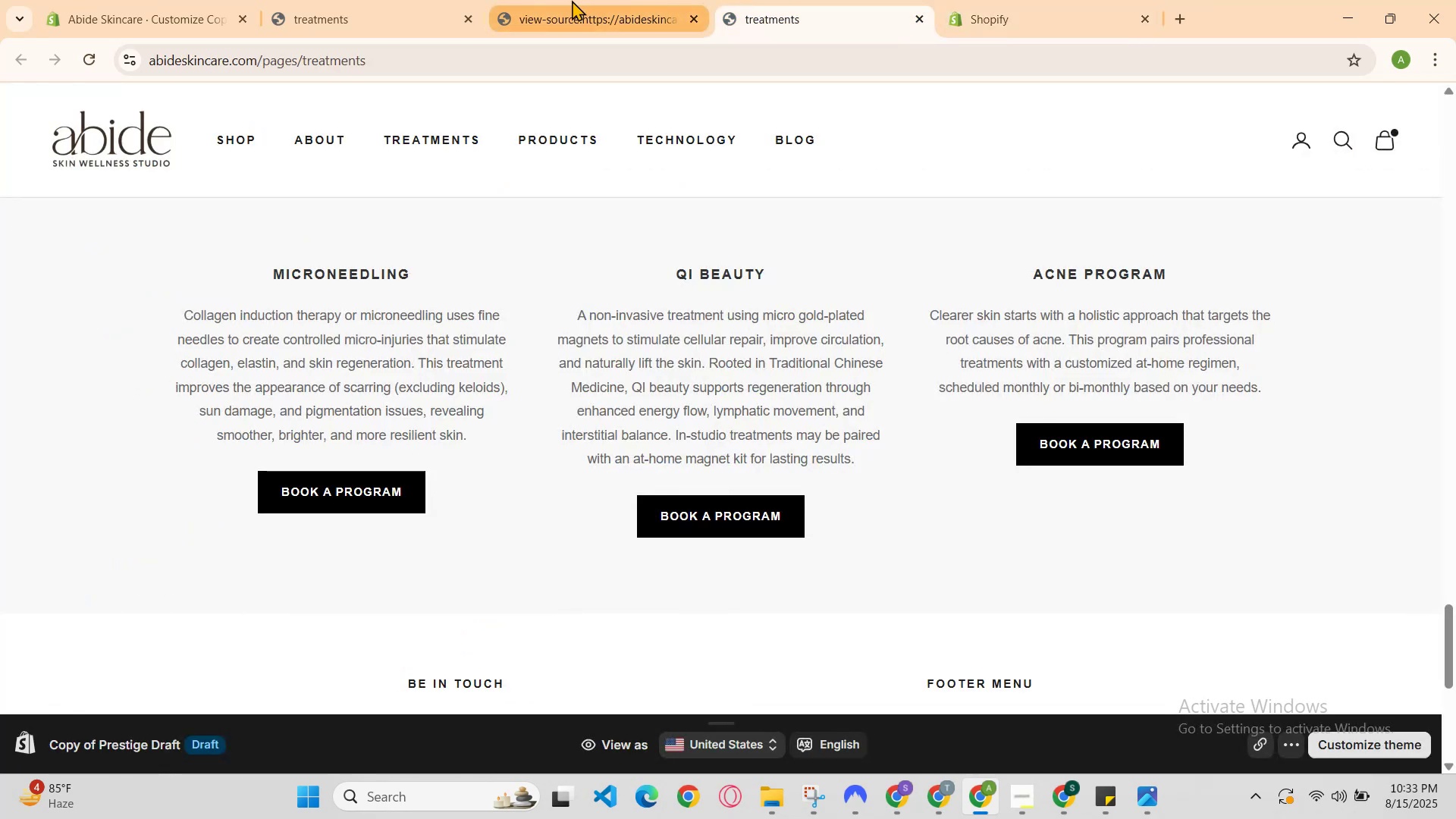 
scroll: coordinate [665, 465], scroll_direction: up, amount: 1.0
 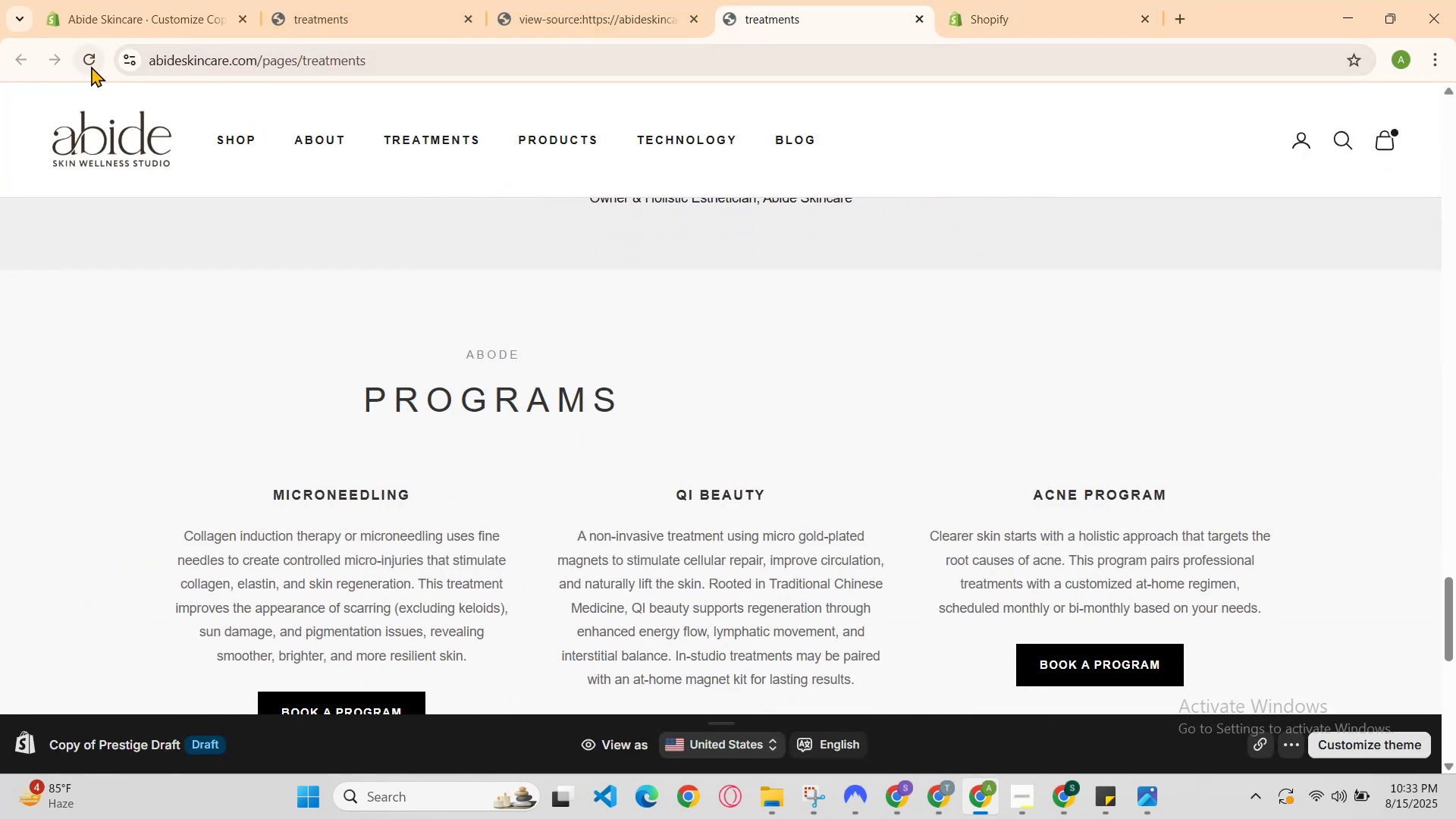 
left_click([525, 0])
 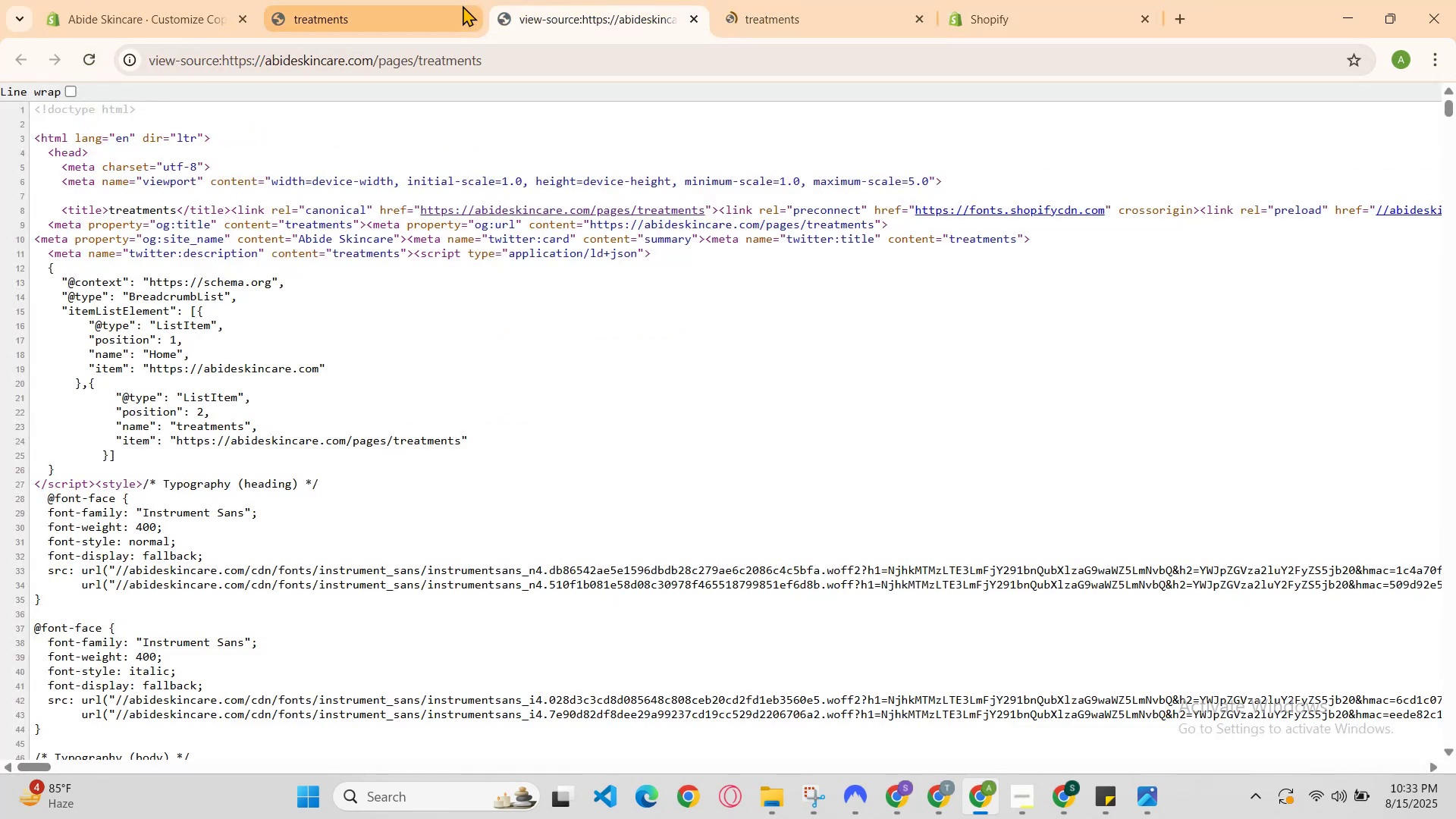 
left_click([444, 7])
 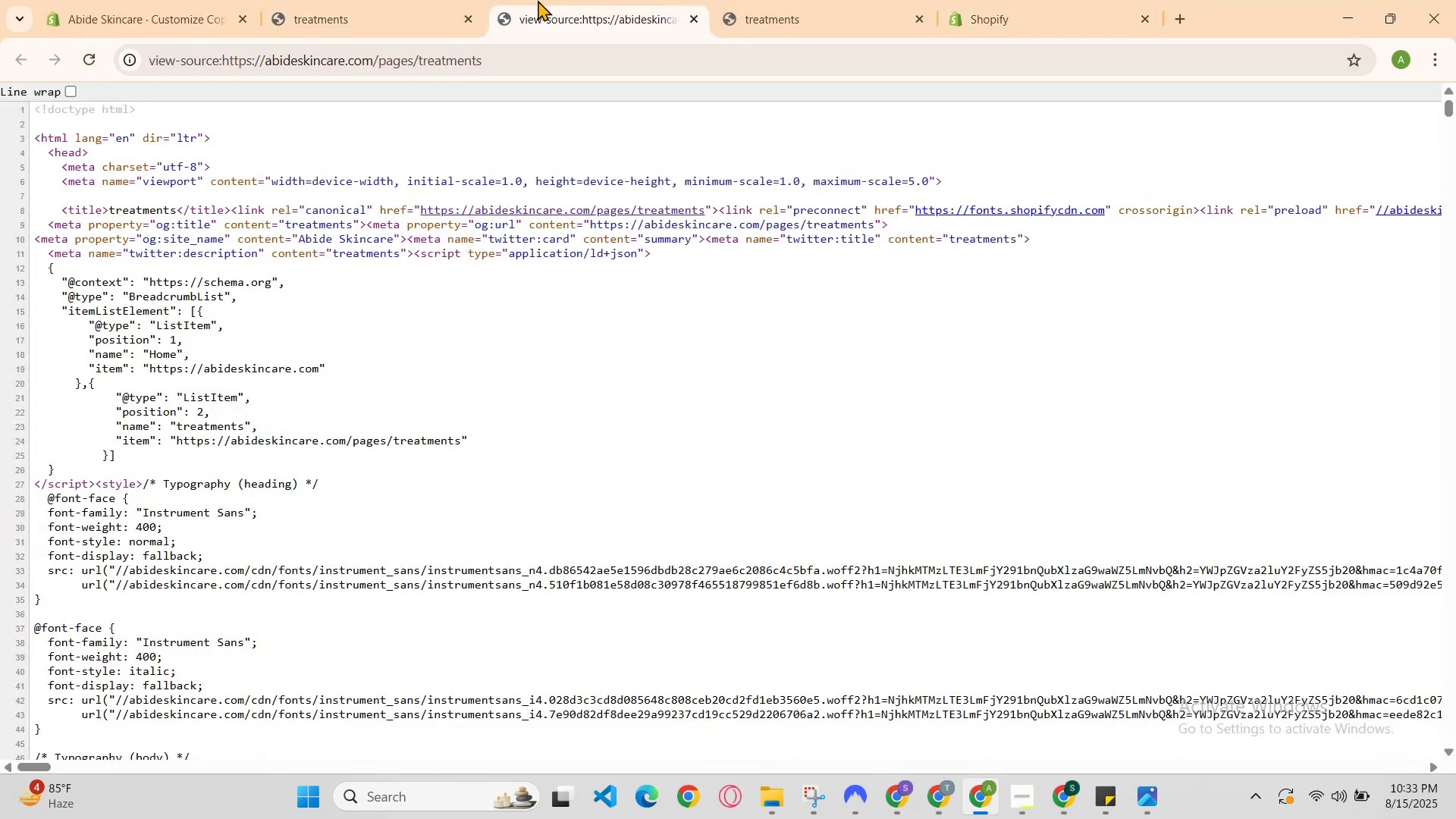 
left_click([934, 6])
 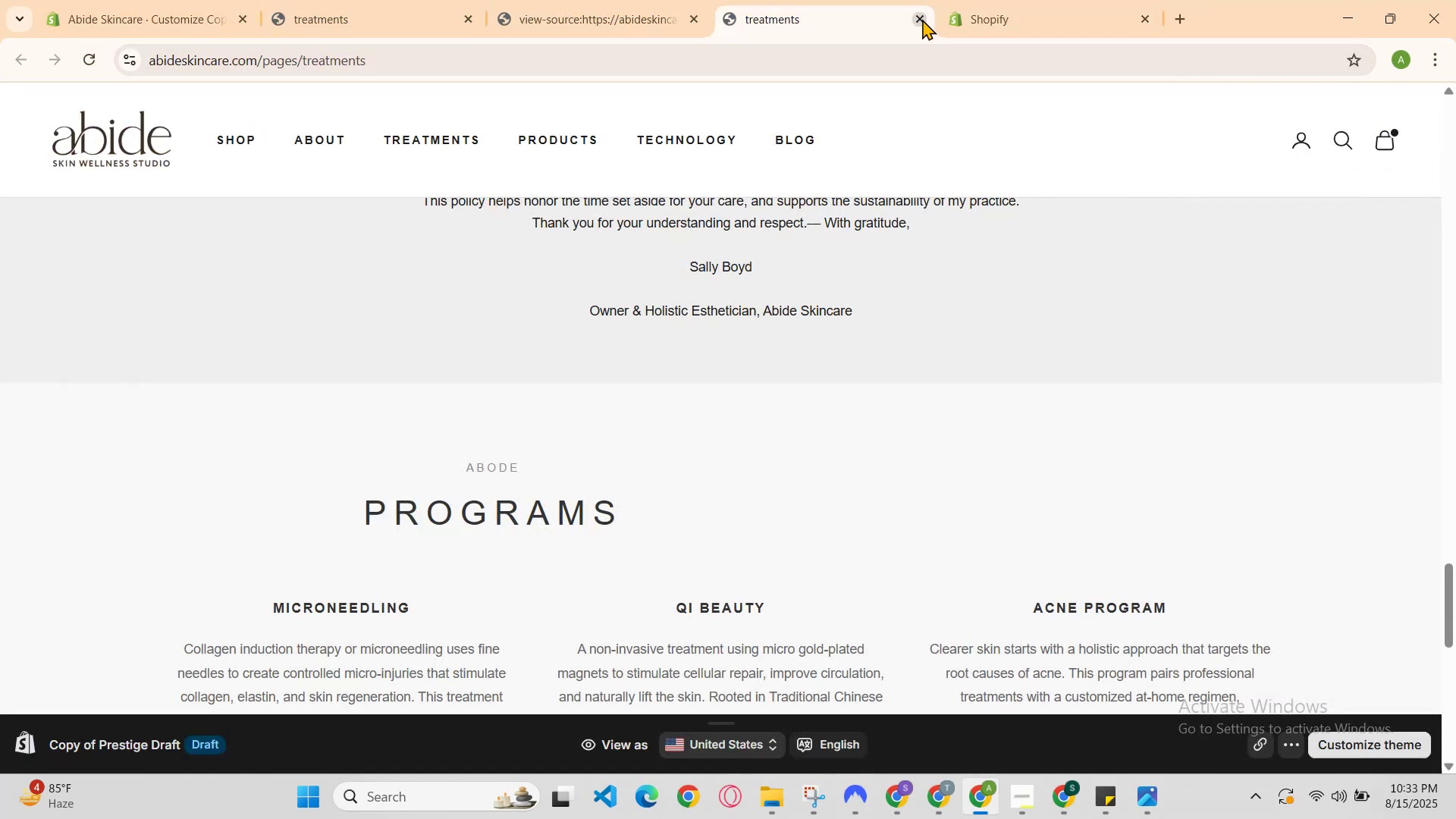 
left_click([922, 19])
 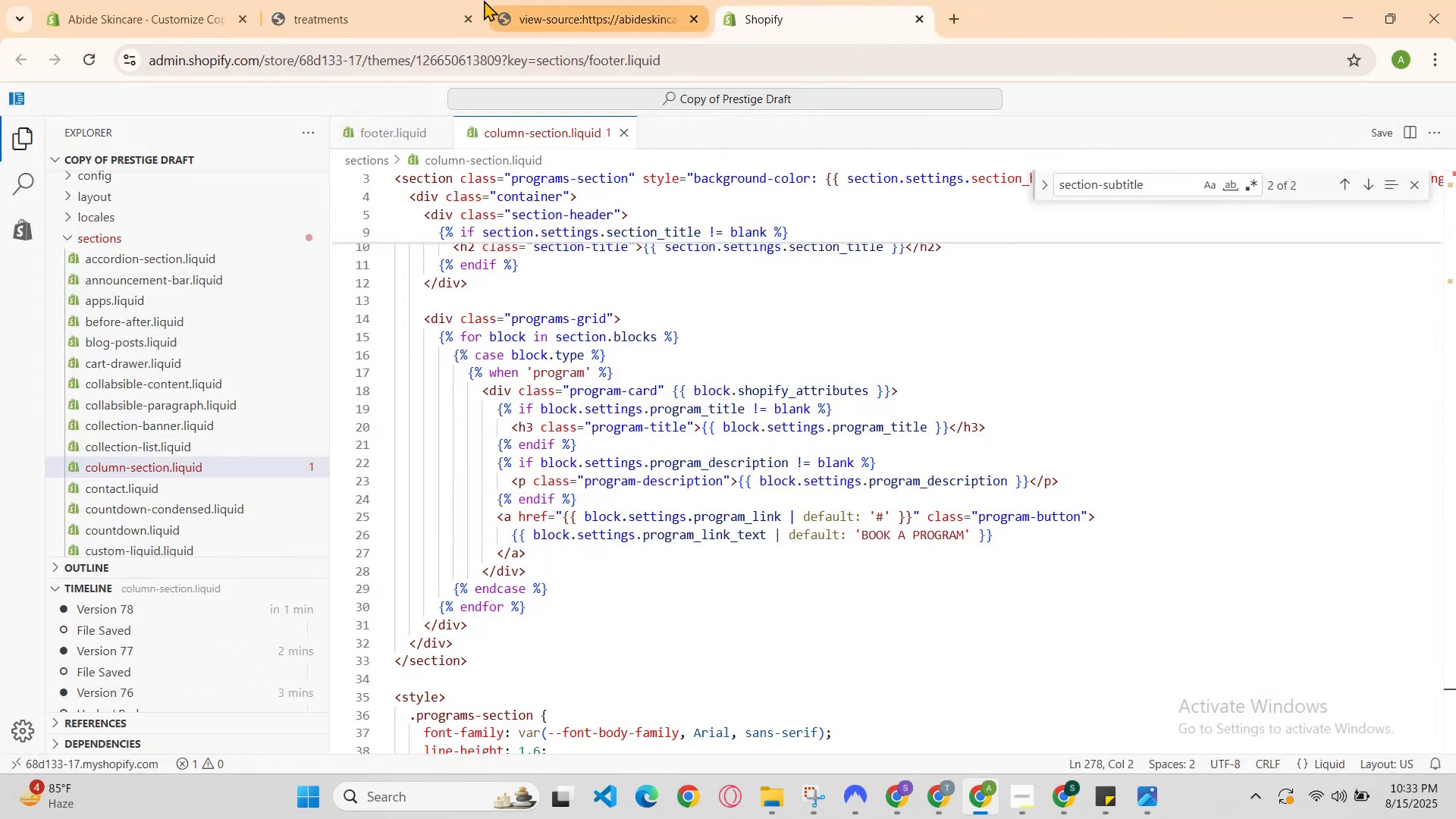 
left_click([463, 0])
 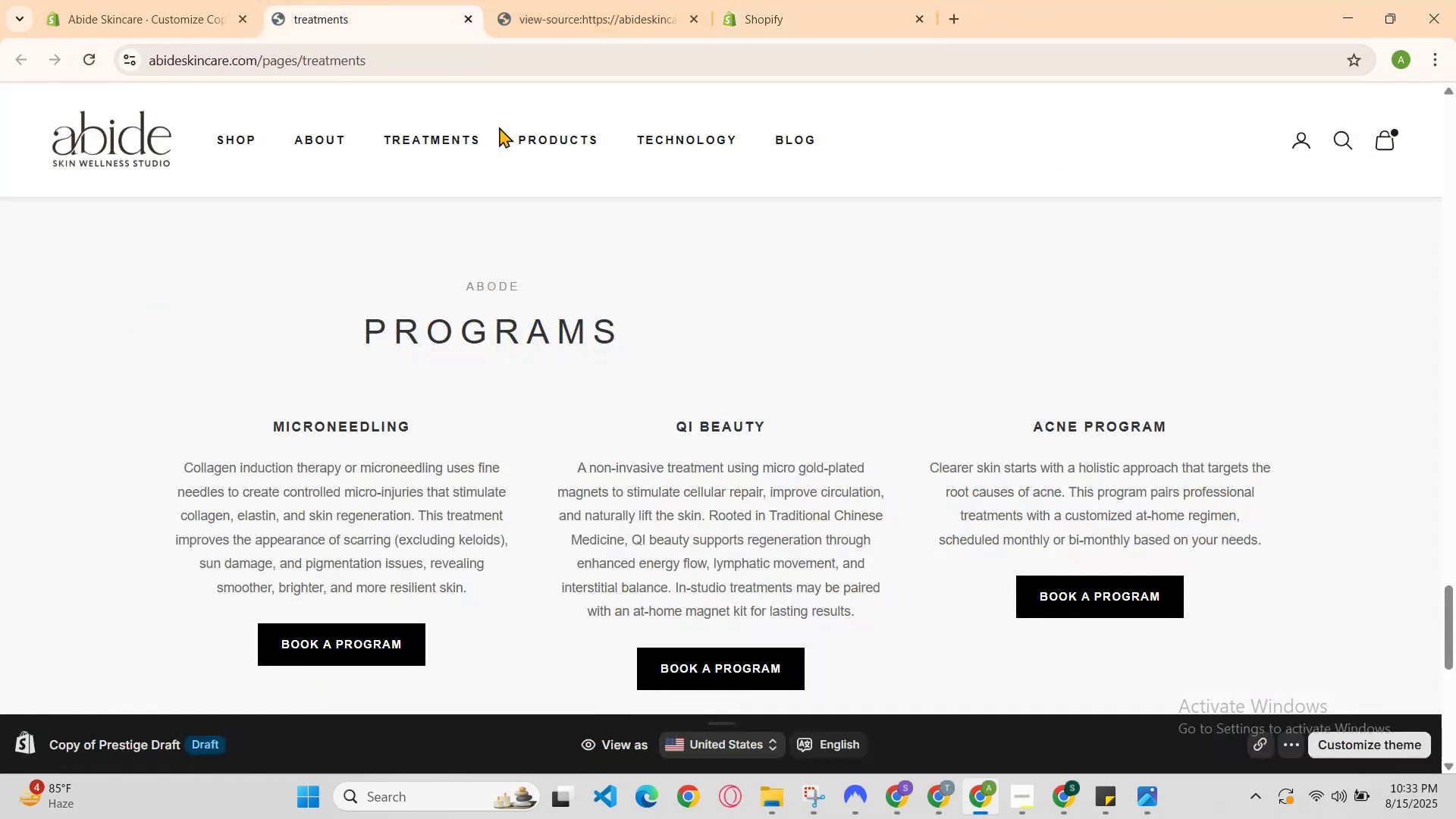 
scroll: coordinate [572, 277], scroll_direction: none, amount: 0.0
 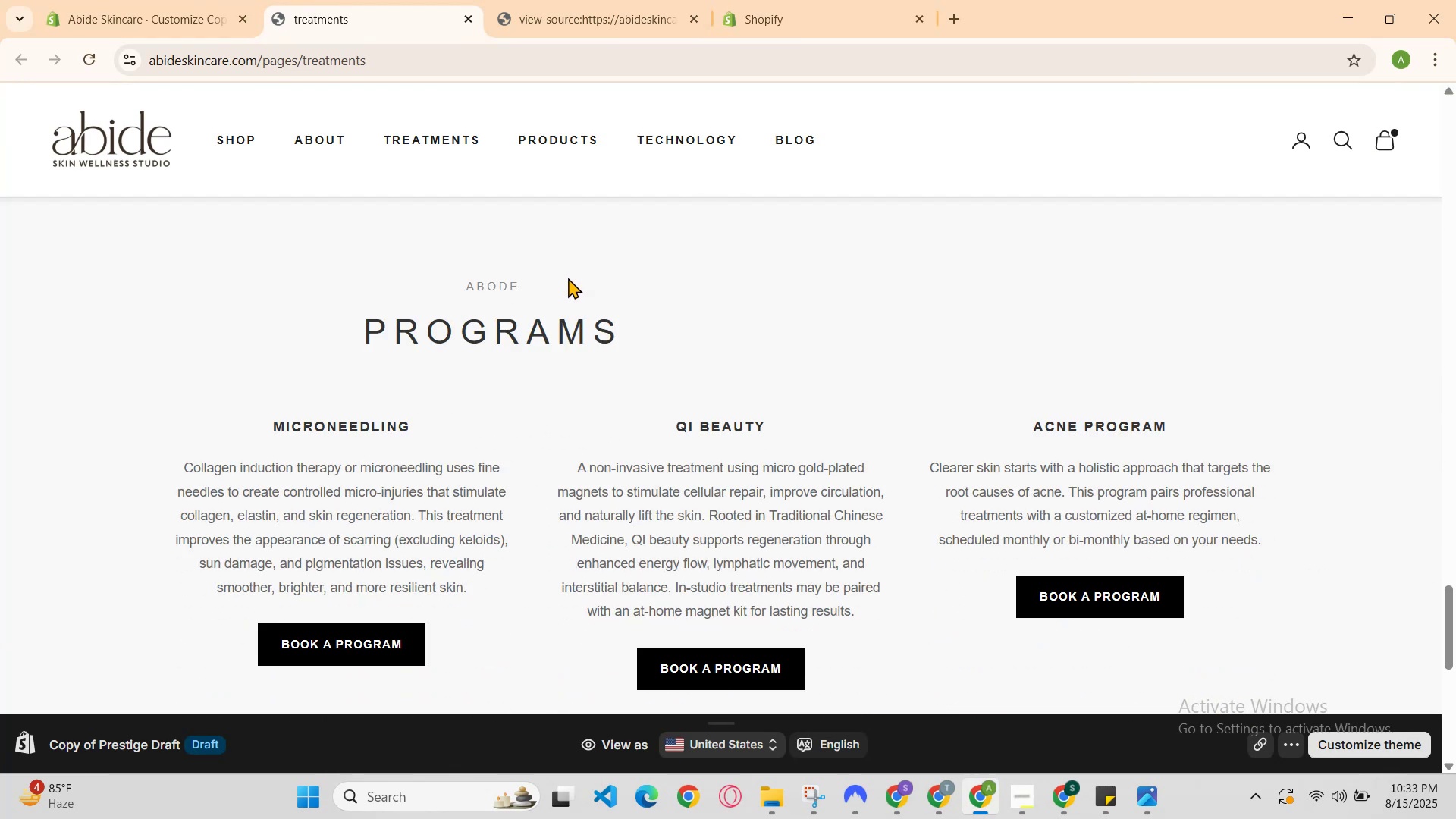 
scroll: coordinate [568, 278], scroll_direction: up, amount: 1.0
 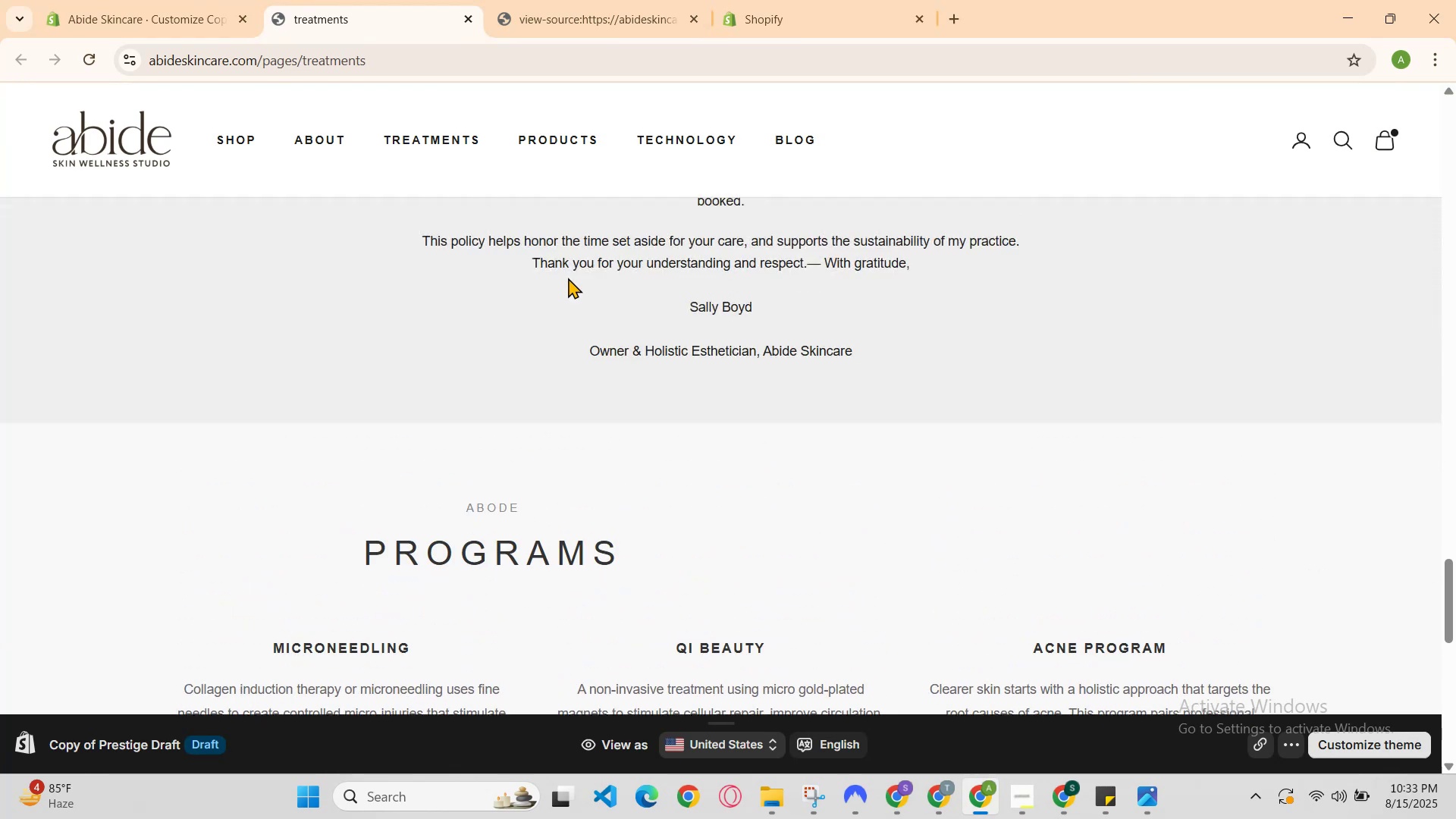 
scroll: coordinate [568, 278], scroll_direction: down, amount: 1.0
 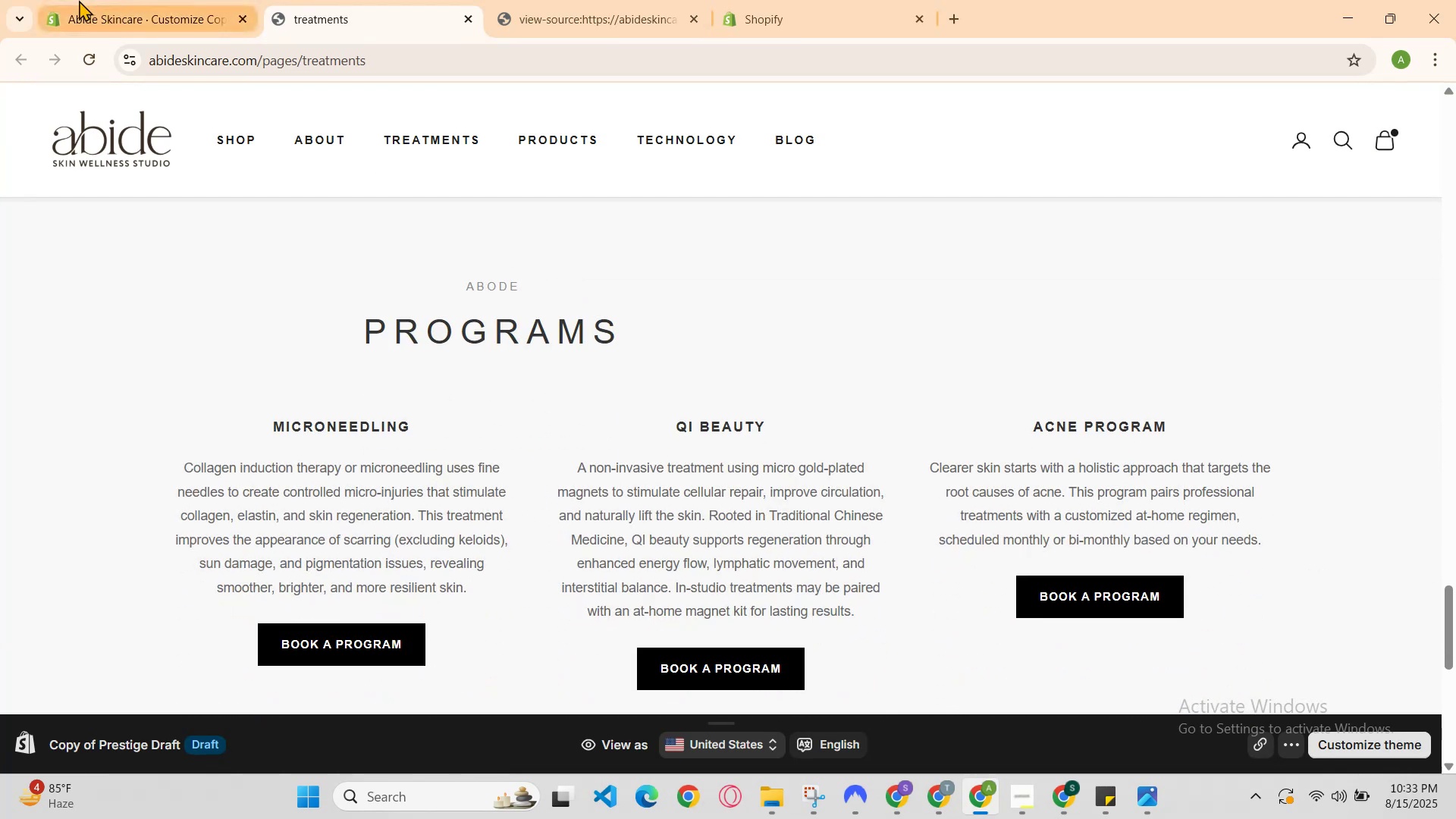 
left_click([101, 0])
 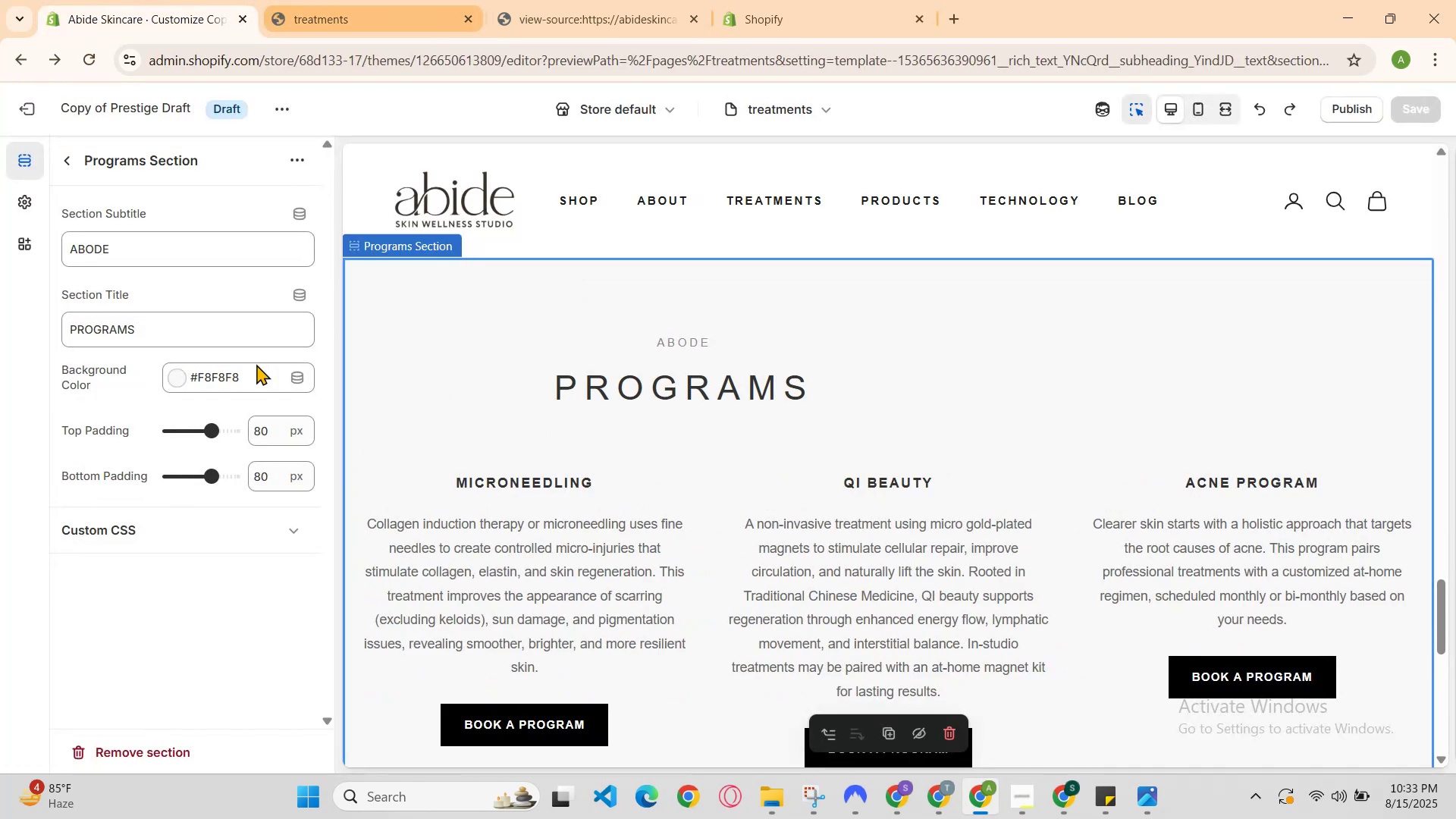 
scroll: coordinate [187, 641], scroll_direction: down, amount: 1.0
 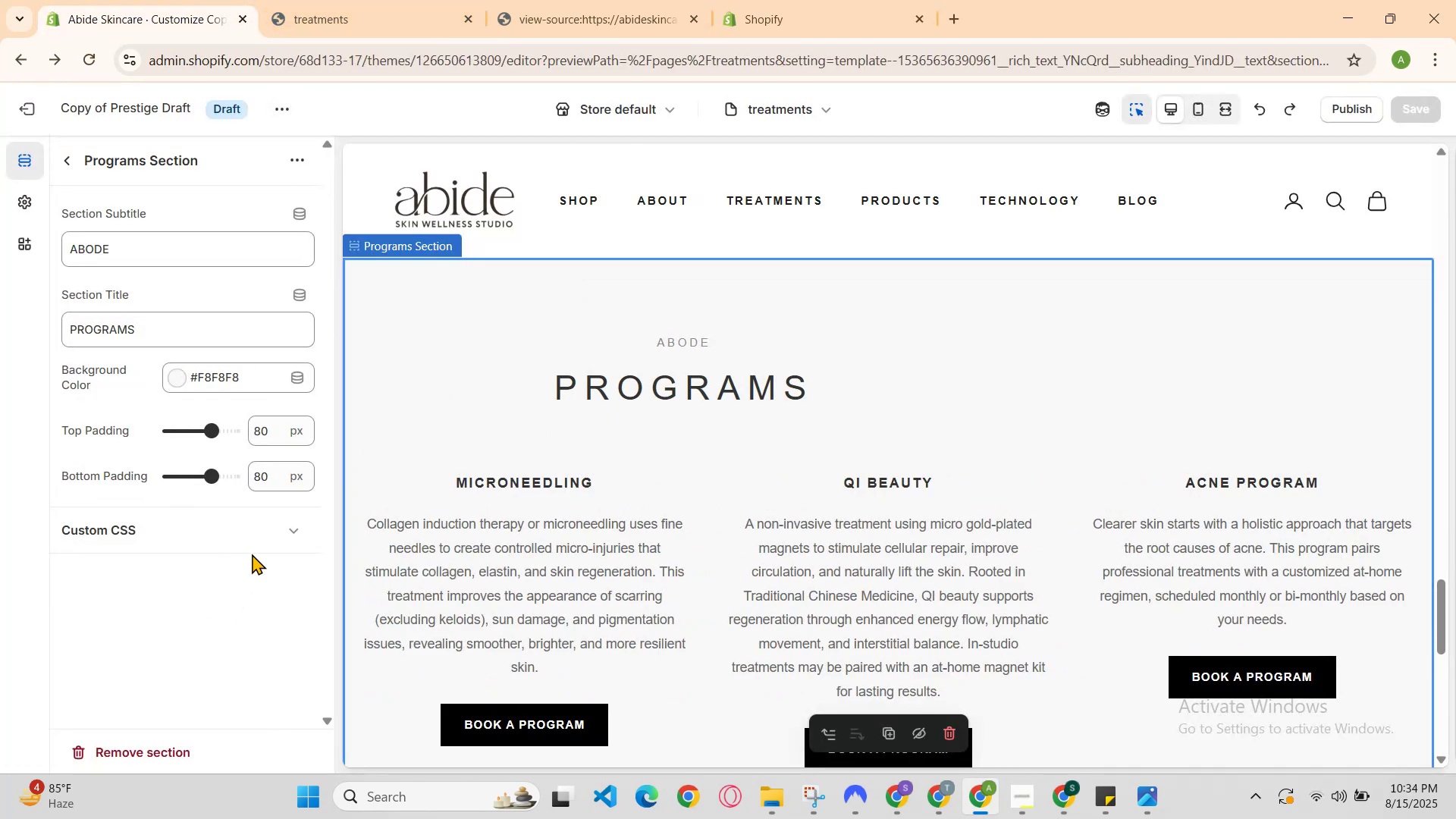 
left_click([261, 537])
 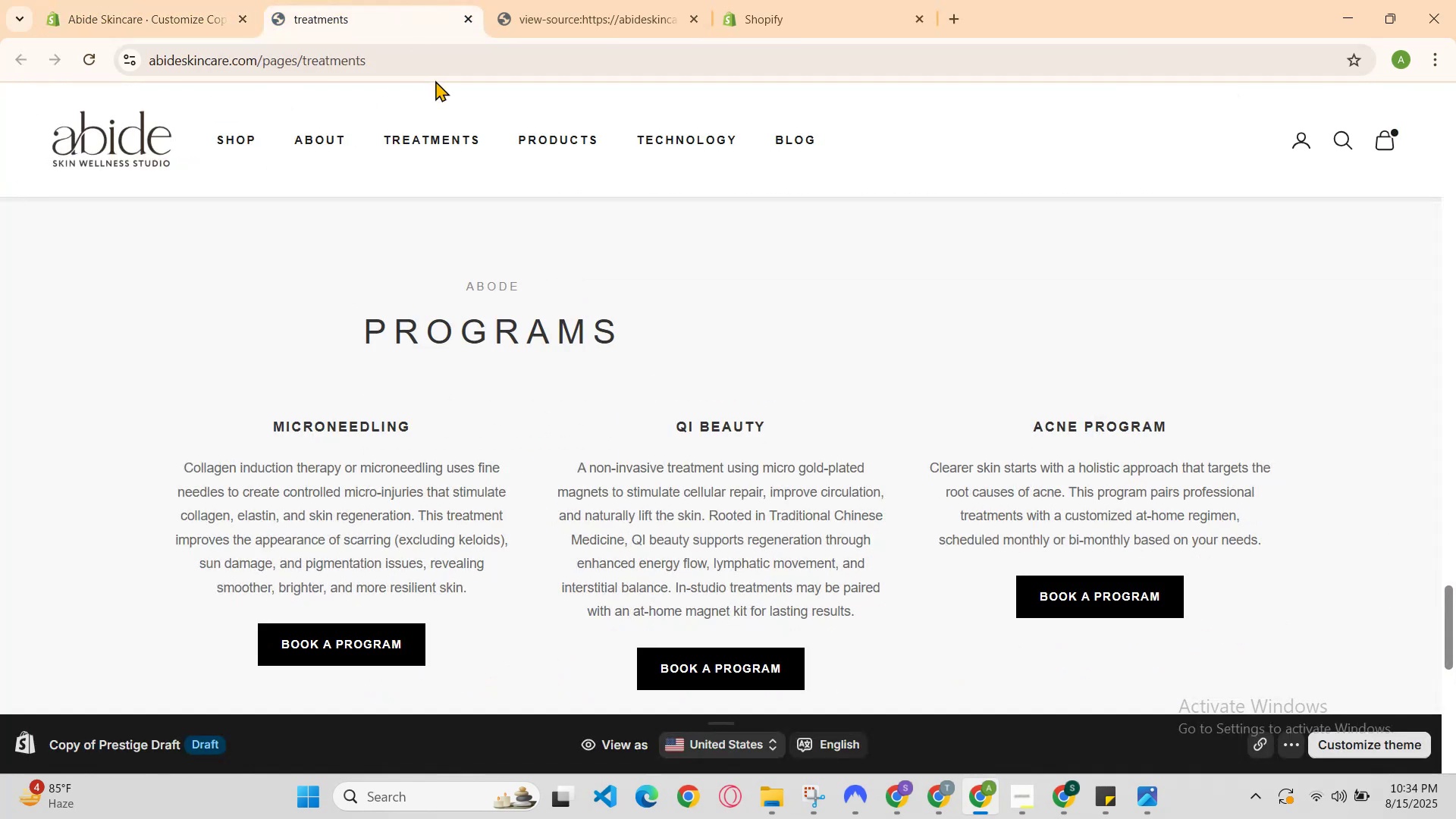 
right_click([484, 292])
 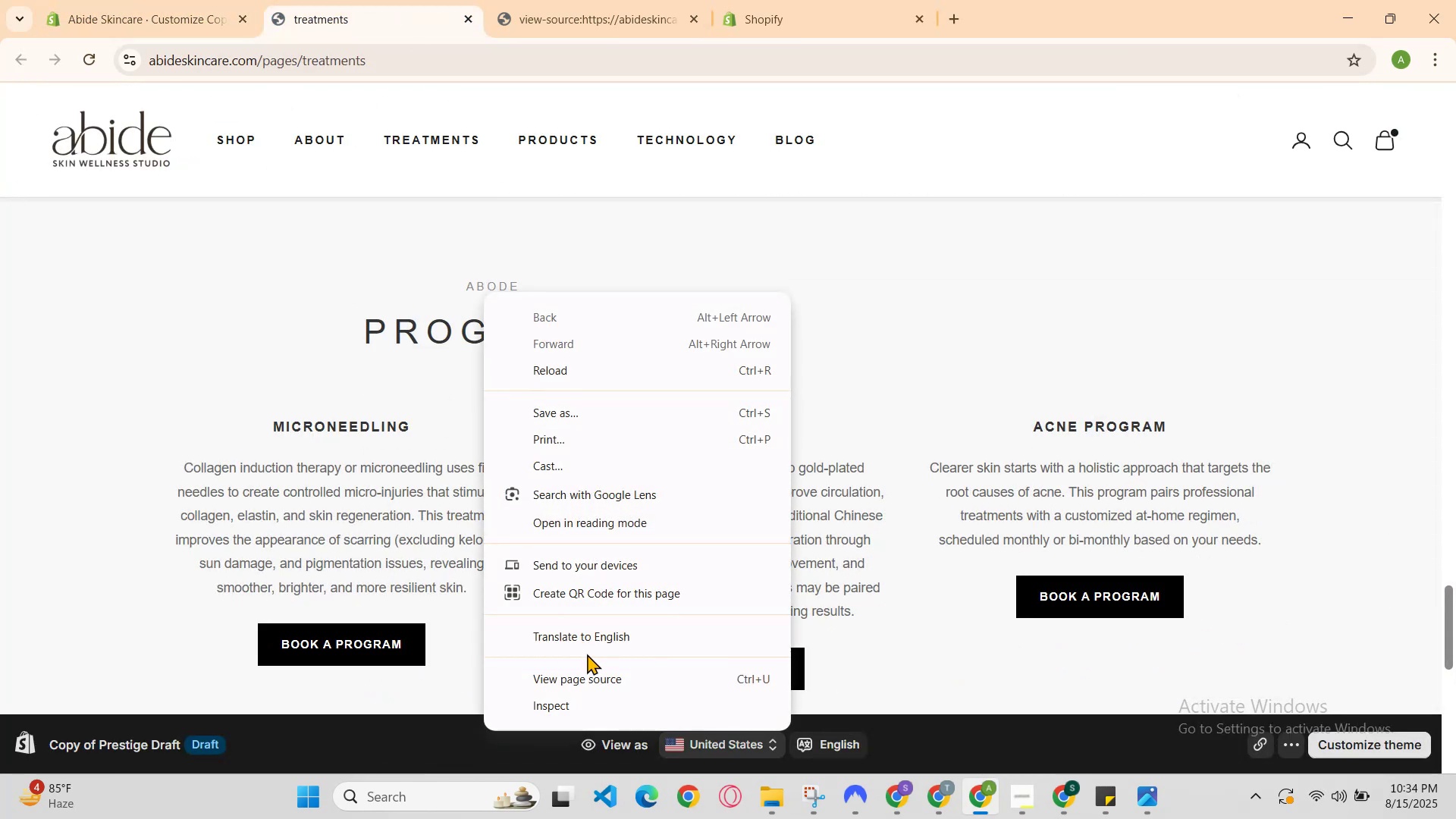 
left_click([588, 707])
 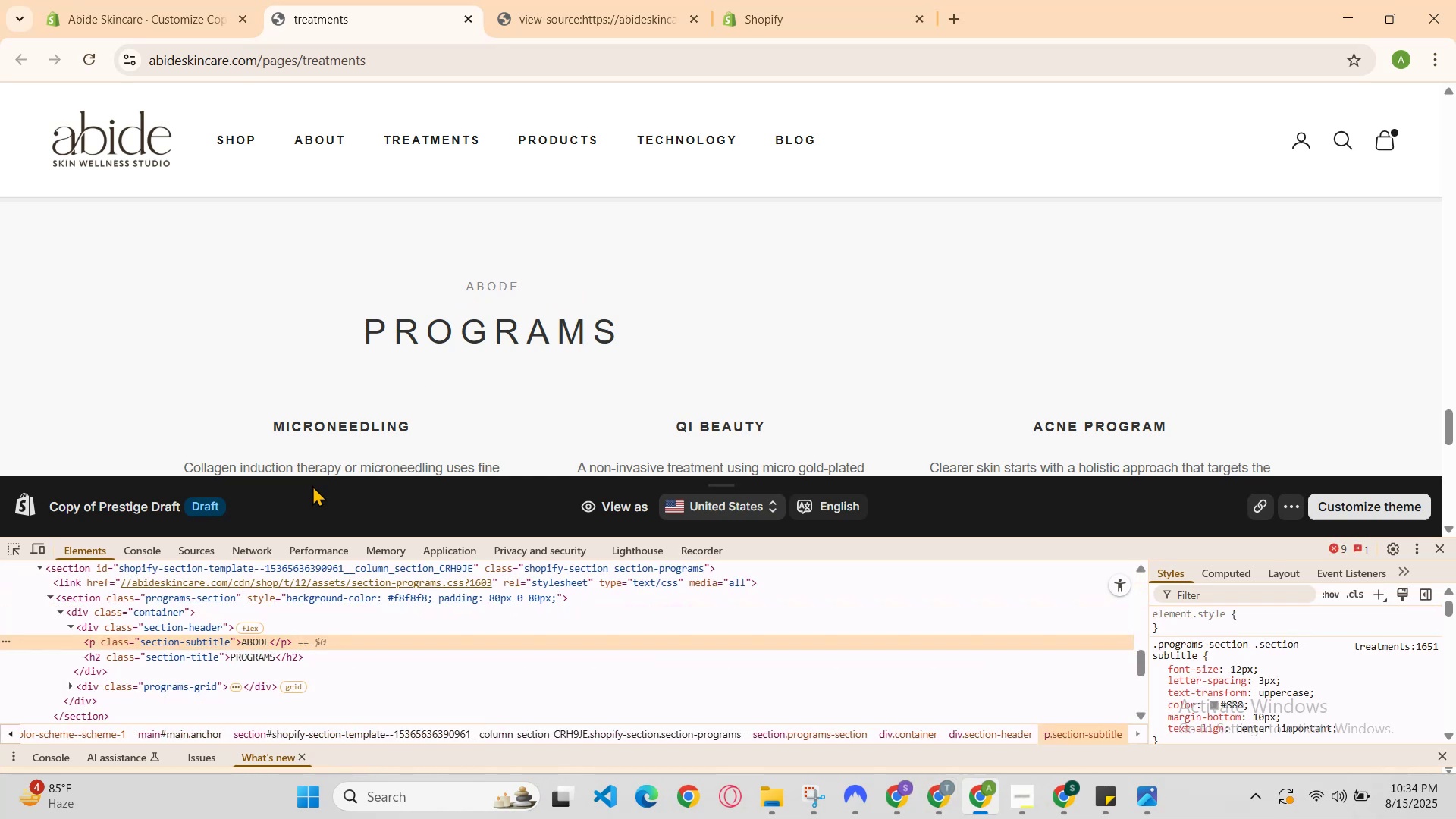 
double_click([177, 638])
 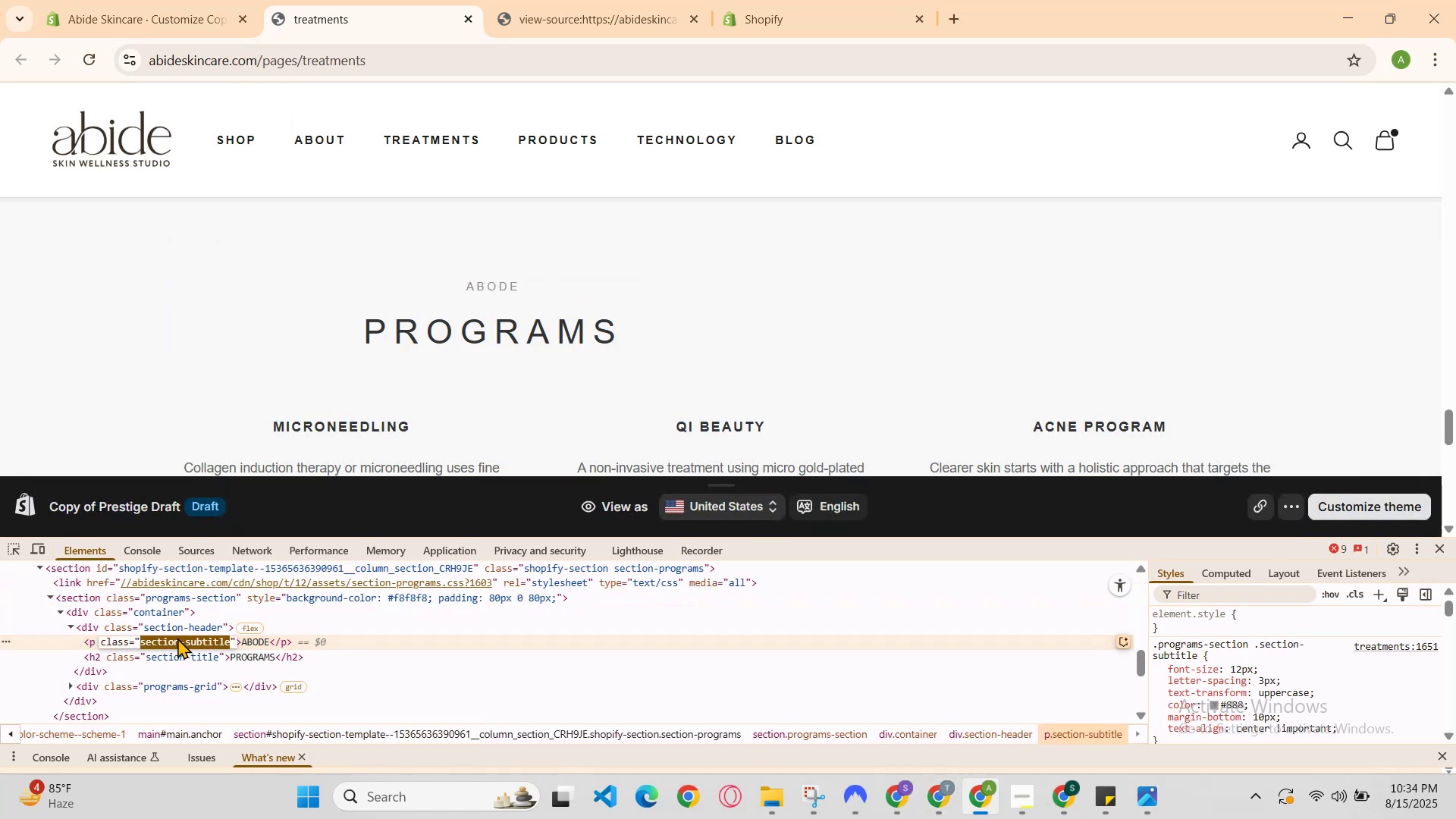 
key(Control+C)
 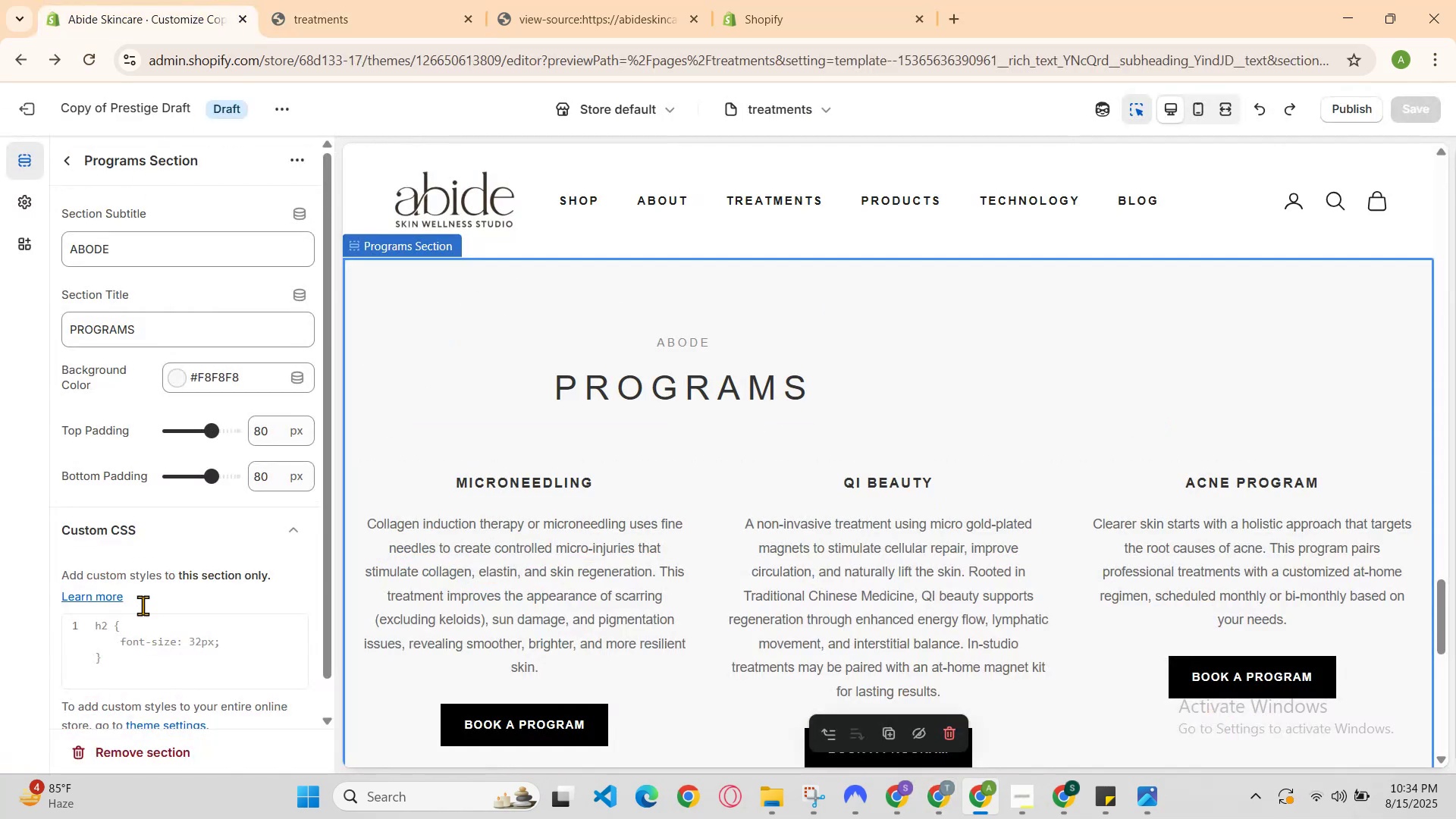 
left_click([153, 652])
 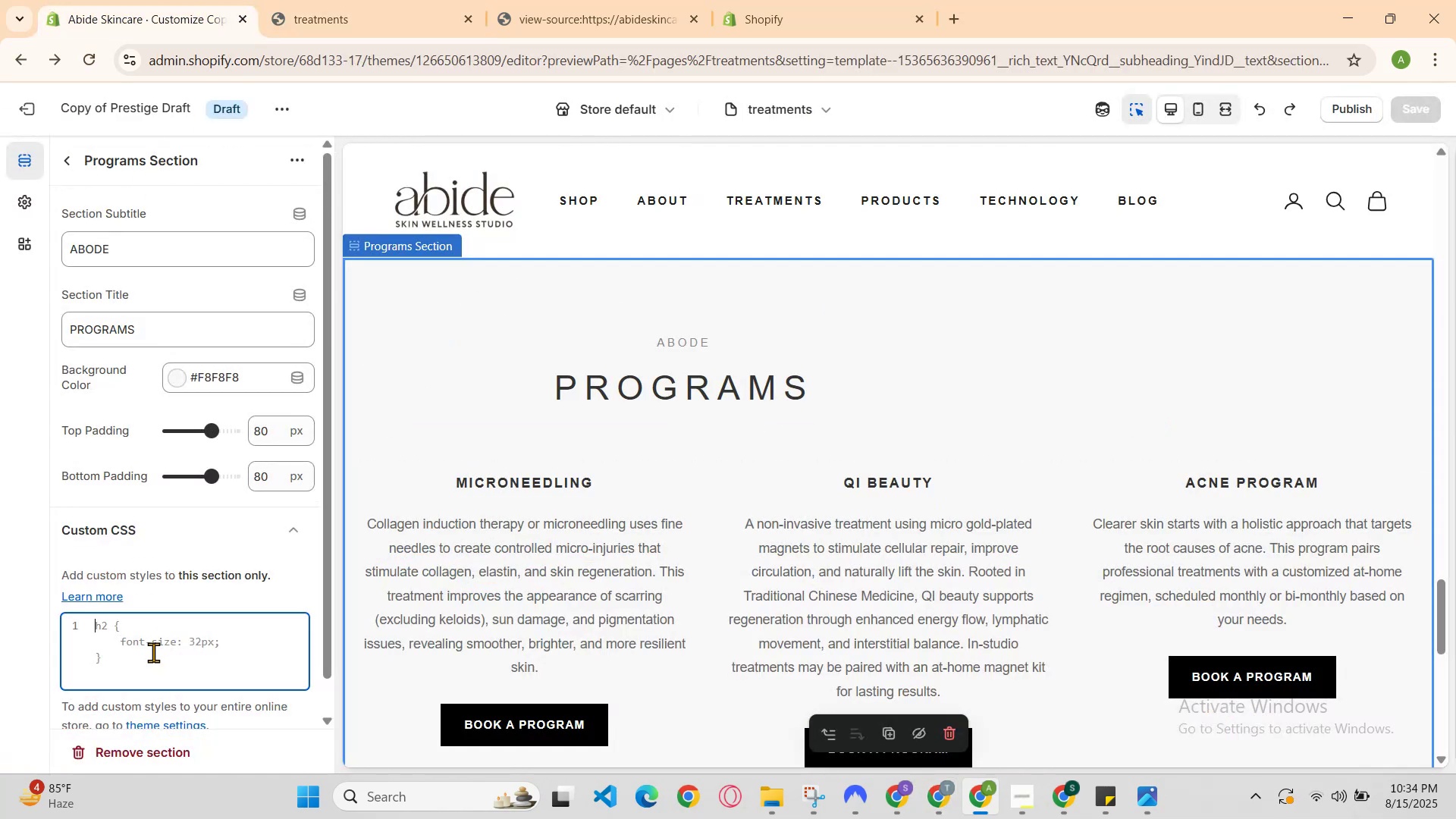 
key(Period)
 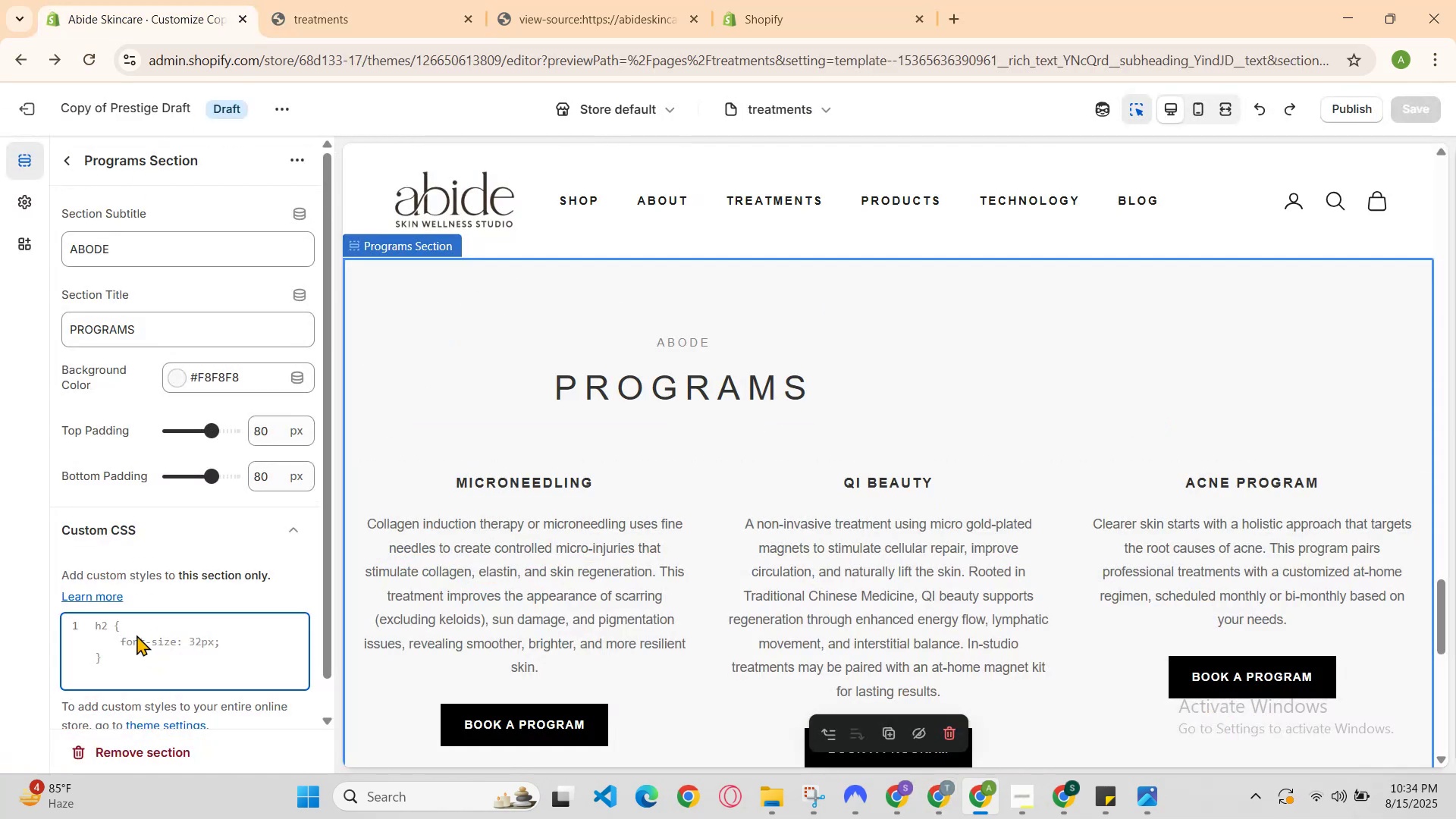 
key(Control+V)
 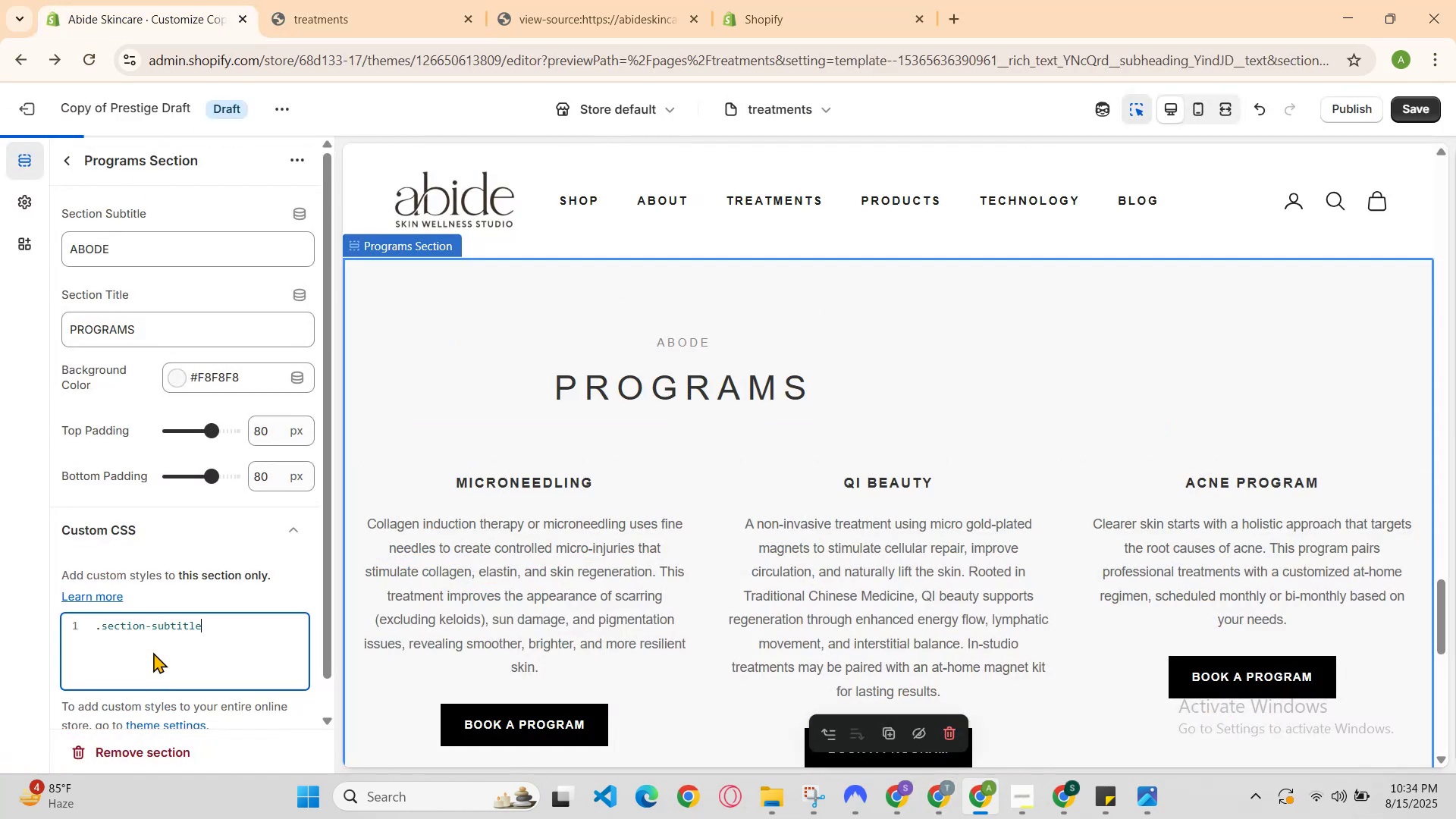 
key(Shift+BracketLeft)
 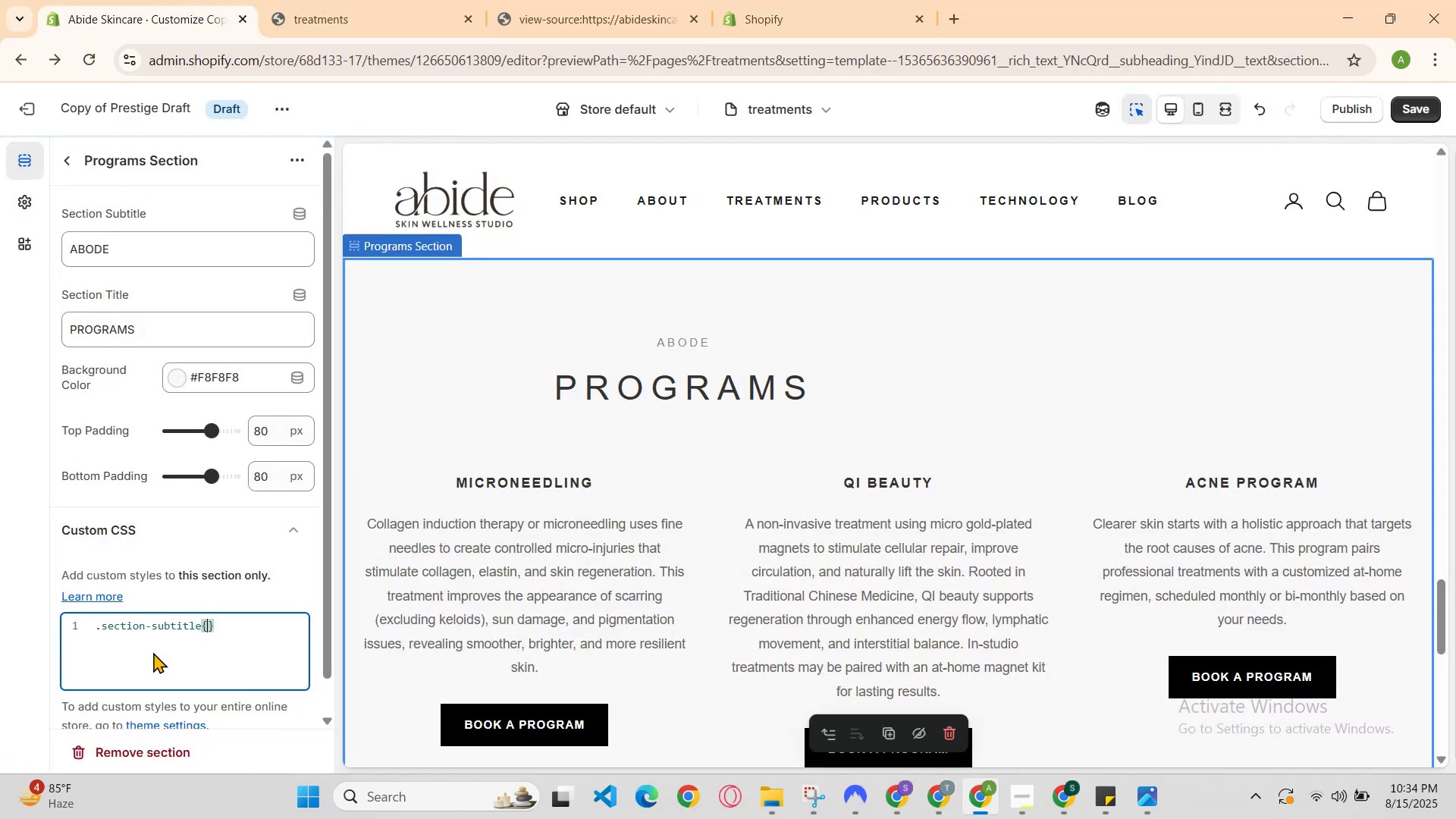 
key(Enter)
 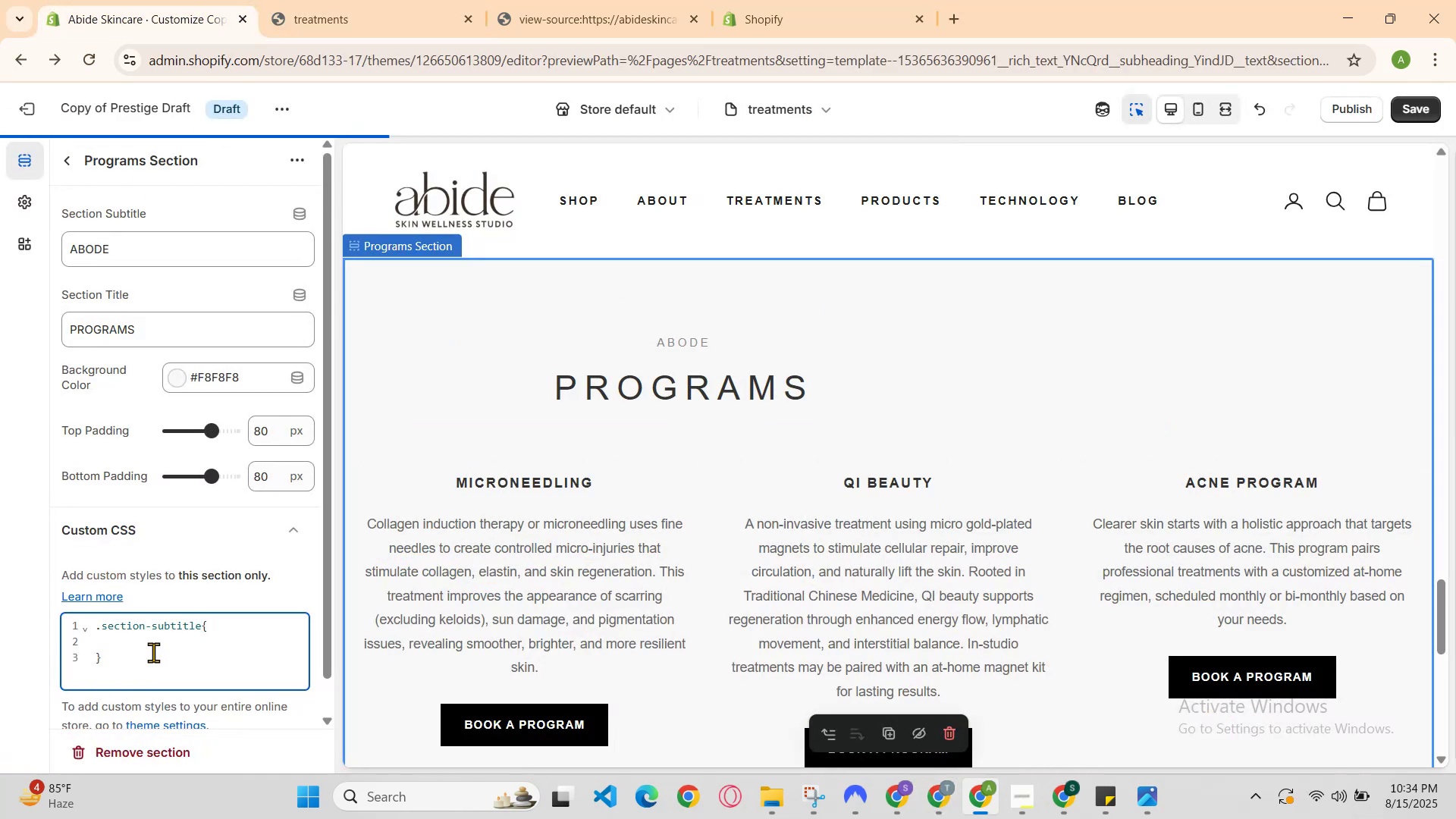 
type(mar)
 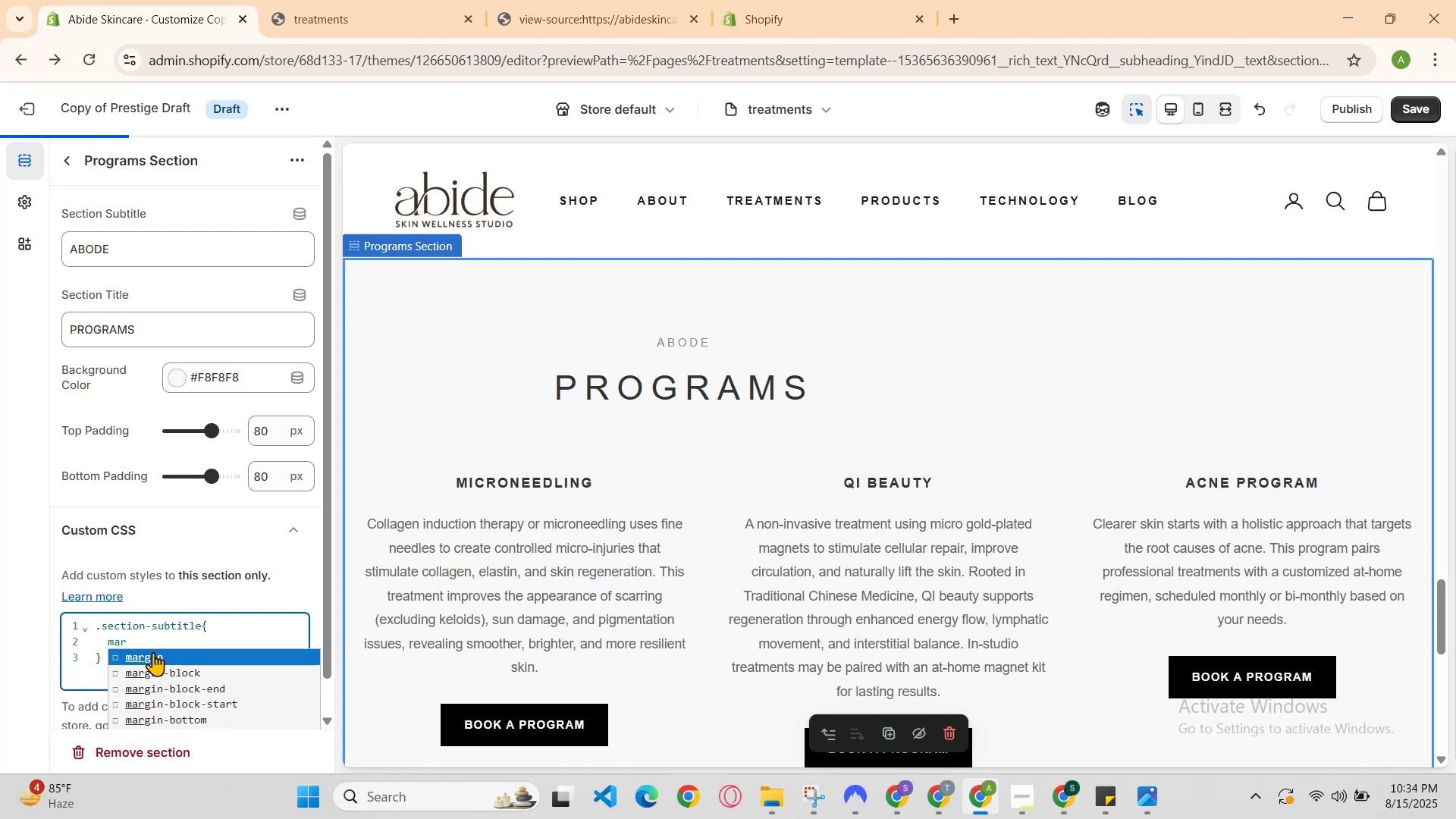 
key(ArrowDown)
 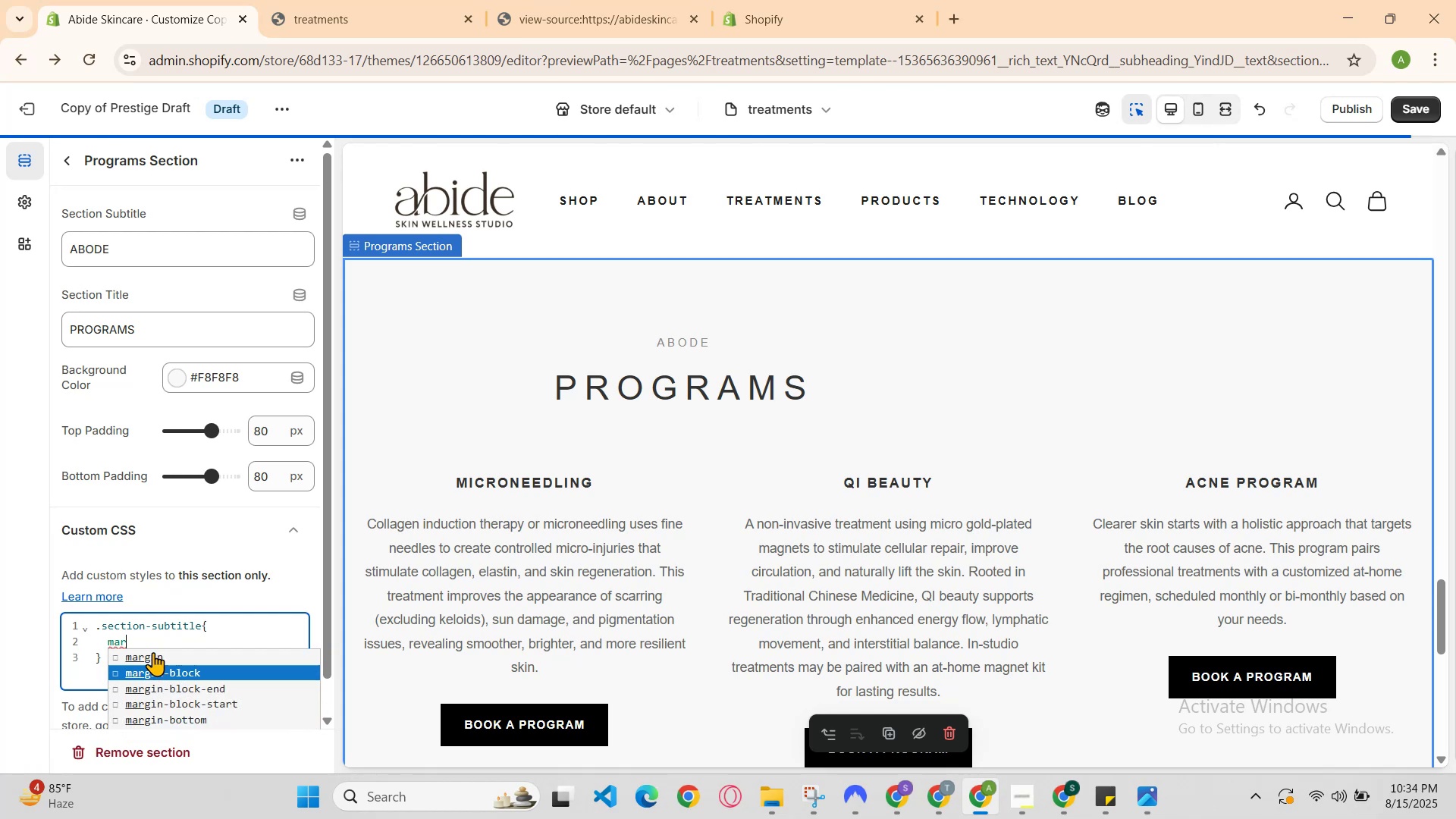 
key(ArrowDown)
 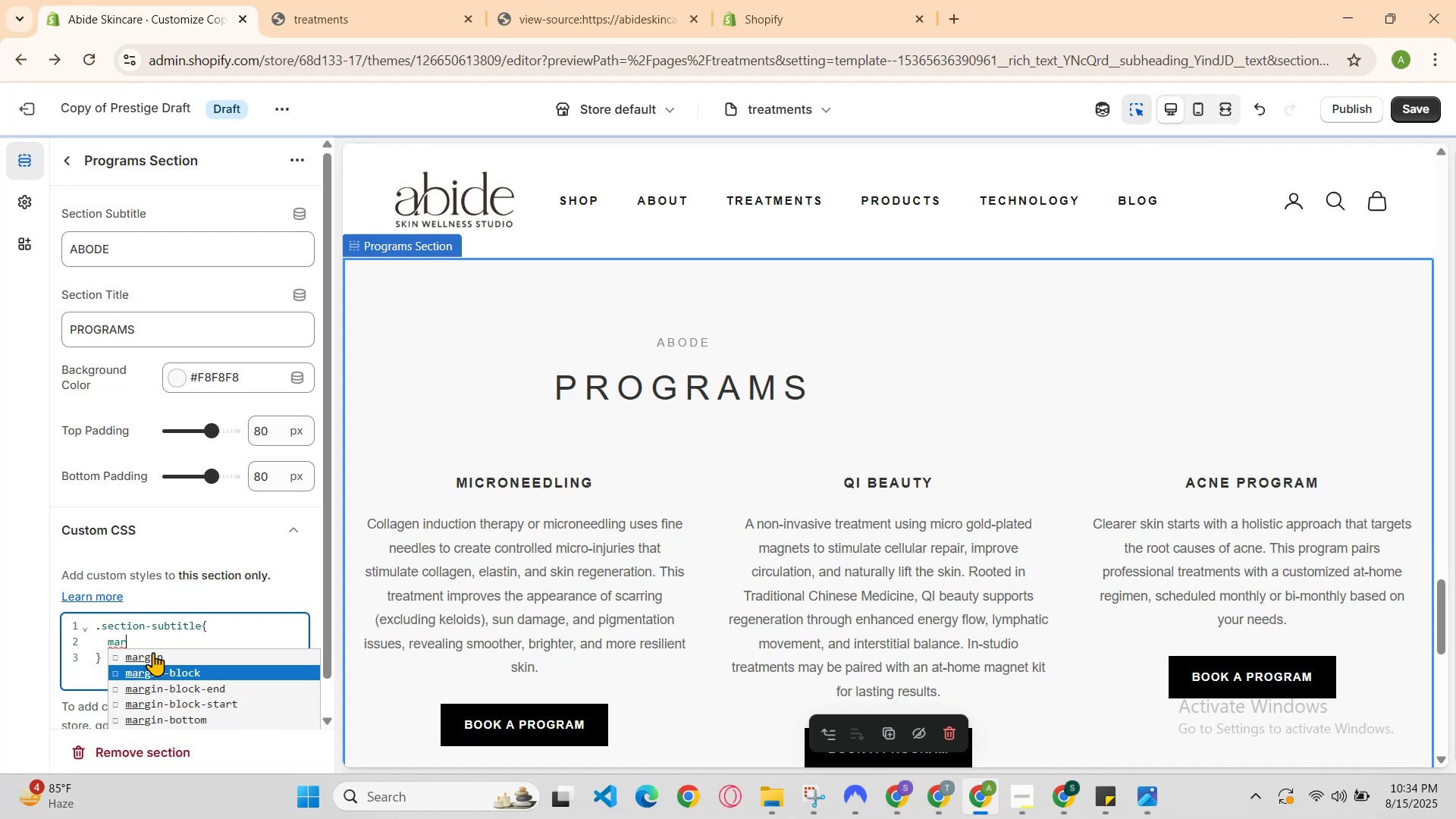 
key(ArrowDown)
 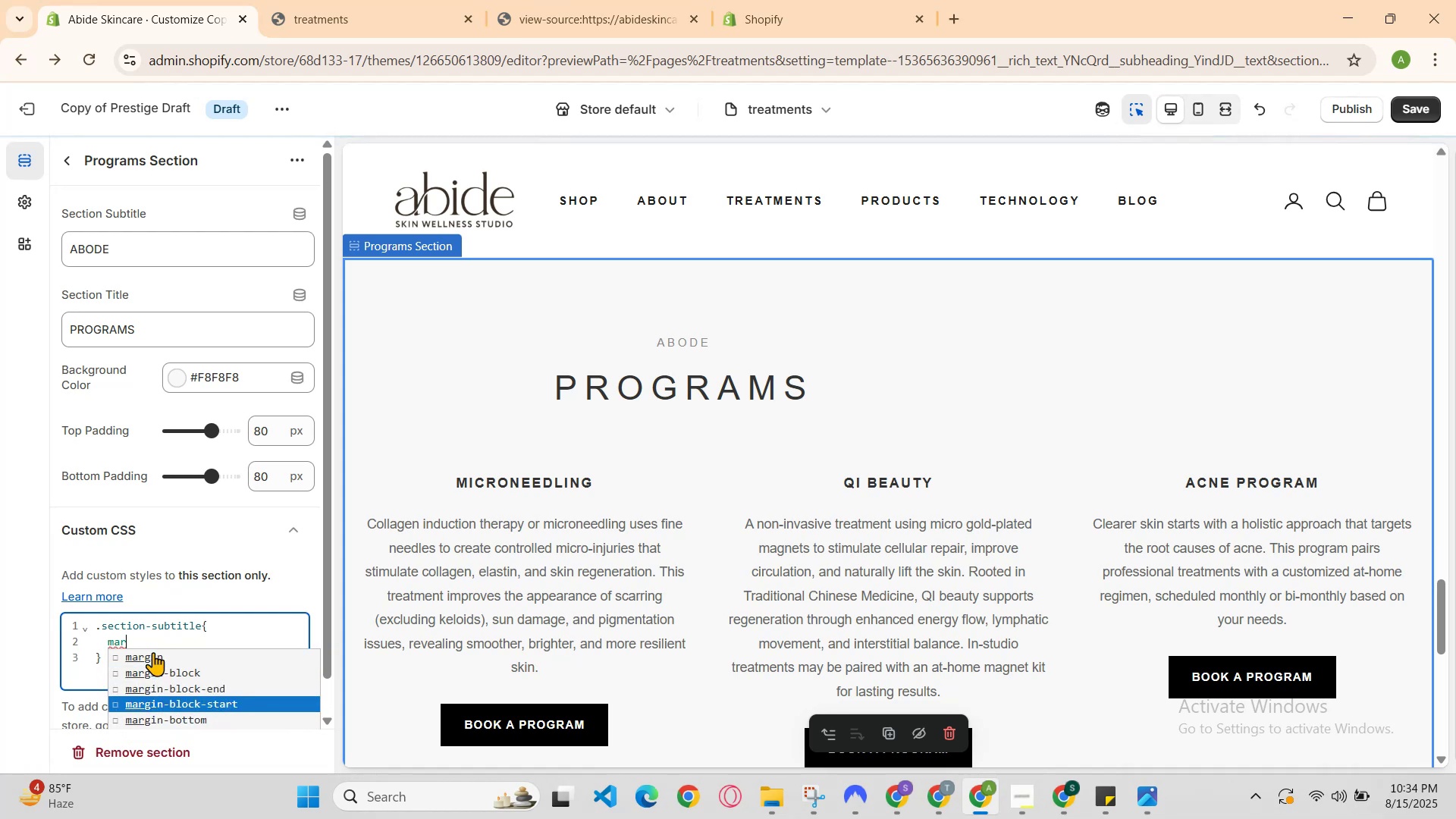 
key(ArrowDown)
 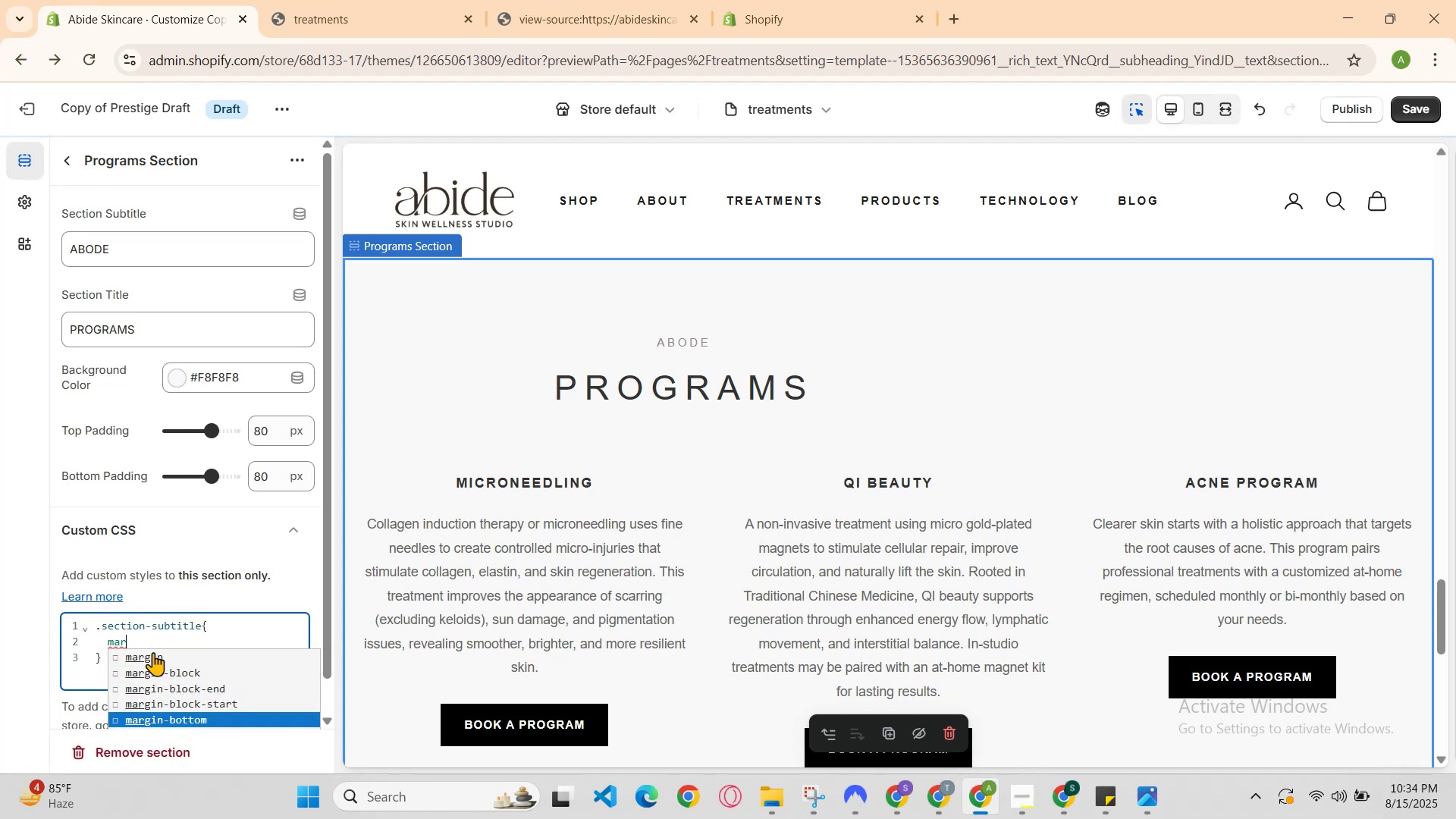 
key(ArrowDown)
 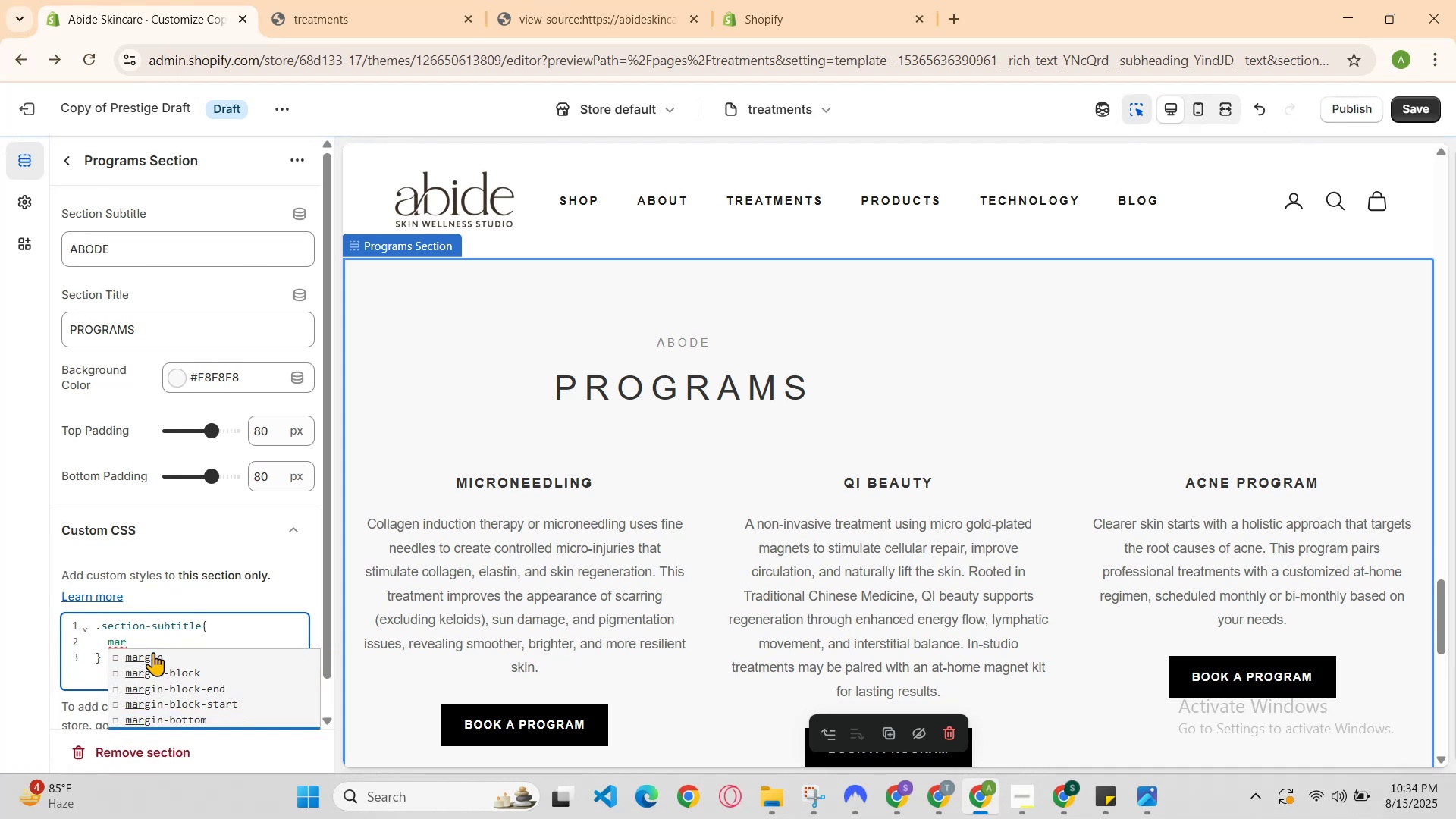 
key(ArrowDown)
 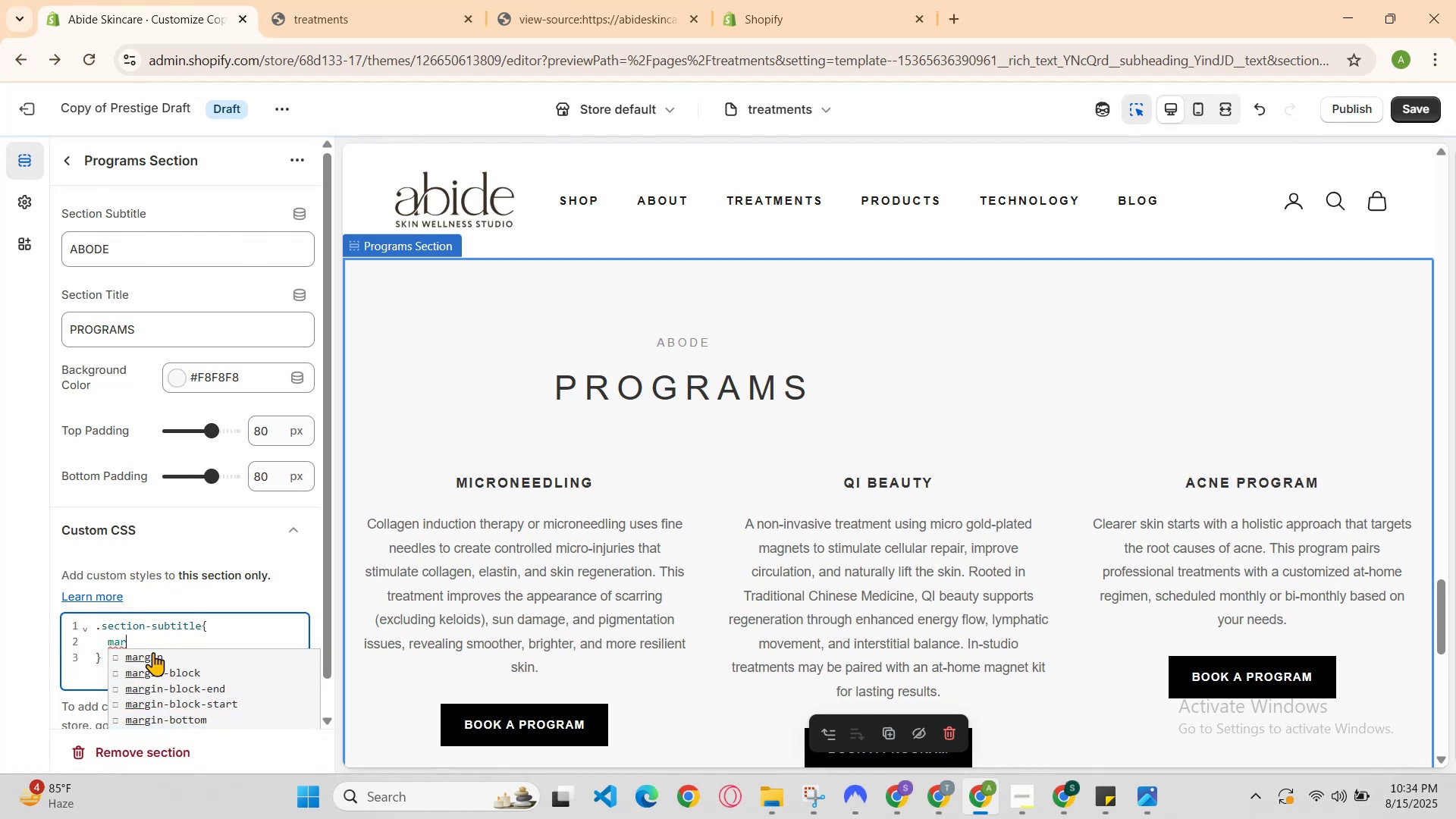 
key(ArrowDown)
 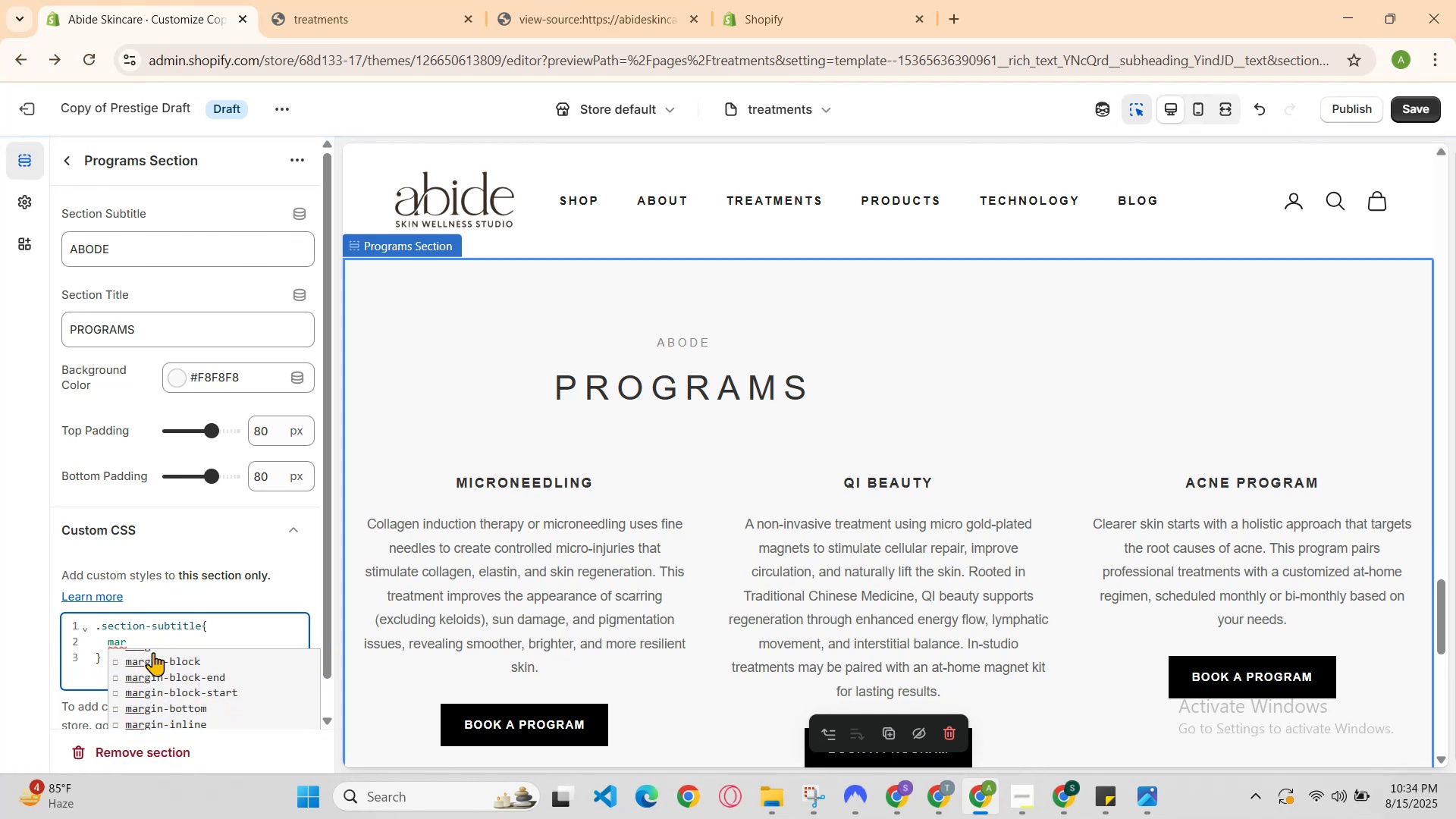 
key(ArrowDown)
 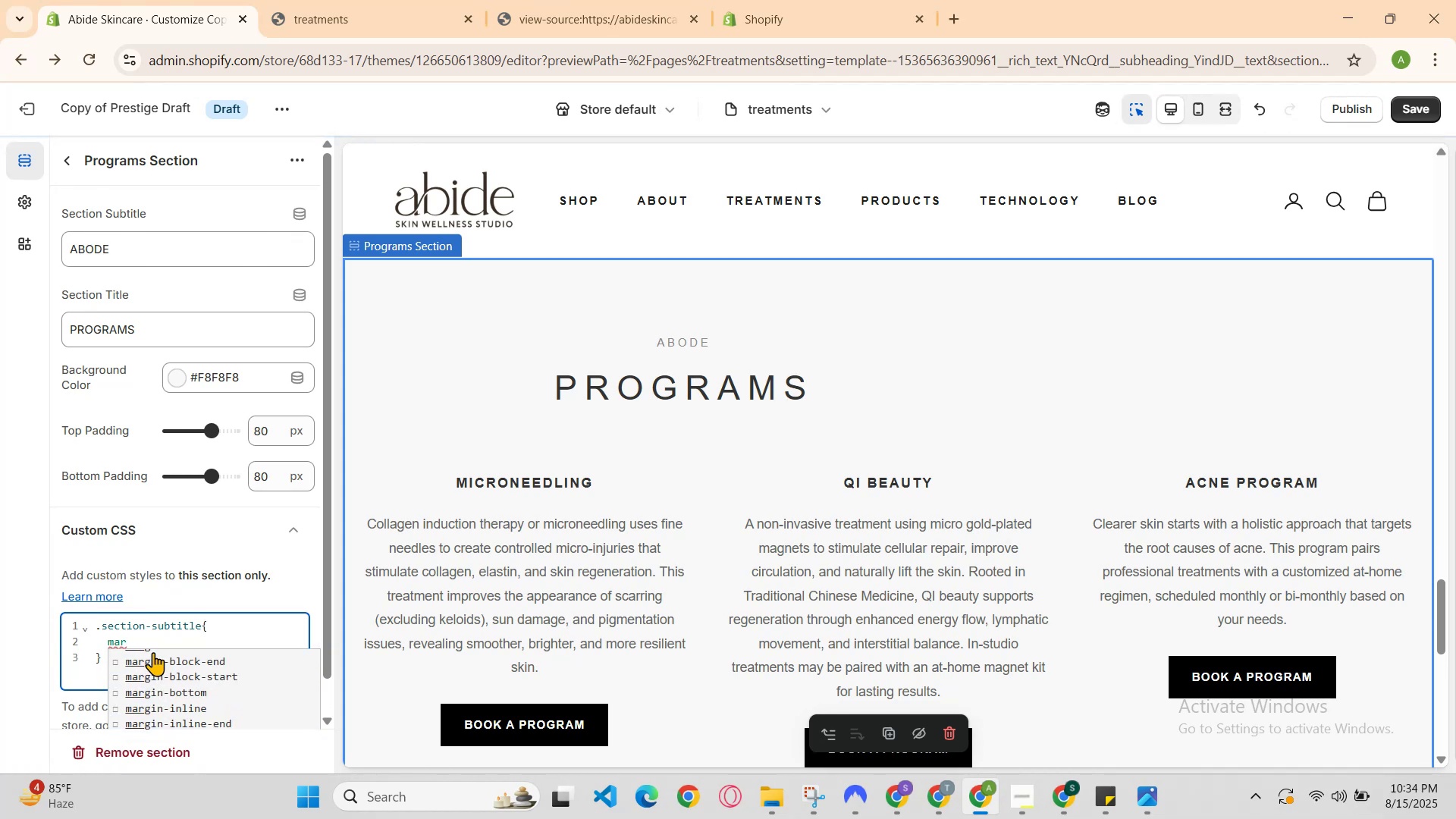 
key(ArrowDown)
 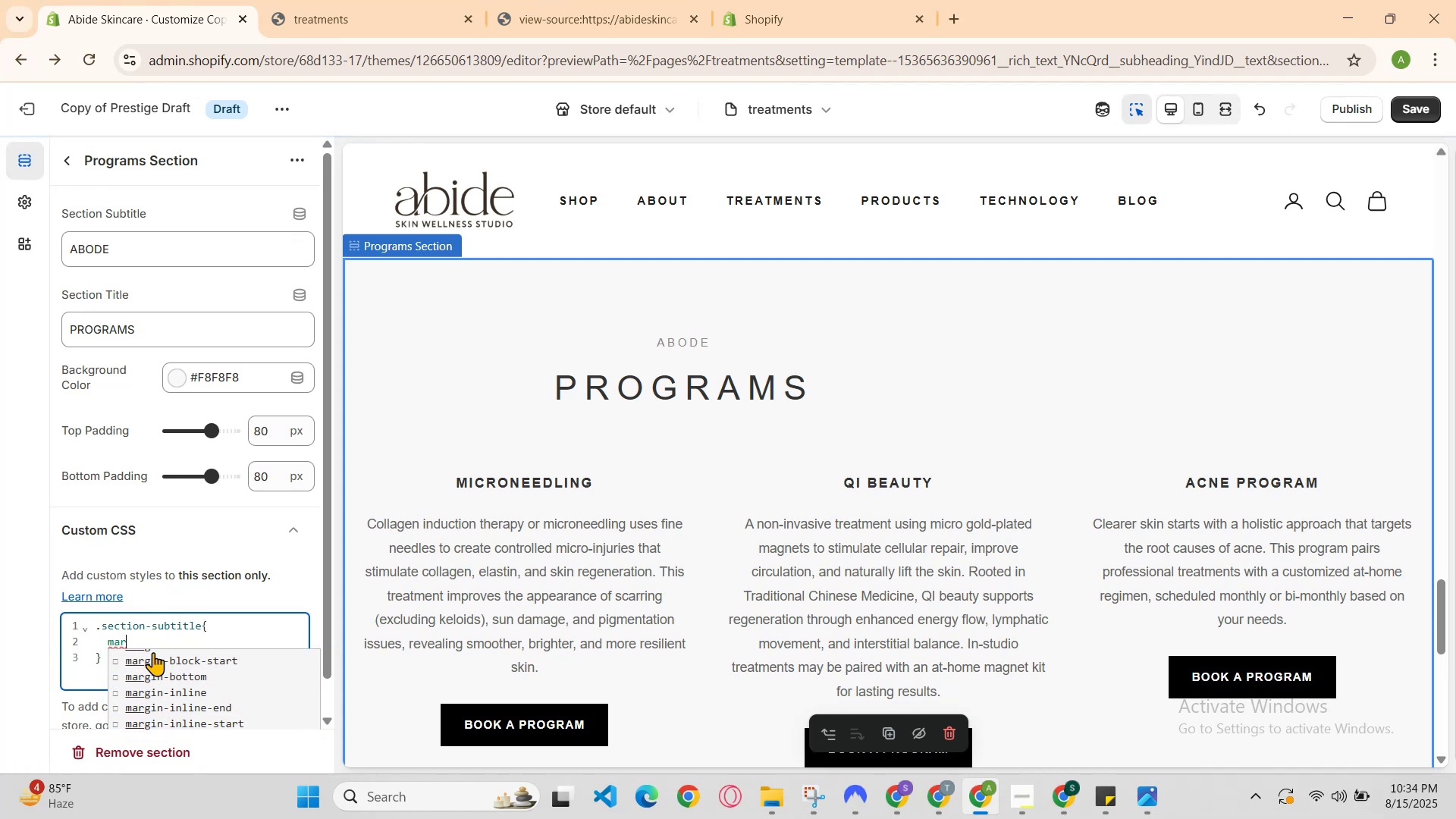 
key(ArrowUp)
 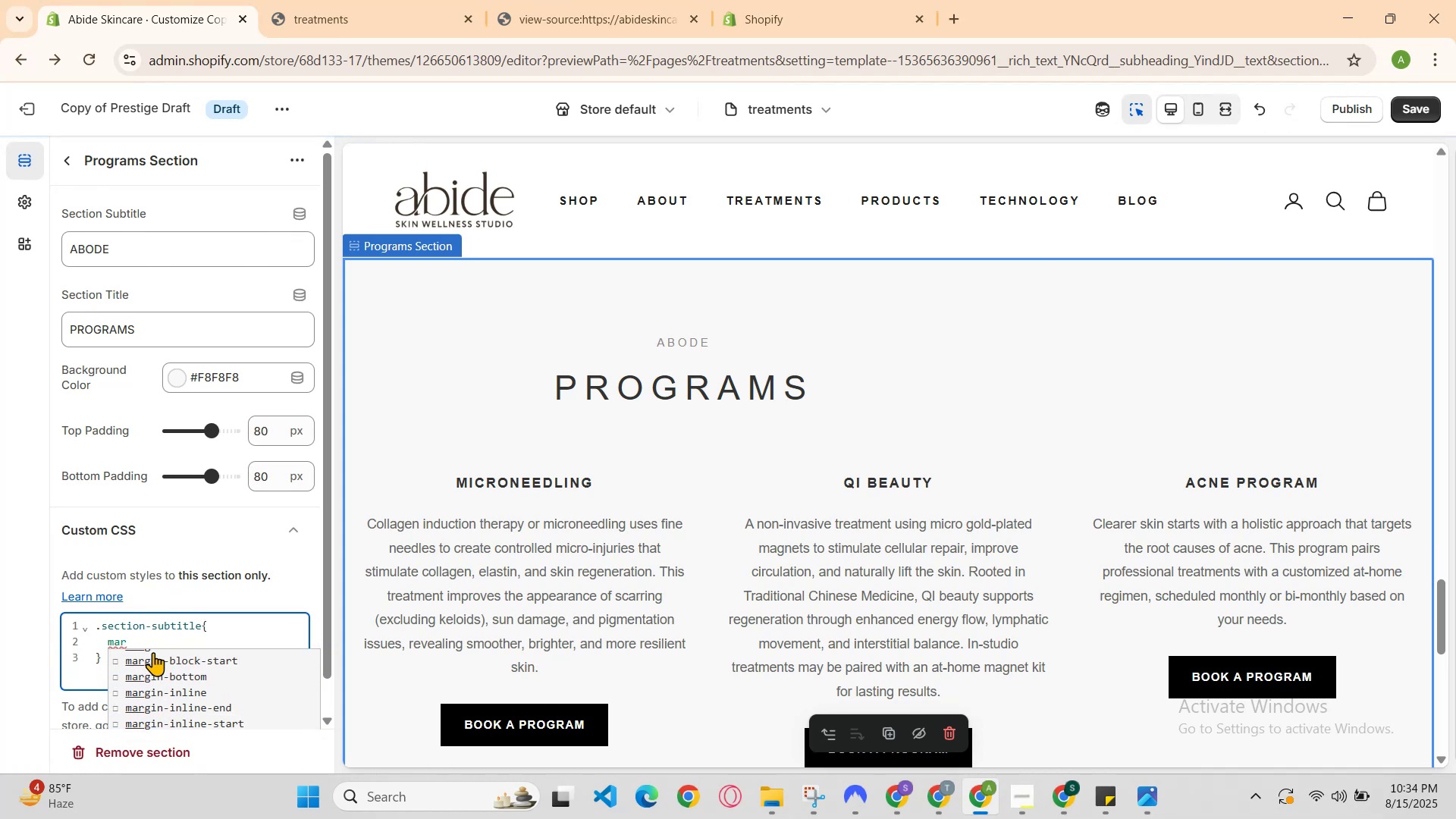 
key(ArrowUp)
 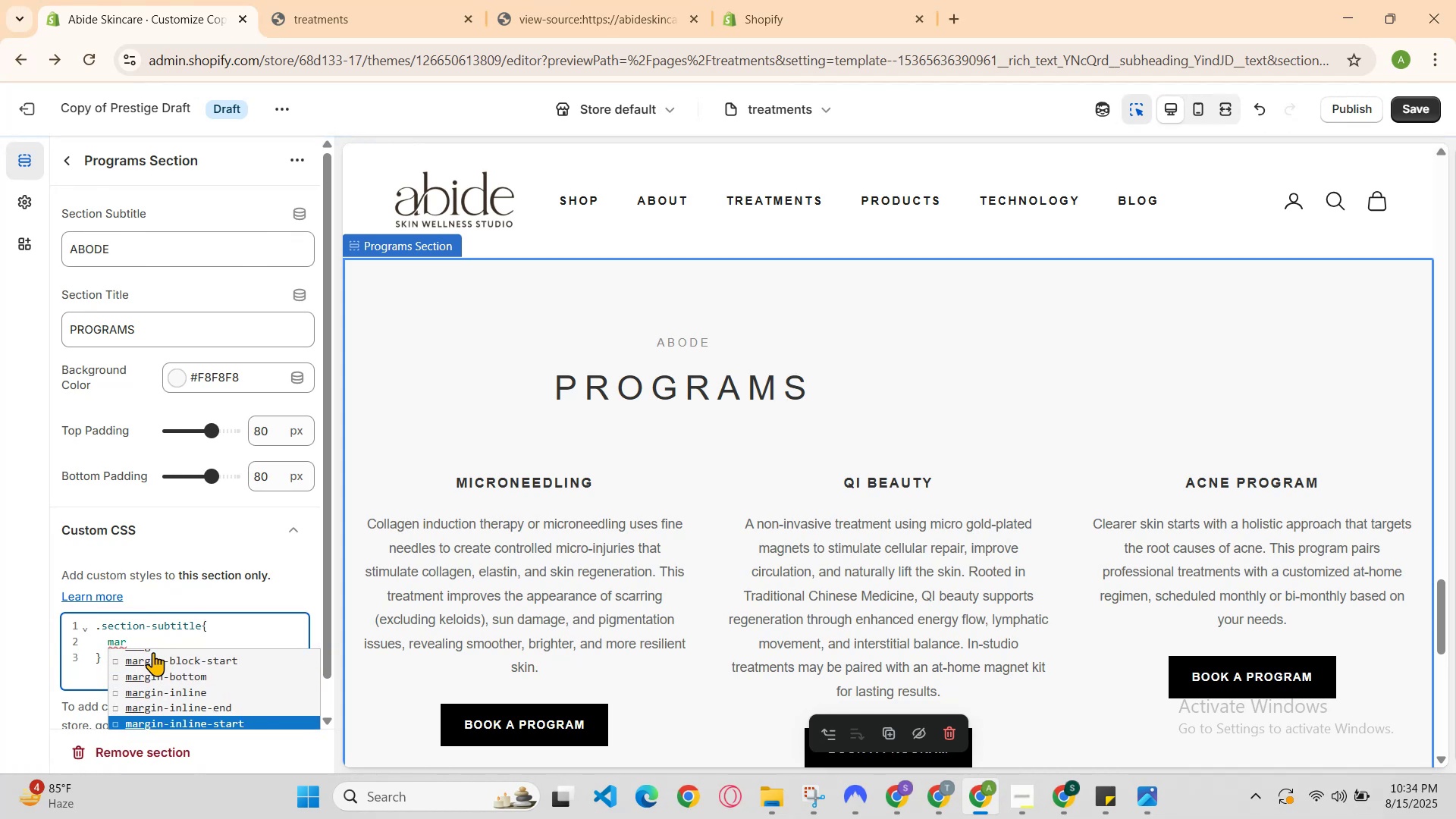 
type(gin-le)
 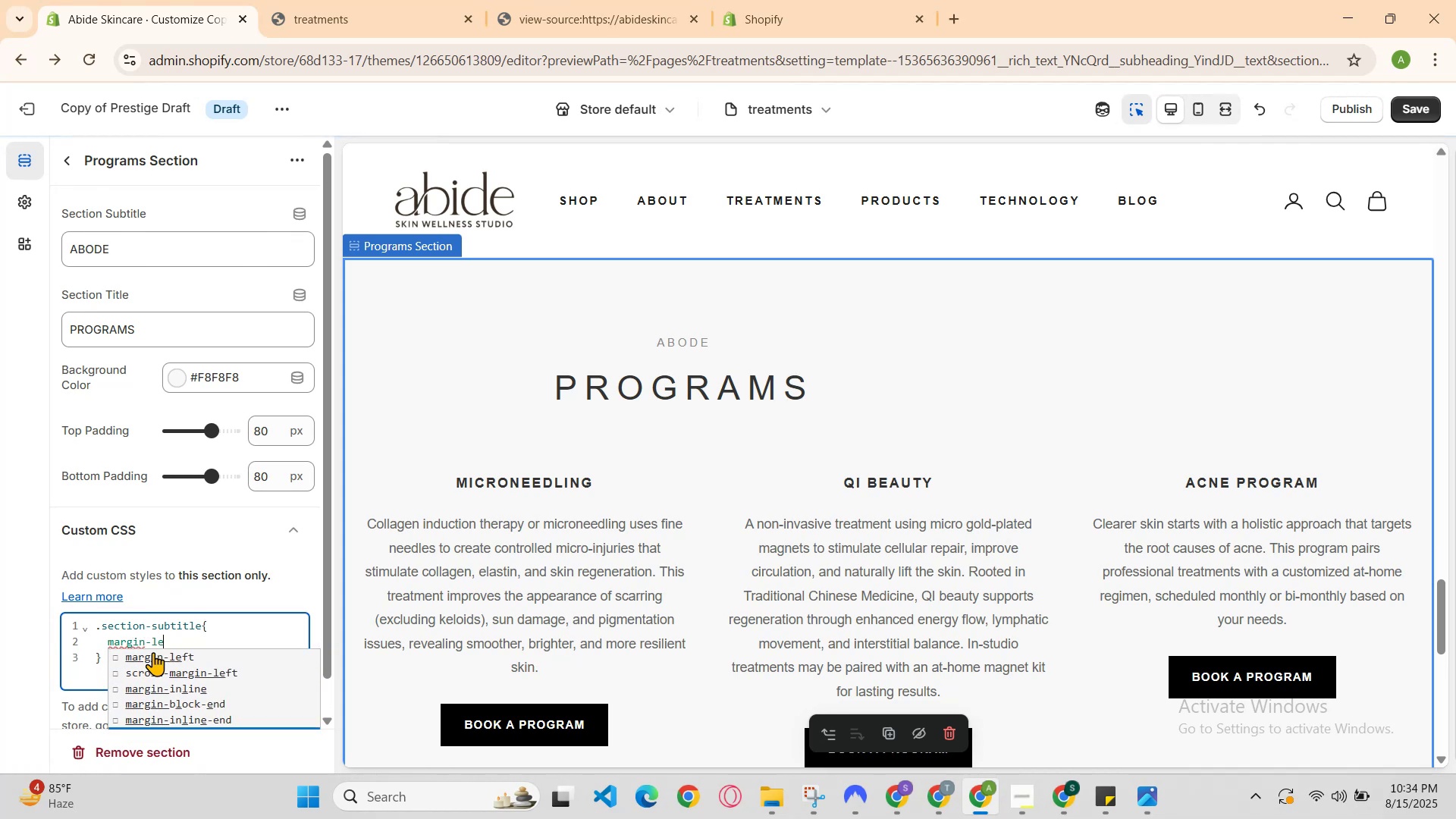 
key(Enter)
 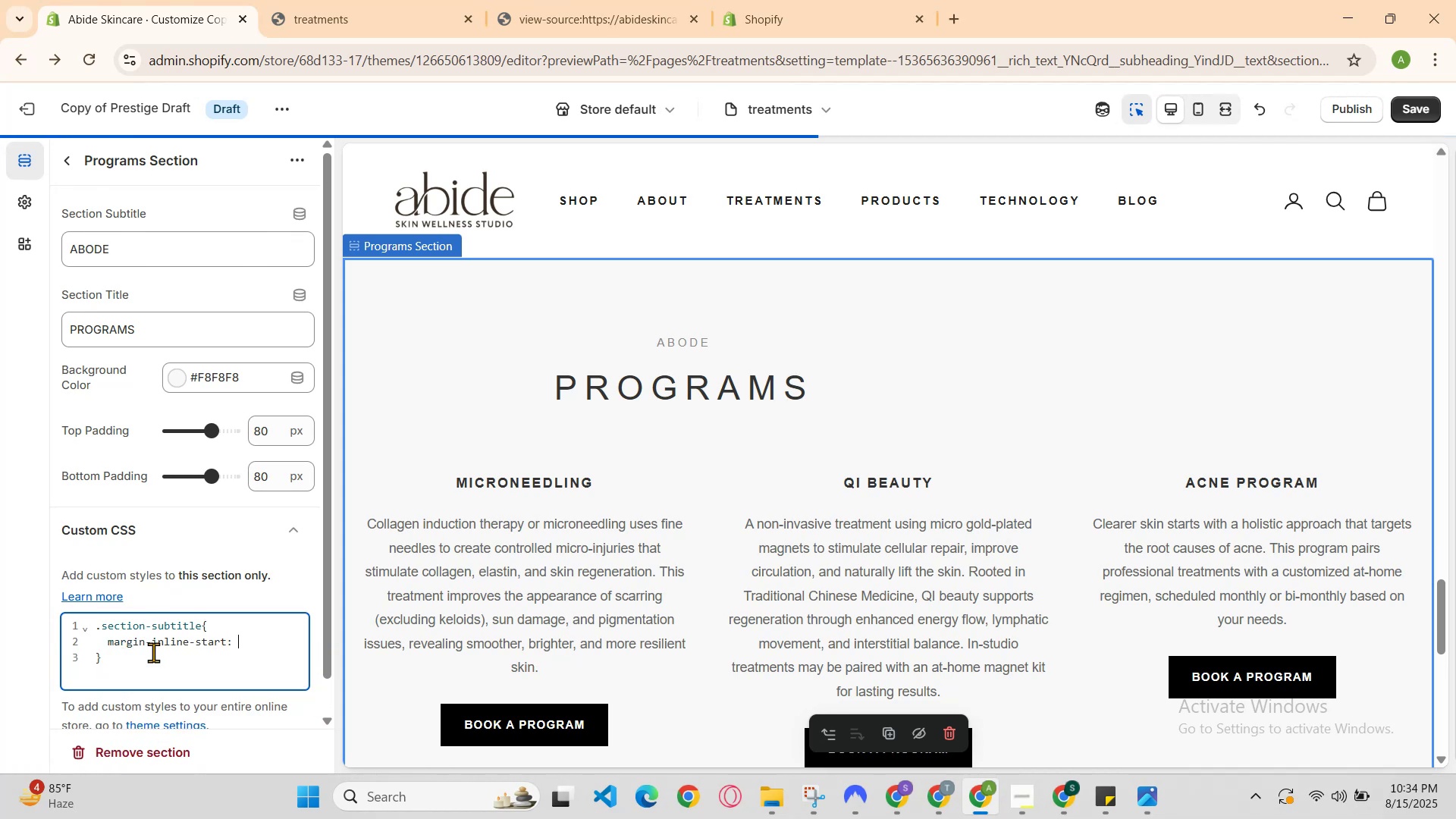 
key(Backspace)
key(Backspace)
key(Backspace)
key(Backspace)
key(Backspace)
key(Backspace)
key(Backspace)
key(Backspace)
key(Backspace)
key(Backspace)
key(Backspace)
key(Backspace)
key(Backspace)
key(Backspace)
type(left:20px;)
 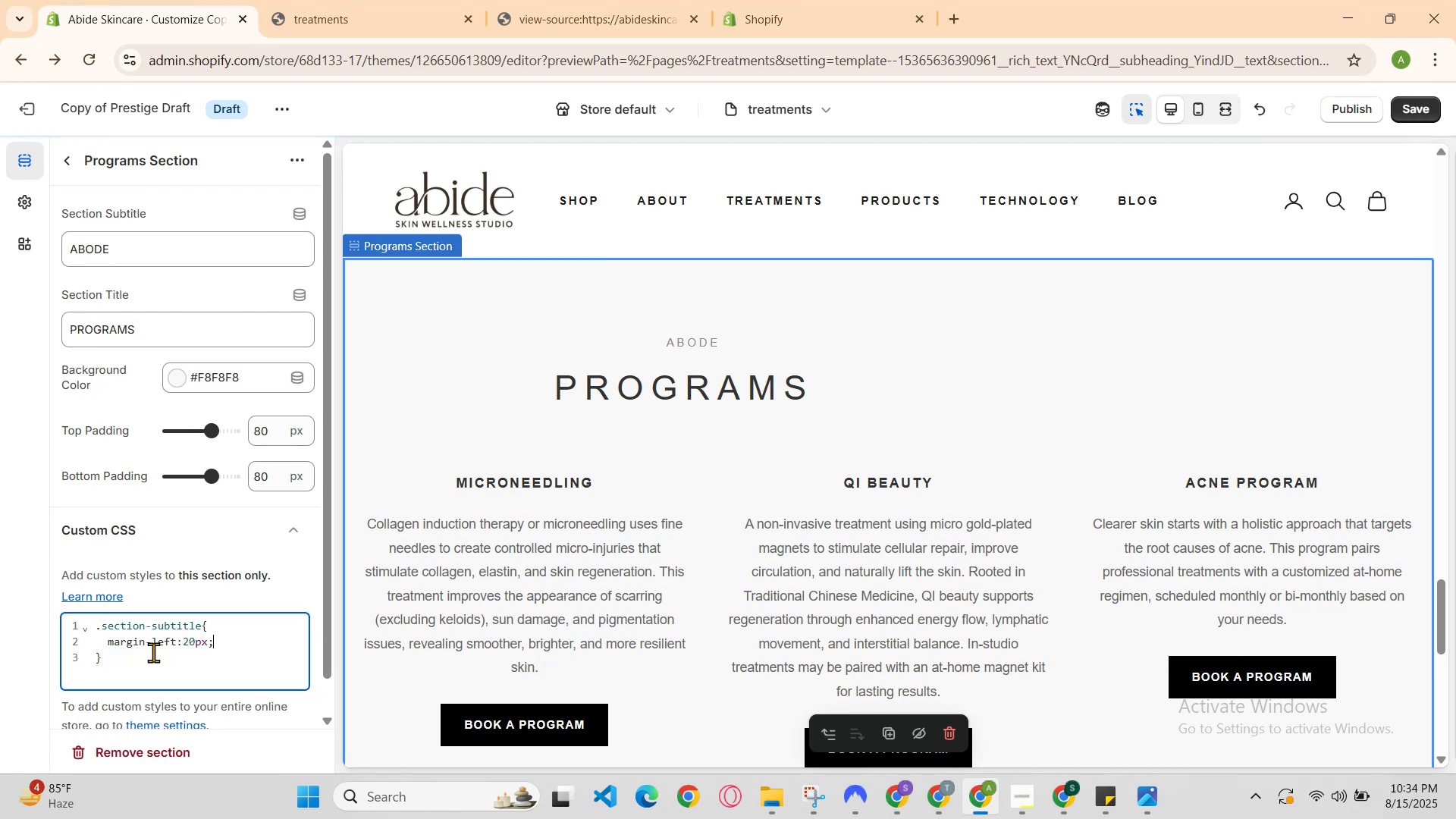 
key(ArrowLeft)
 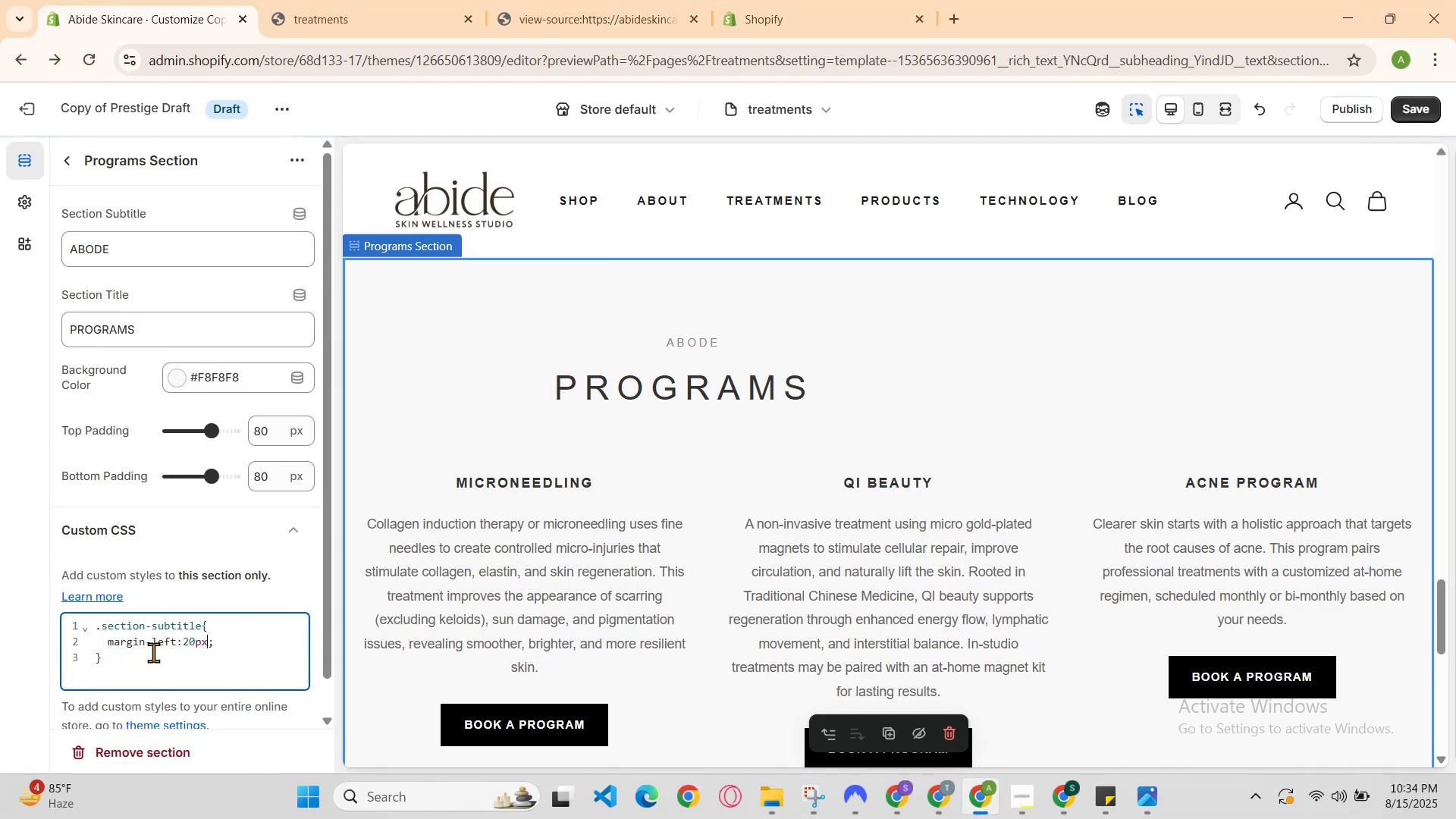 
hold_key(key=ArrowLeft, duration=0.43)
 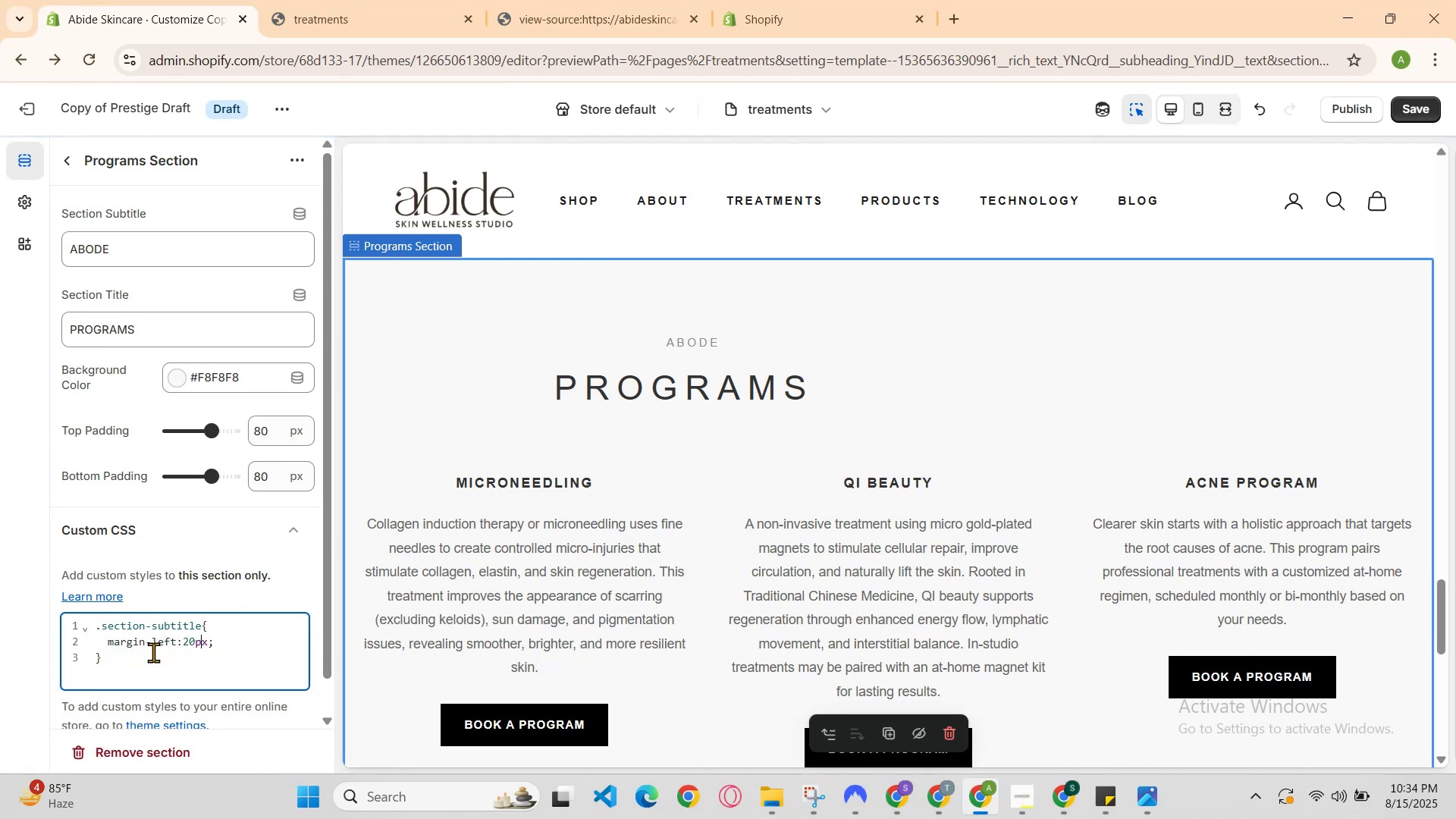 
key(ArrowLeft)
 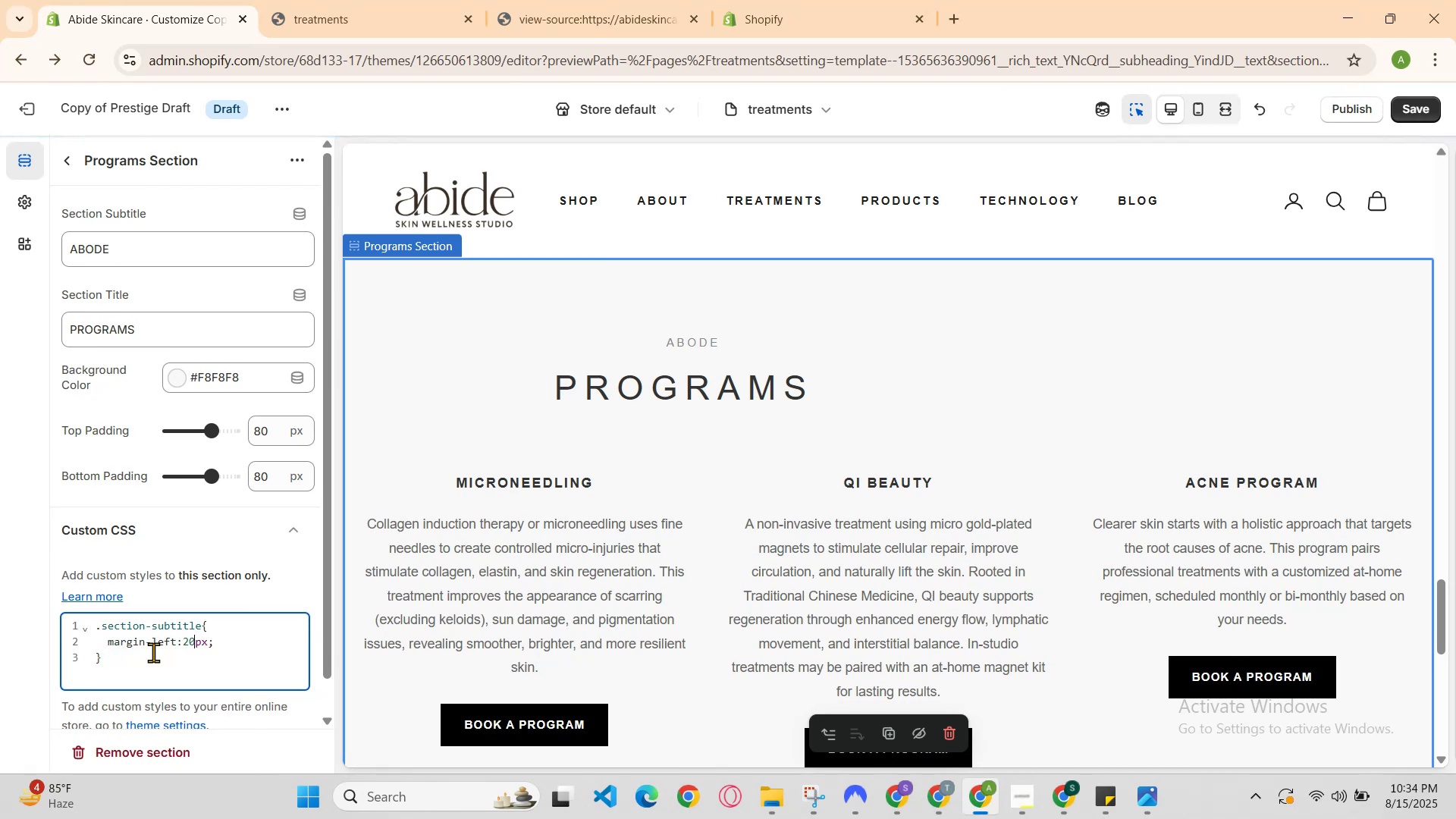 
key(ArrowLeft)
 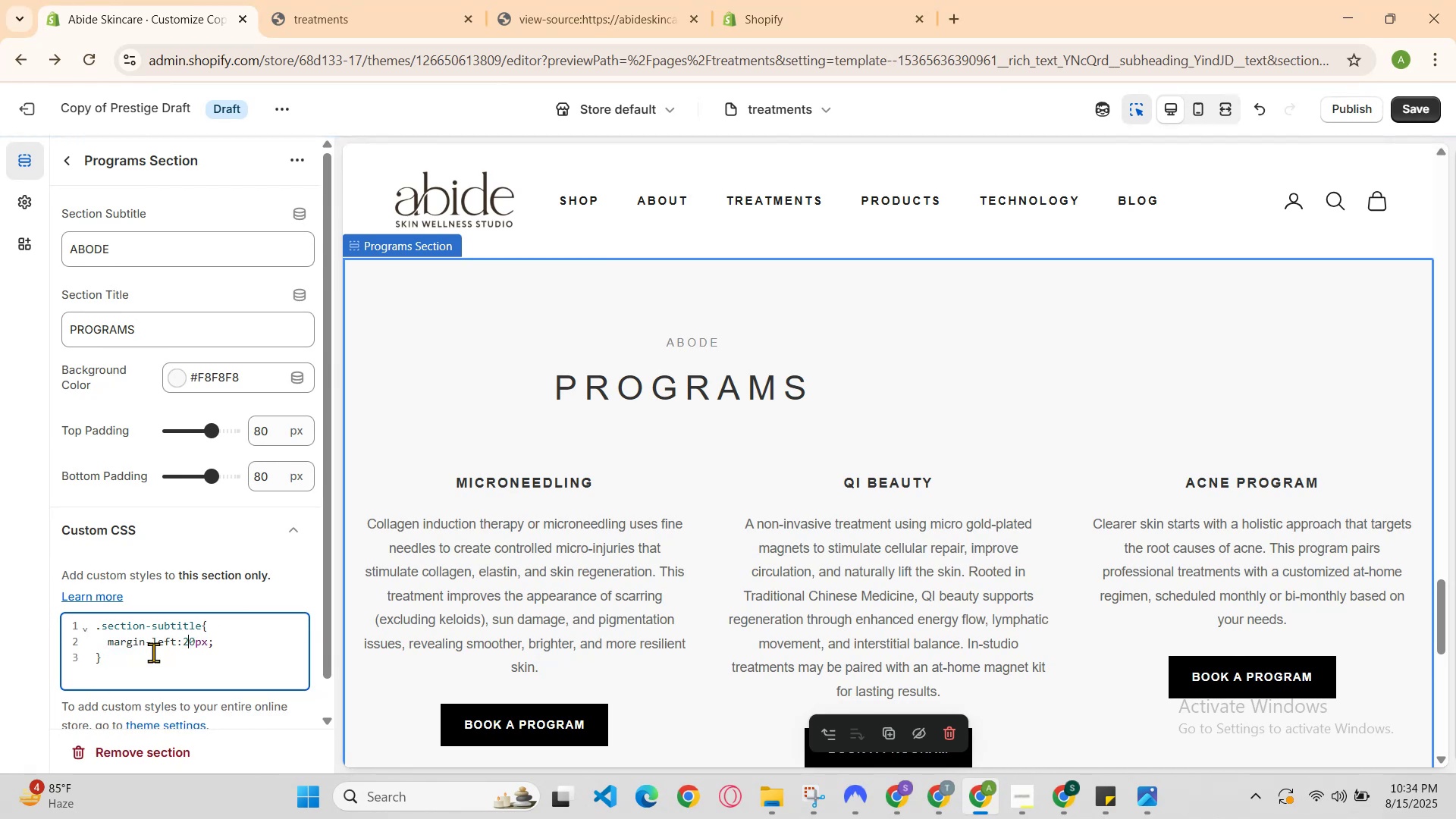 
key(ArrowLeft)
 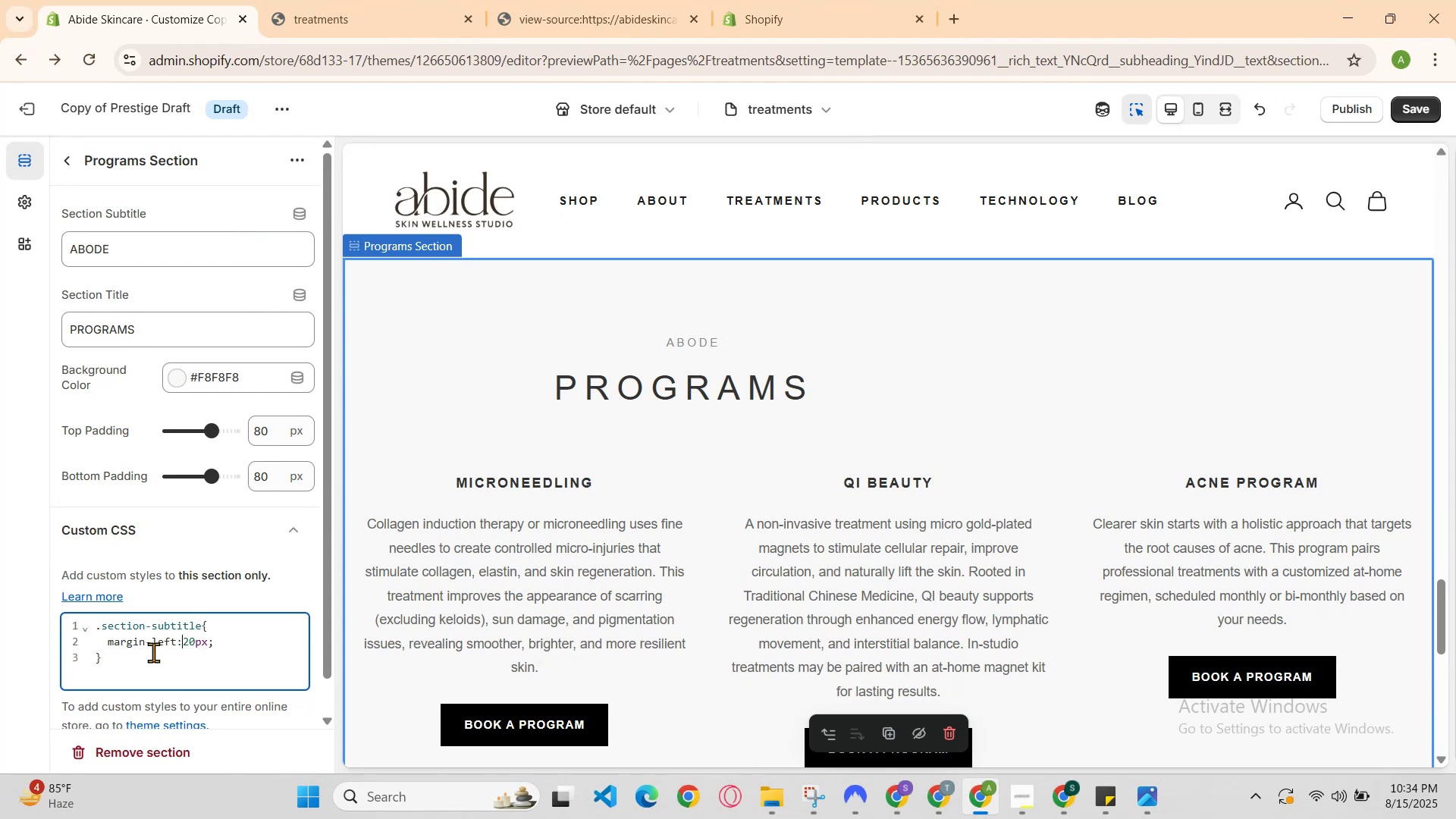 
key(Slash)
 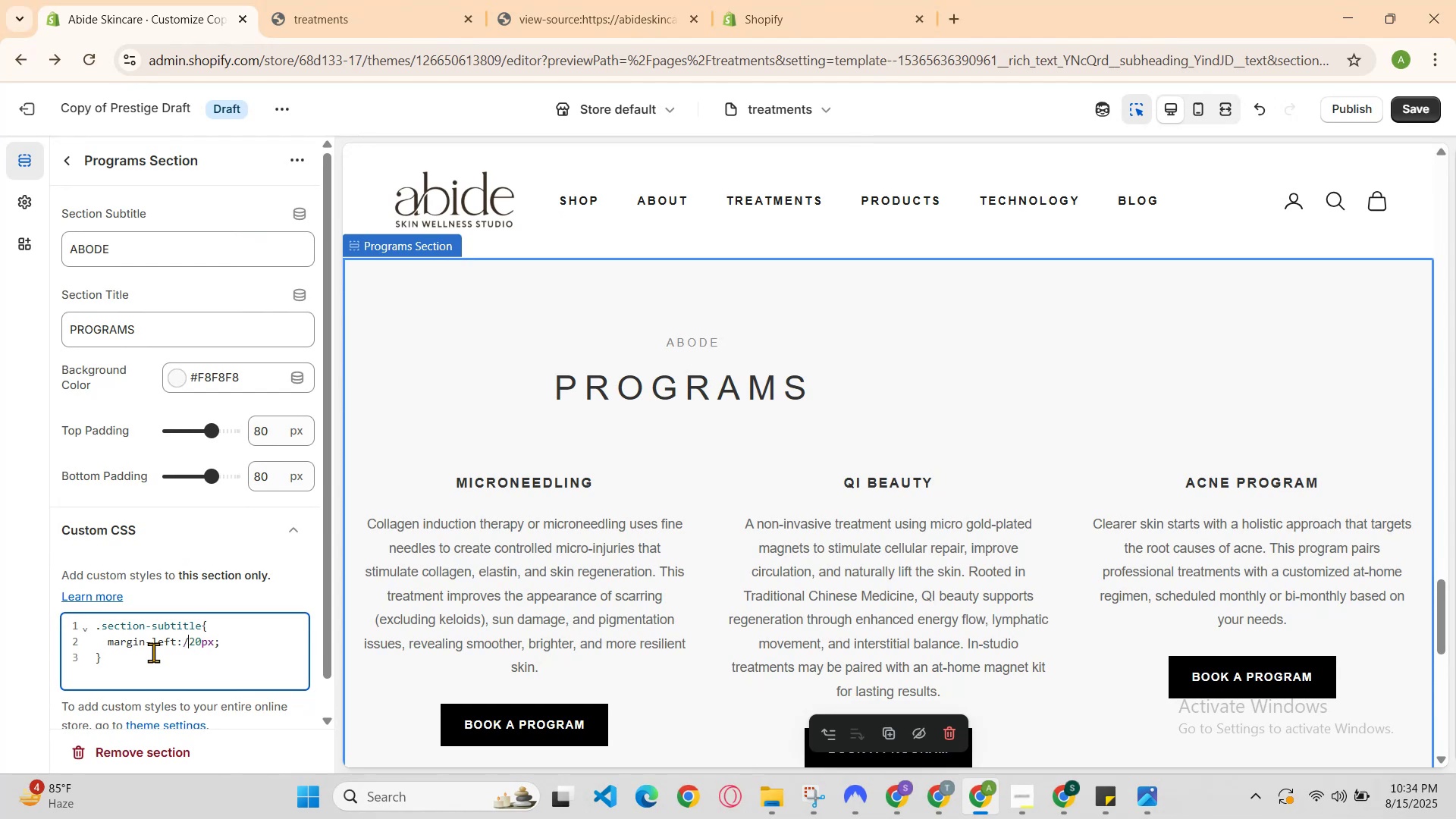 
key(Backspace)
 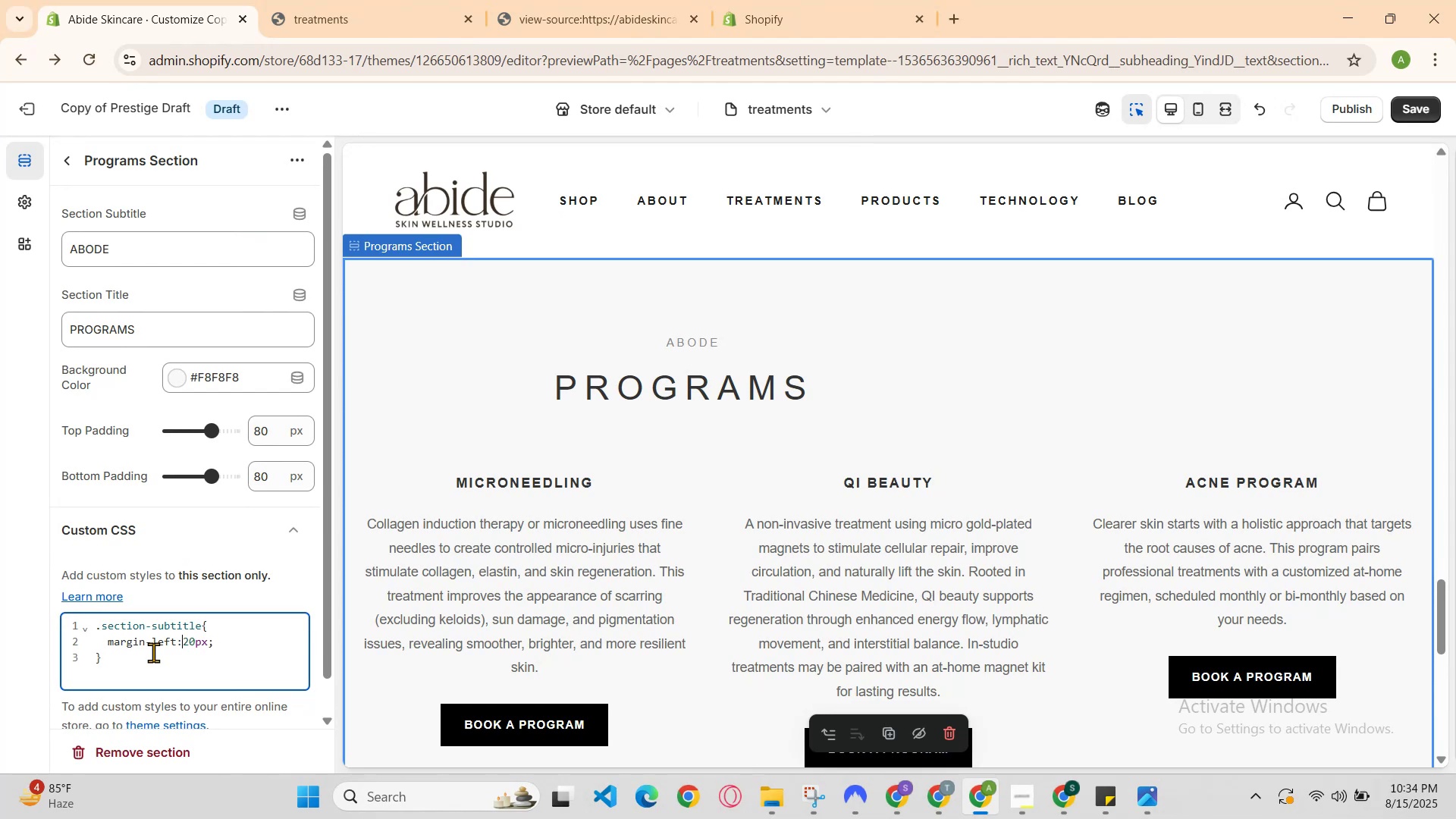 
key(Minus)
 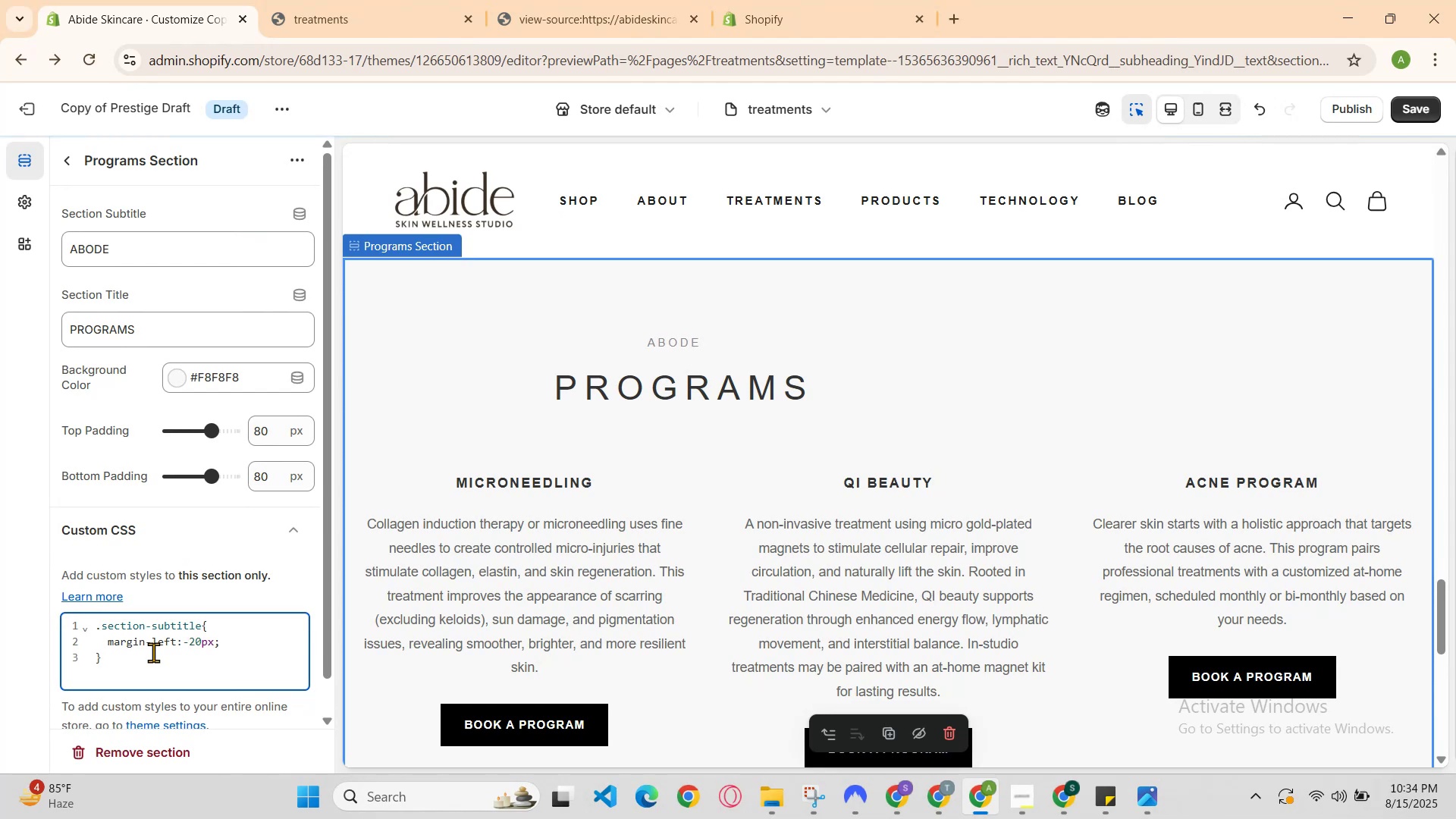 
key(ArrowLeft)
 